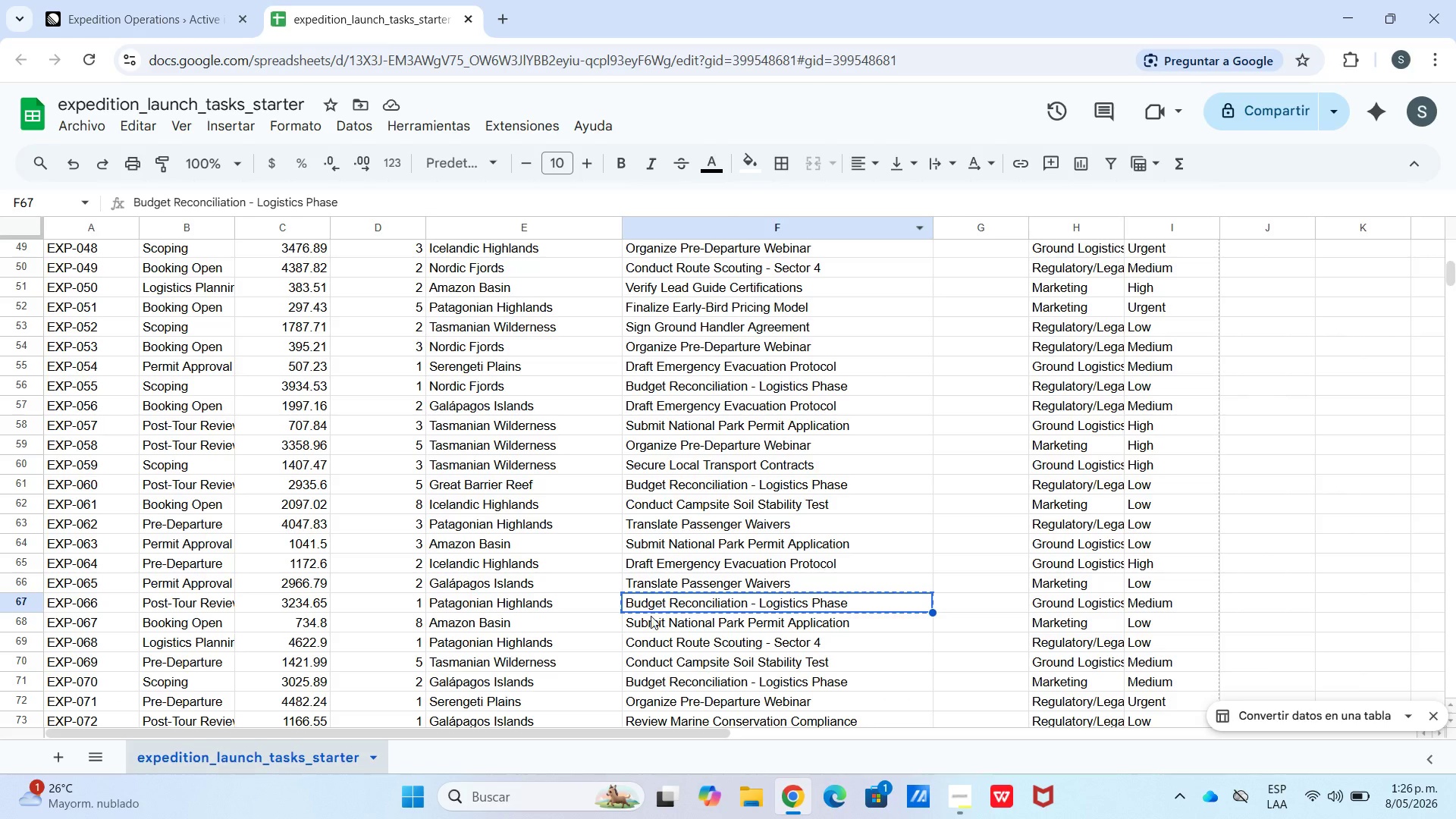 
left_click_drag(start_coordinate=[584, 598], to_coordinate=[102, 603])
 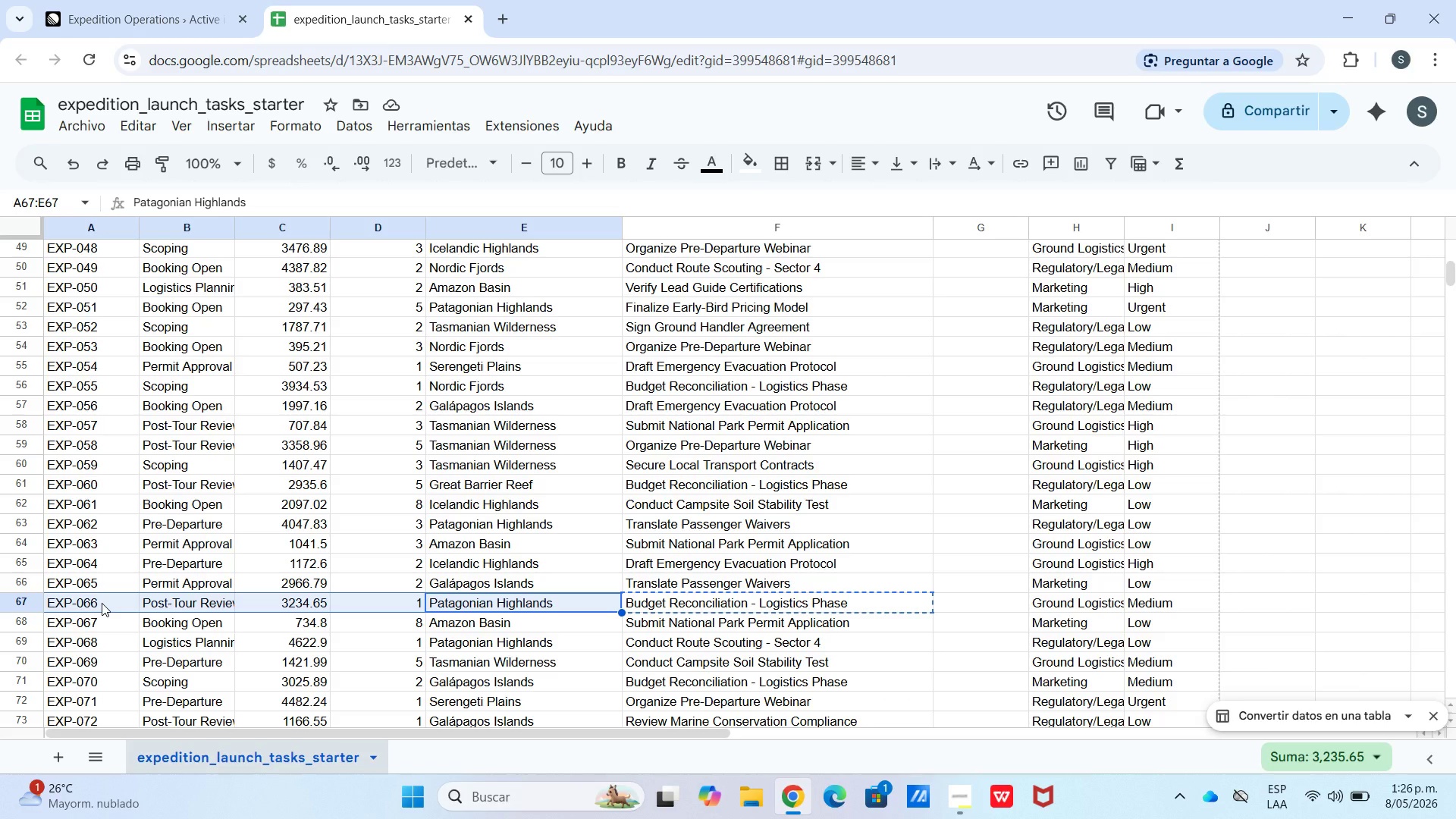 
key(Control+C)
 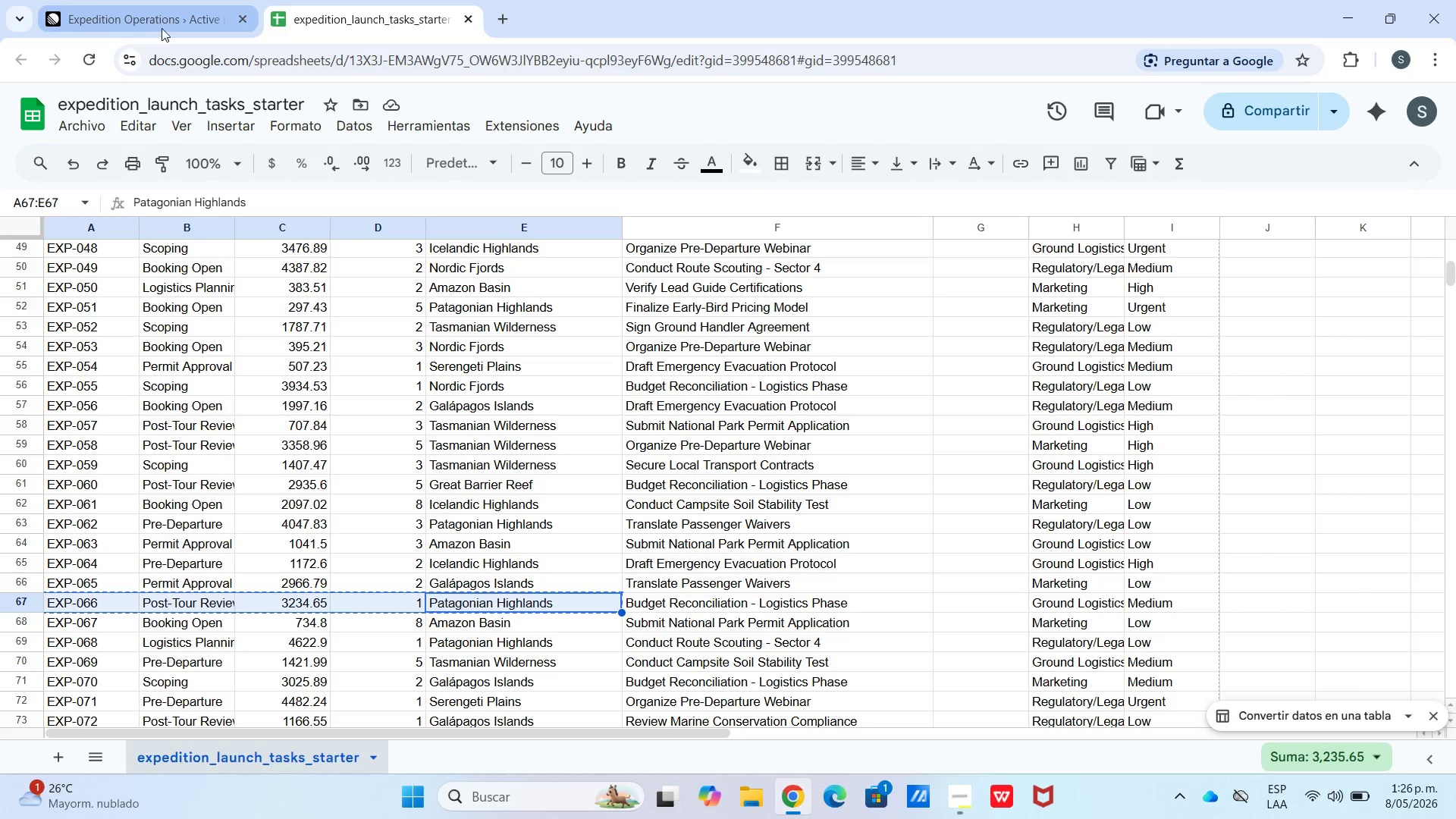 
left_click([175, 30])
 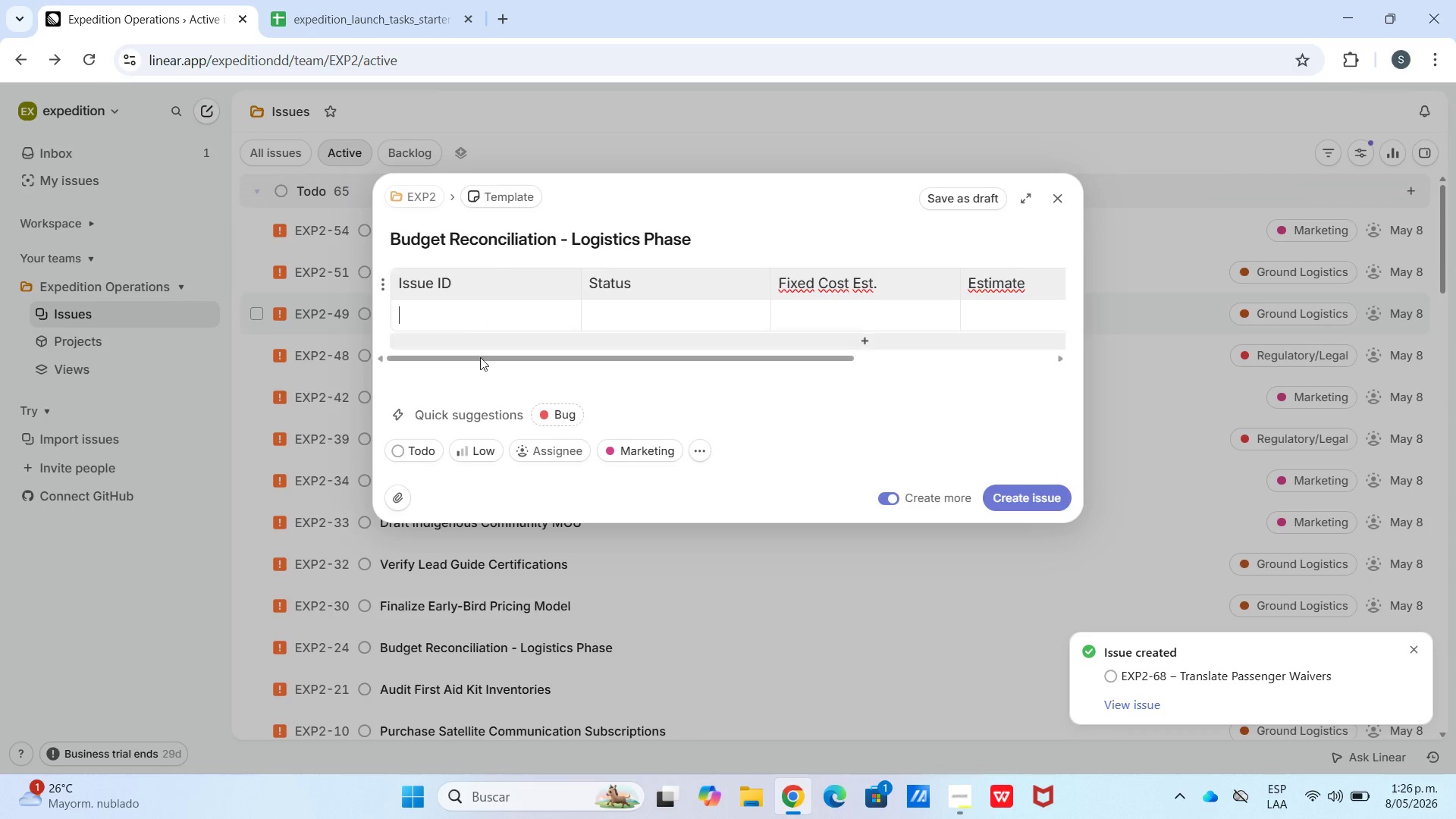 
key(Control+V)
 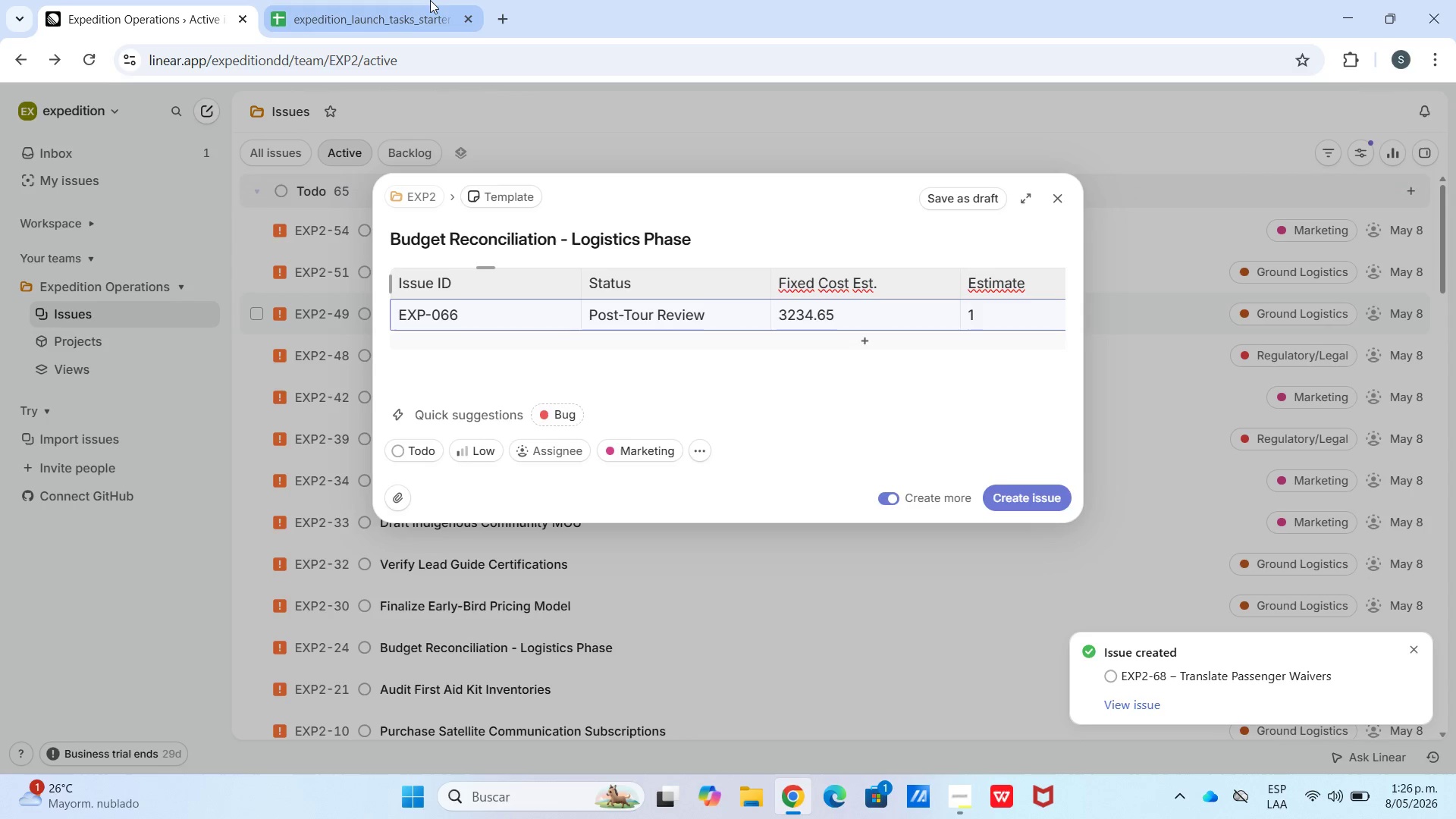 
left_click([428, 0])
 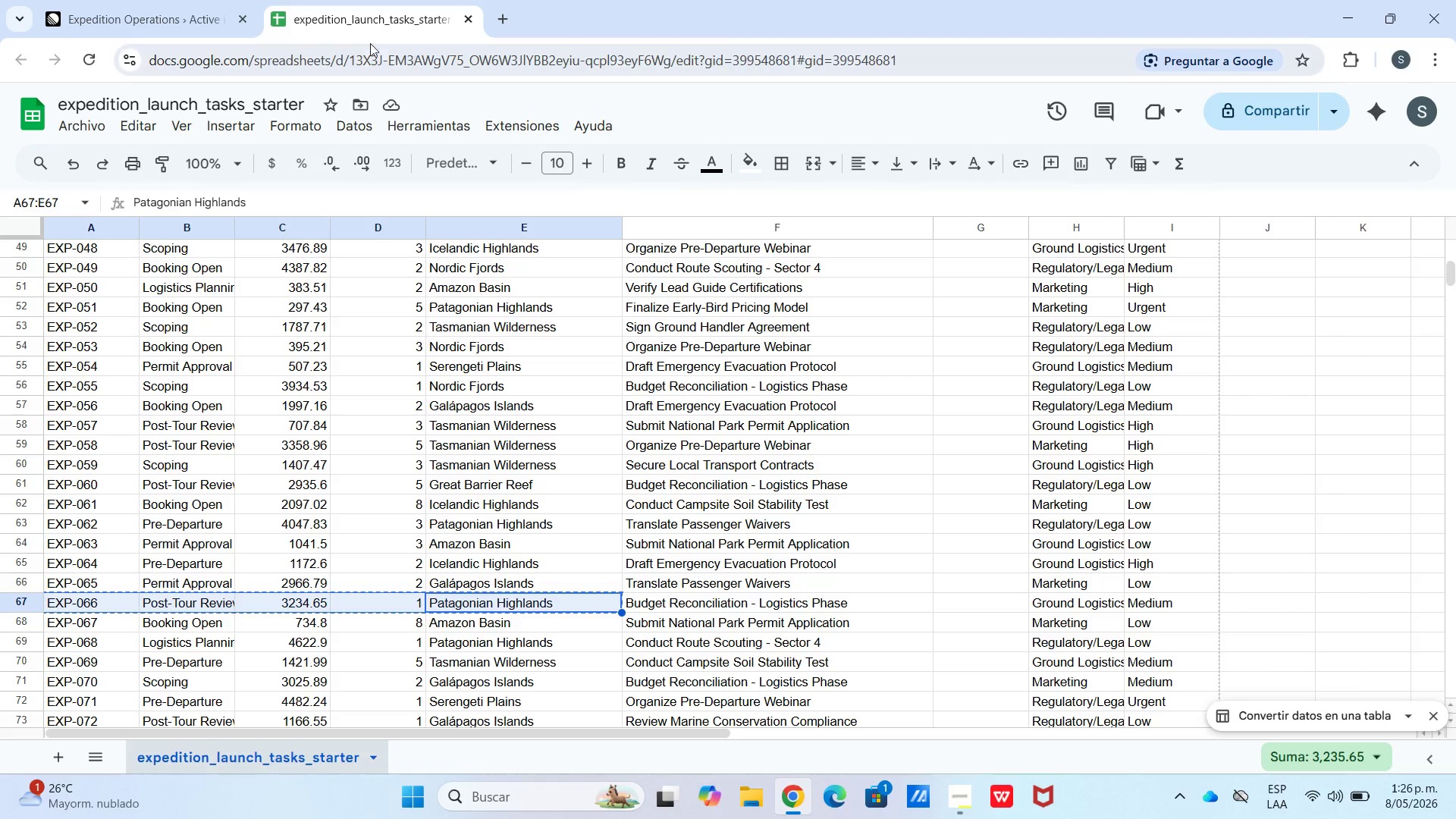 
left_click([182, 11])
 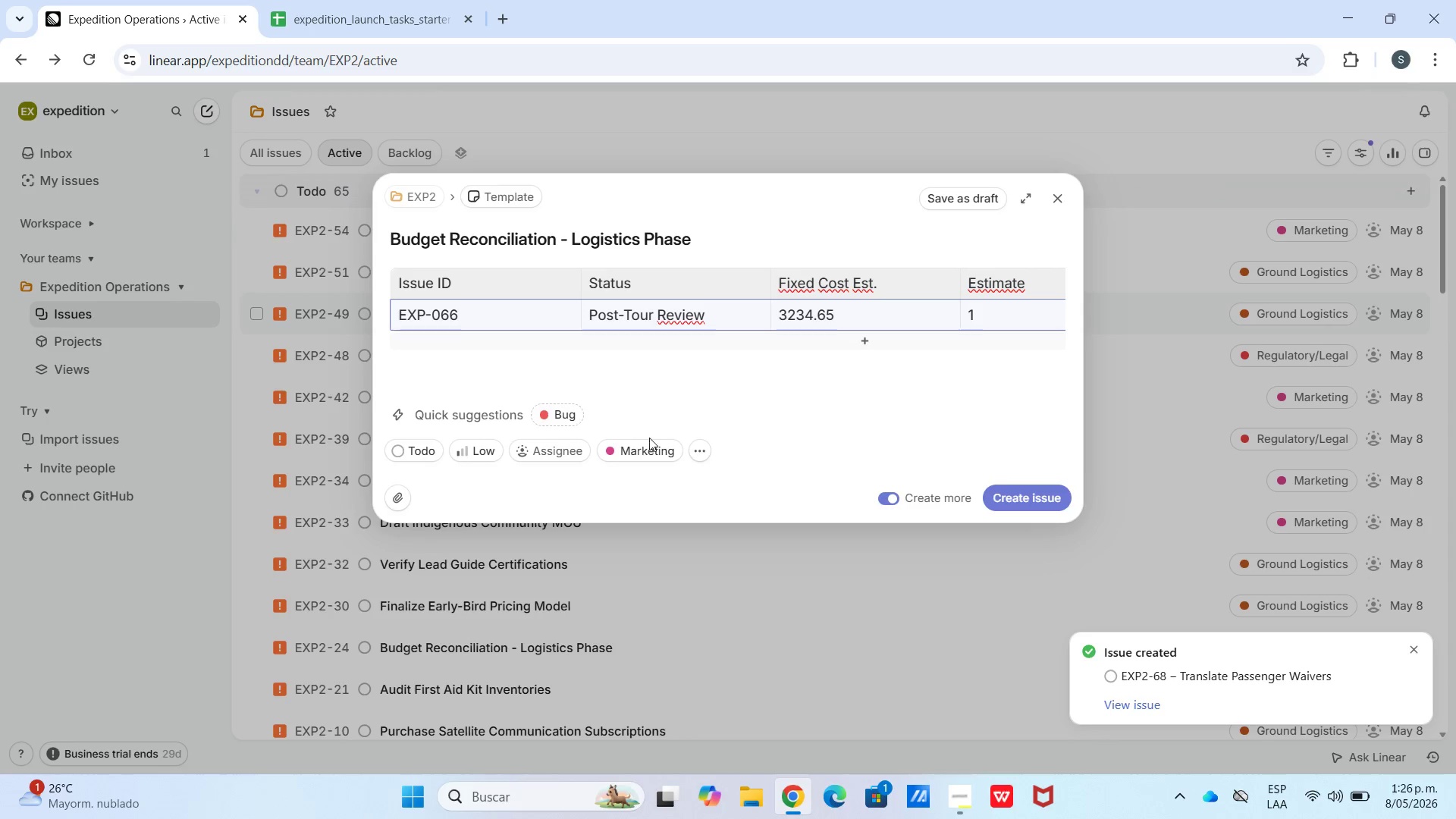 
left_click_drag(start_coordinate=[635, 475], to_coordinate=[635, 472])
 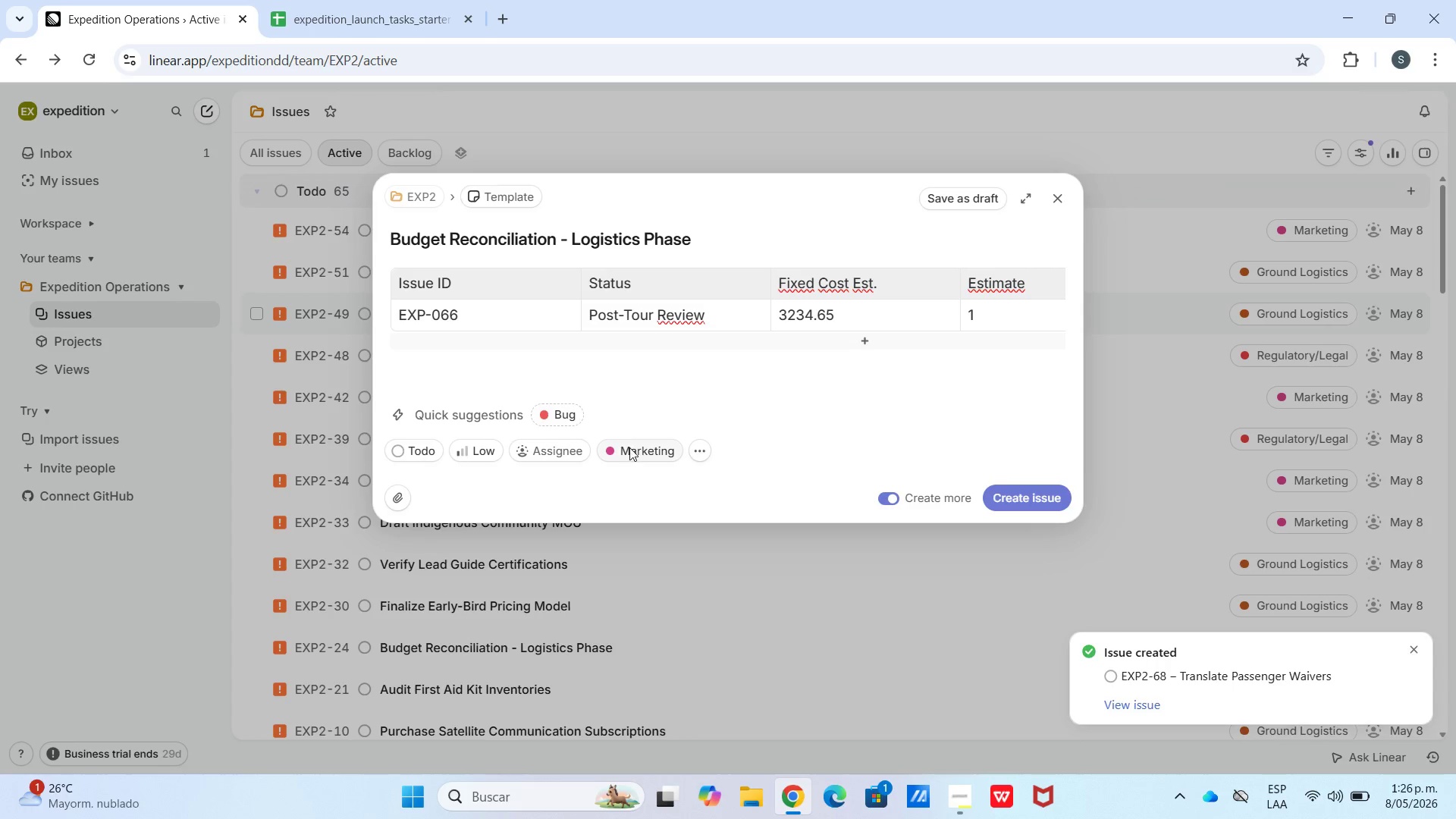 
double_click([629, 447])
 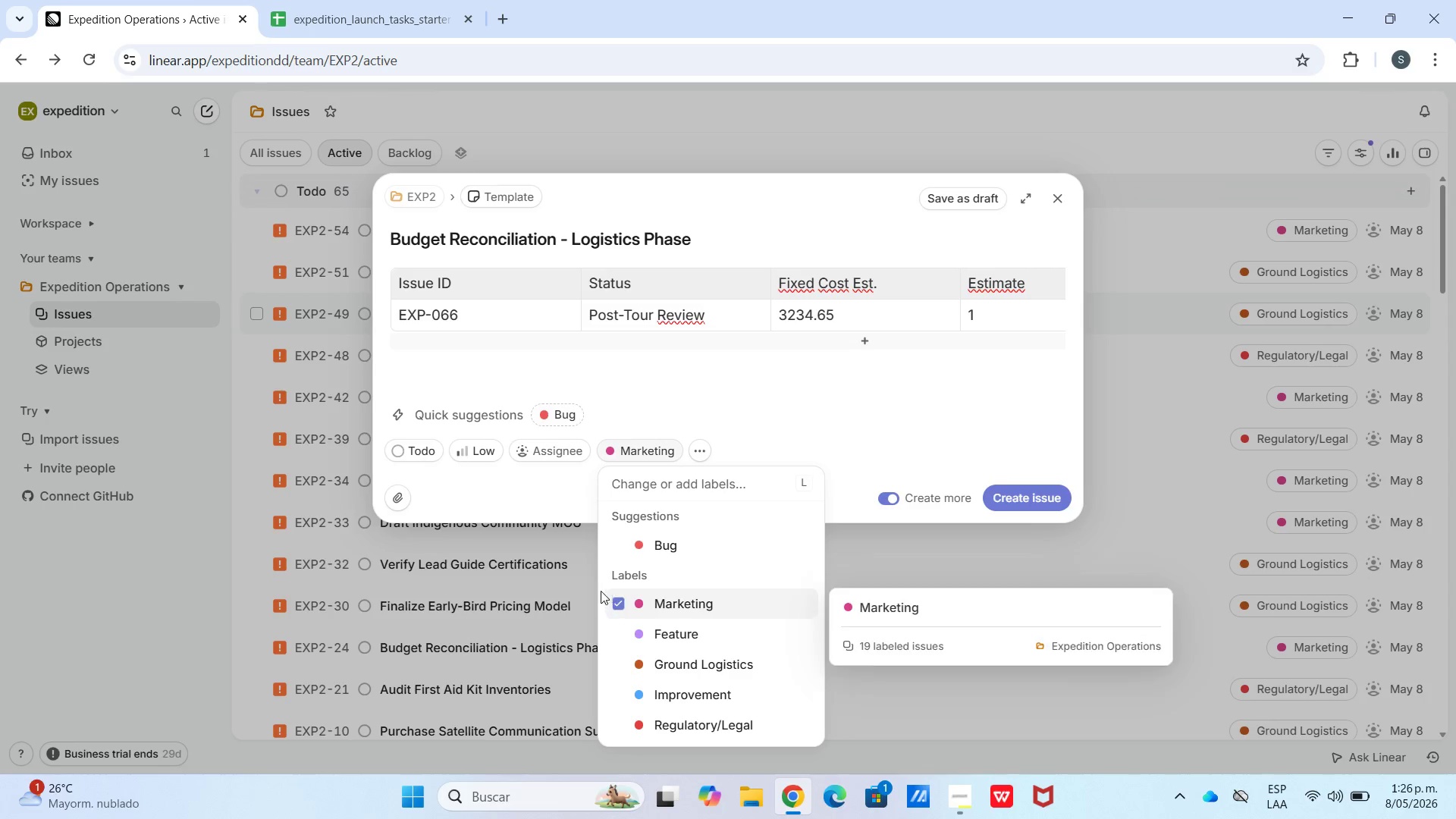 
left_click([611, 601])
 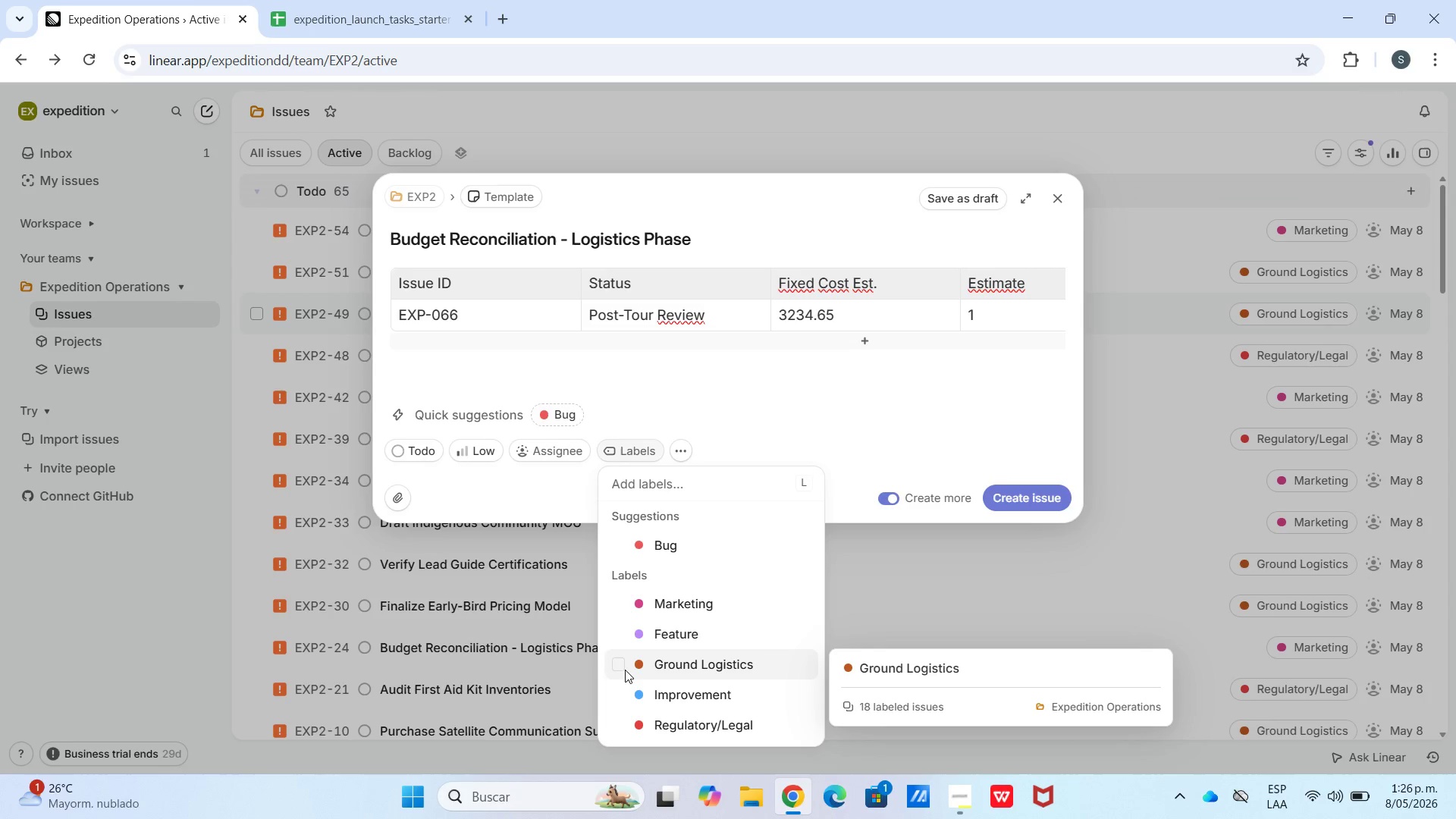 
left_click([625, 670])
 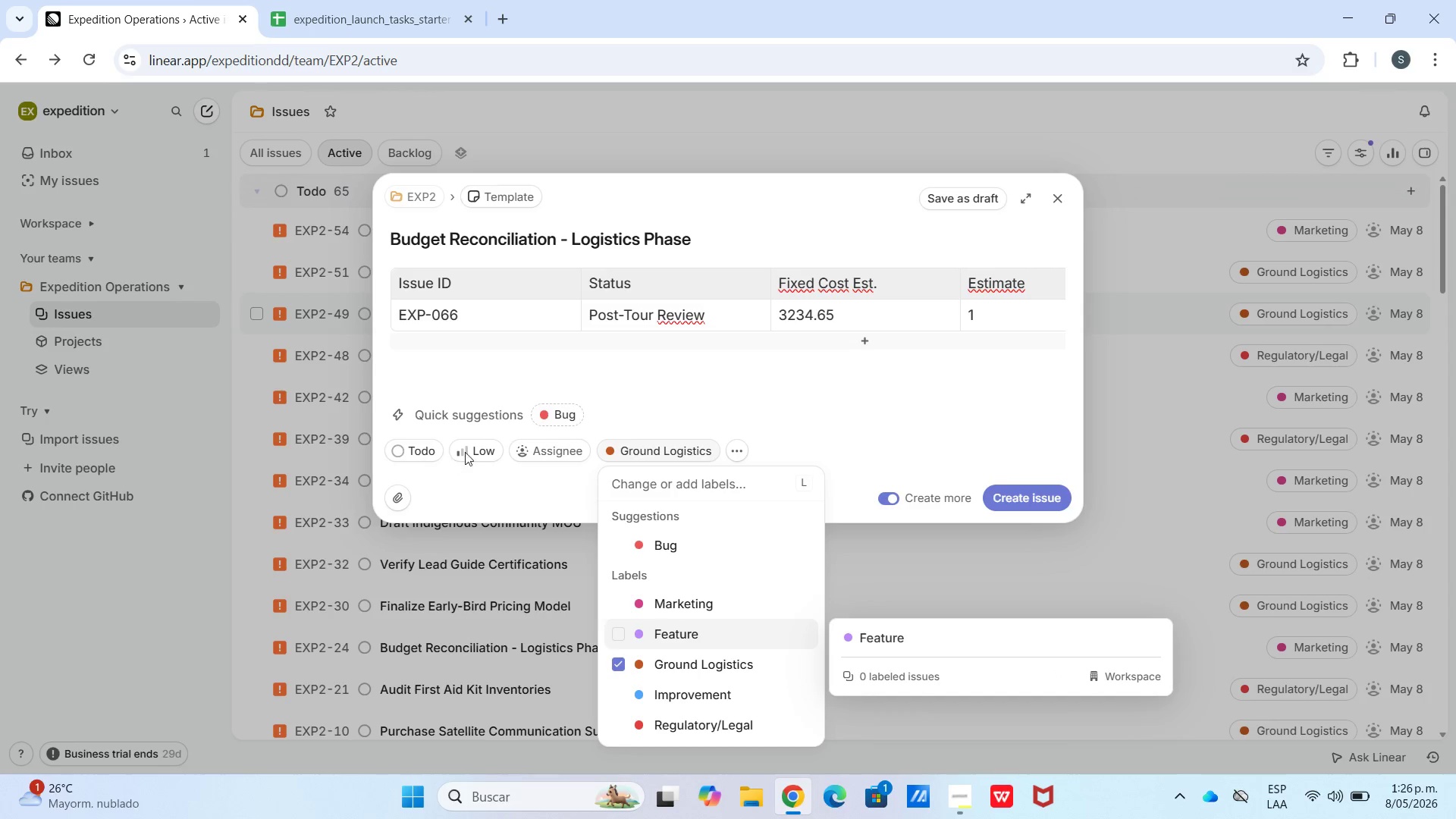 
left_click([764, 419])
 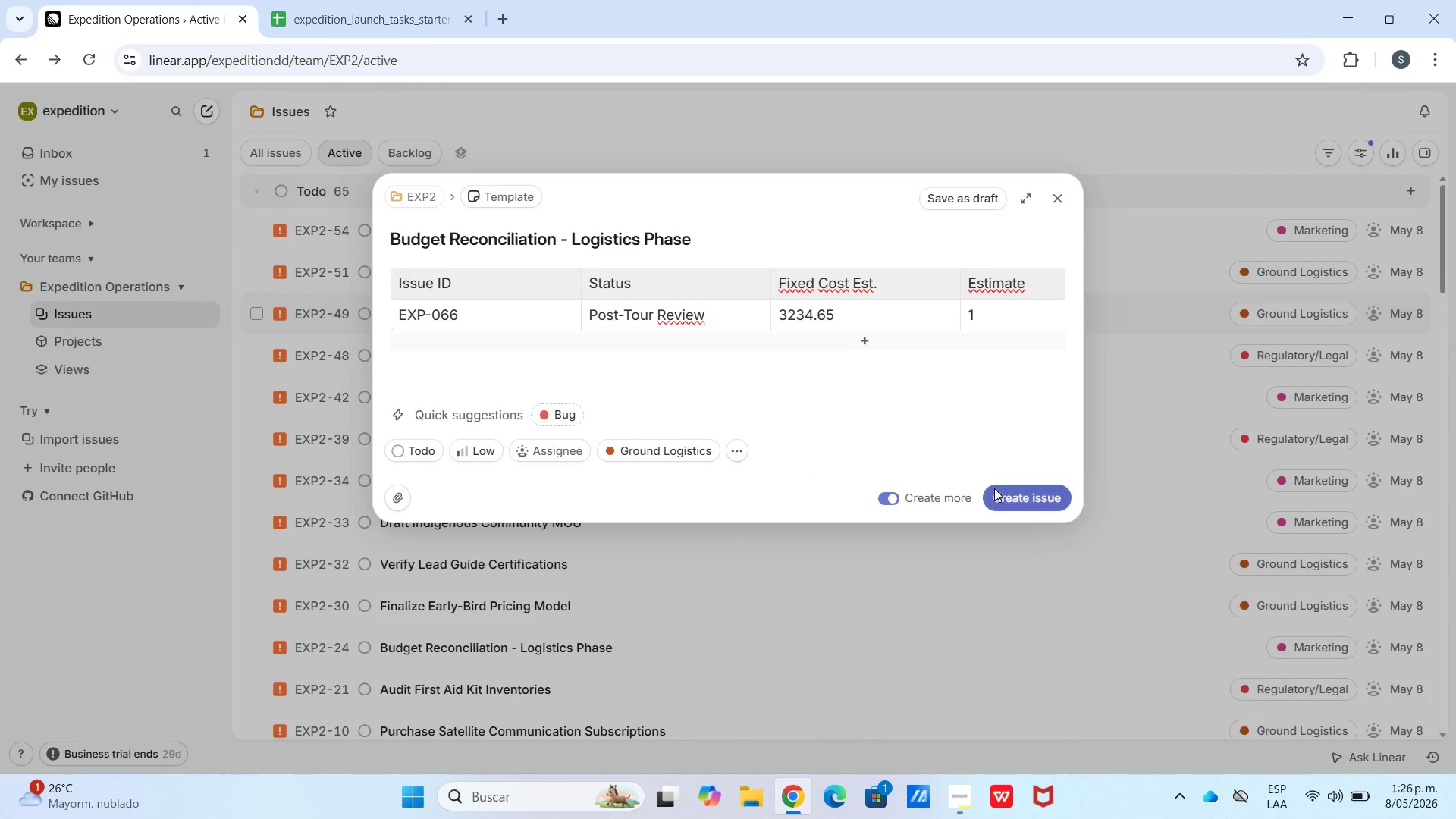 
left_click([1009, 500])
 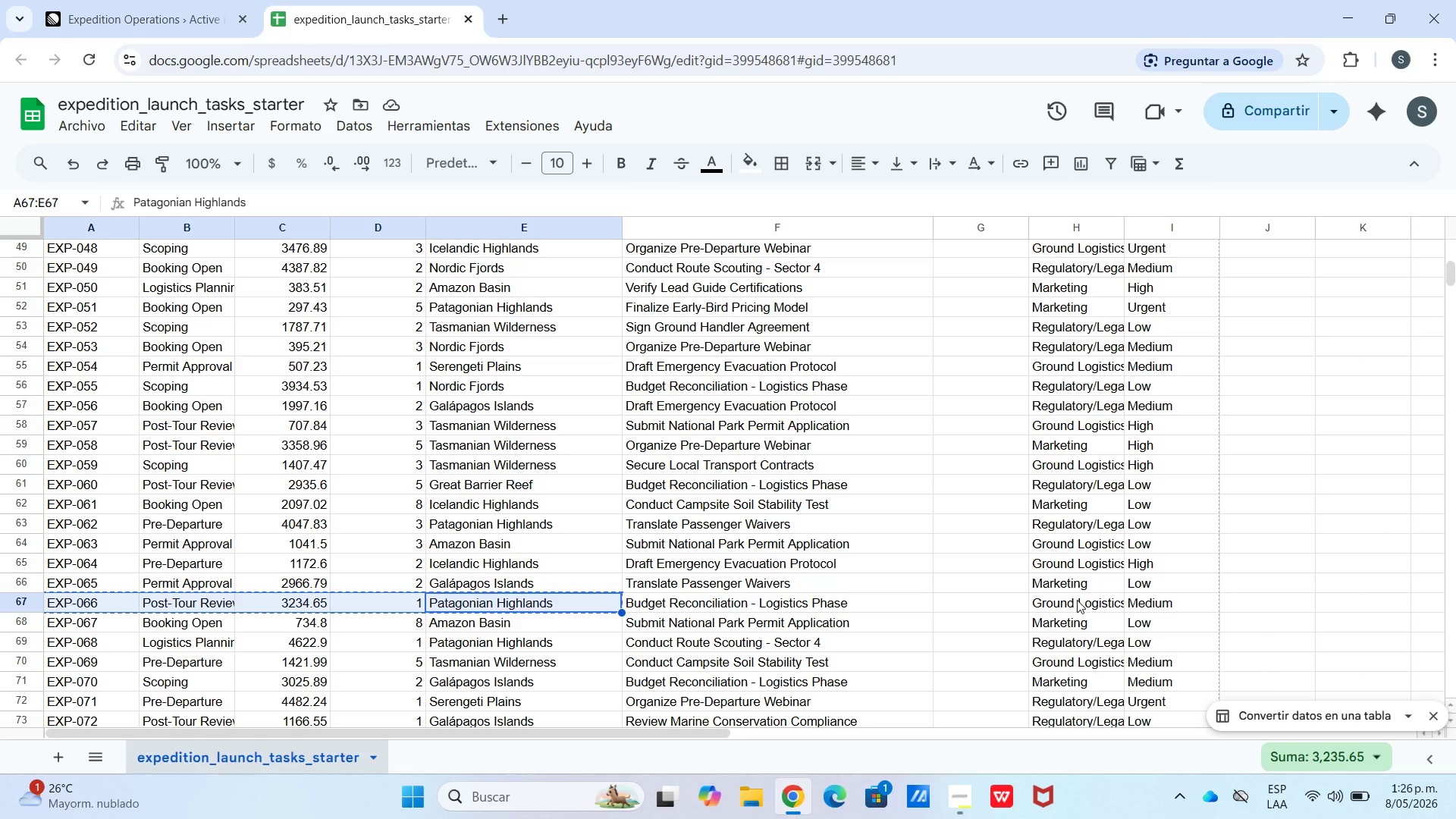 
wait(5.11)
 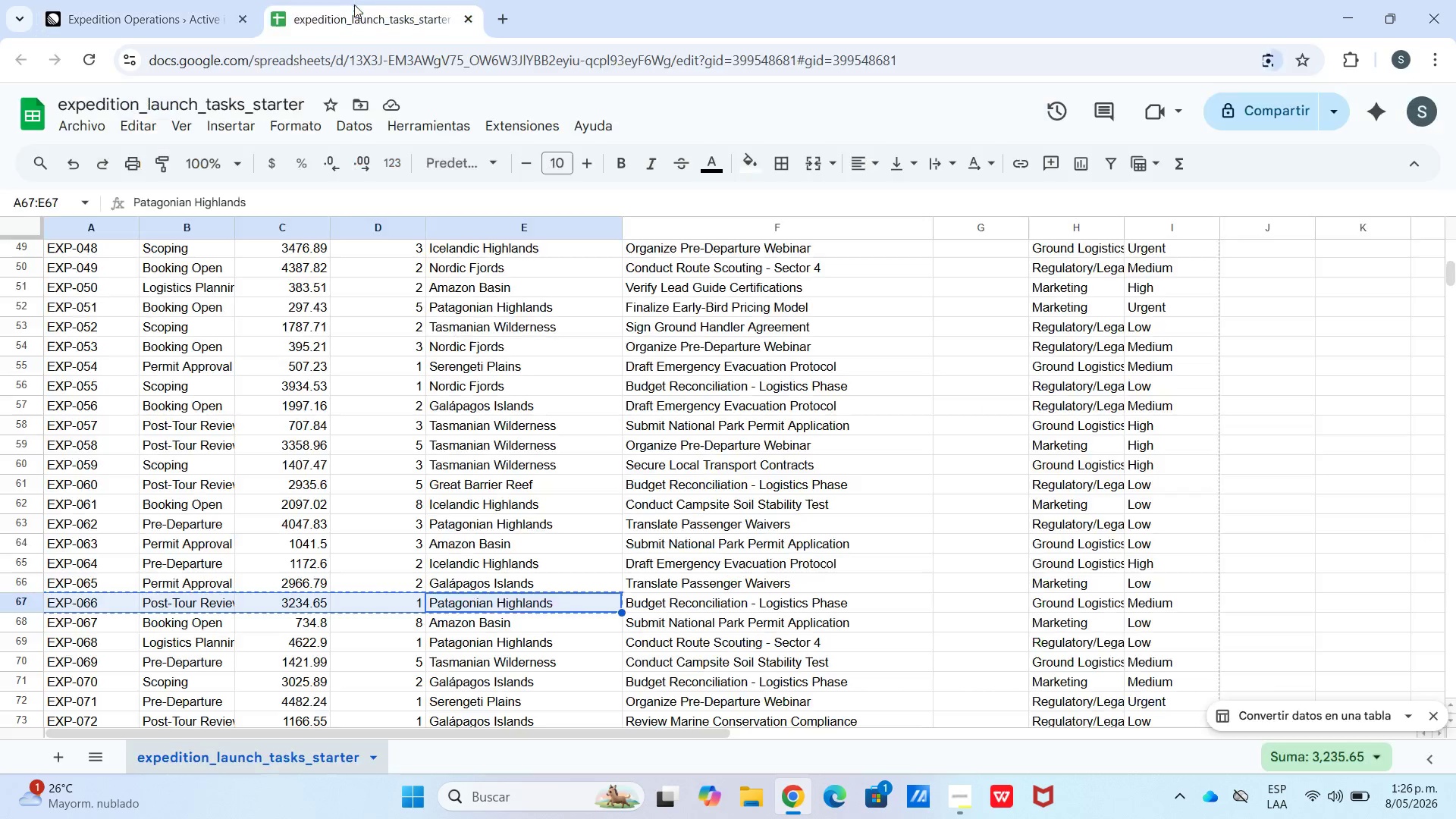 
left_click([184, 0])
 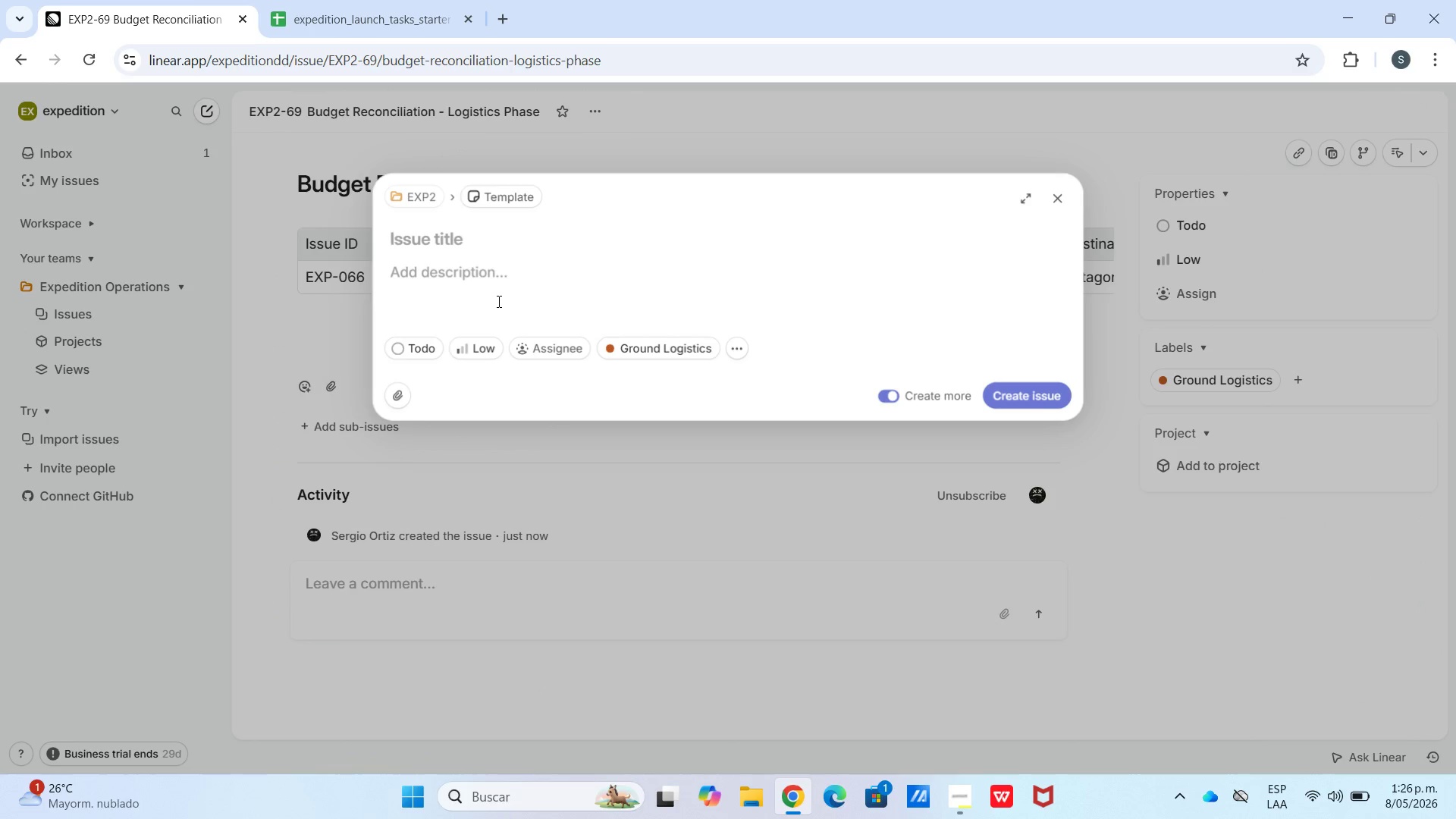 
left_click([1053, 206])
 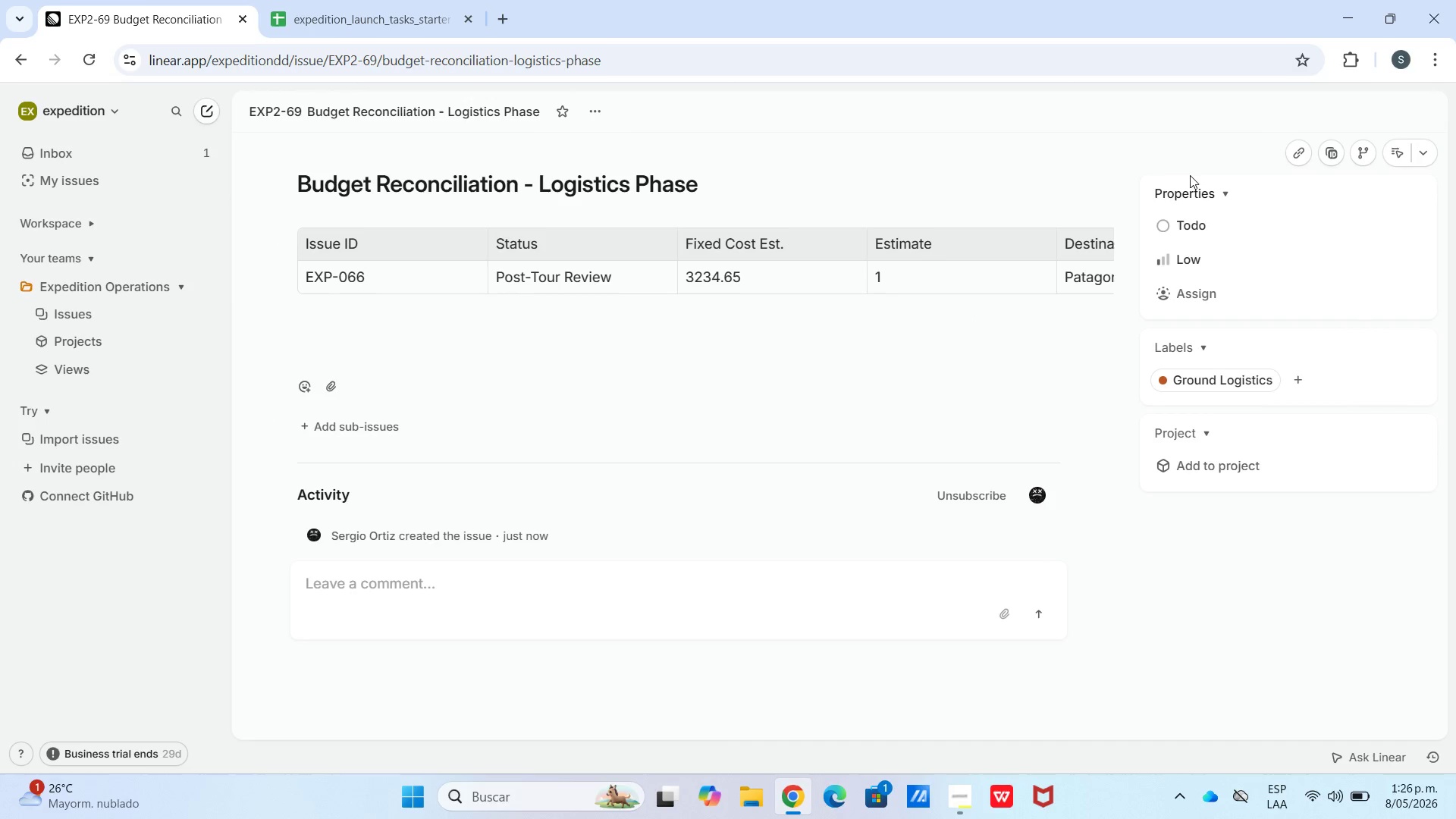 
left_click([1178, 261])
 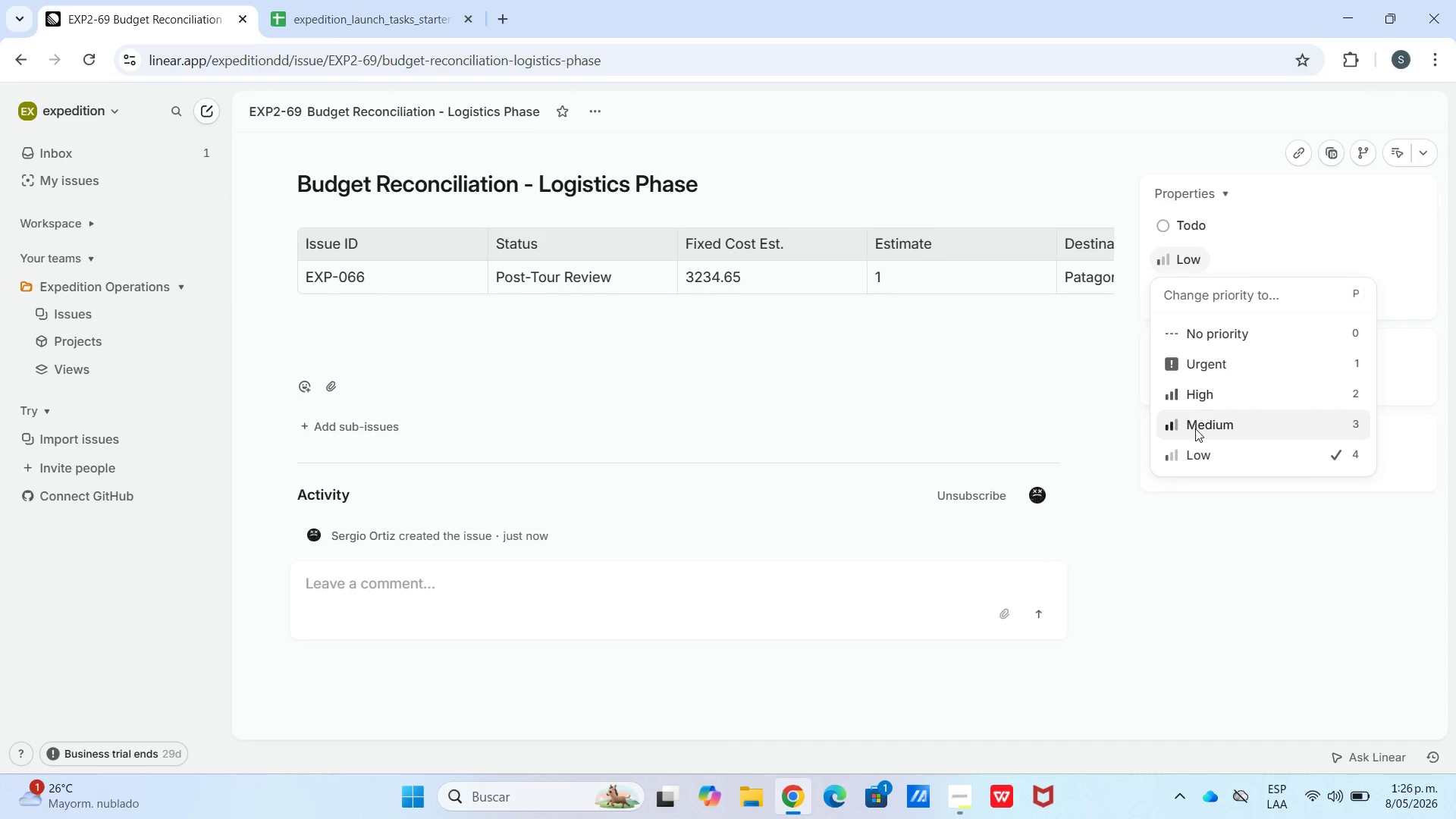 
left_click([1198, 431])
 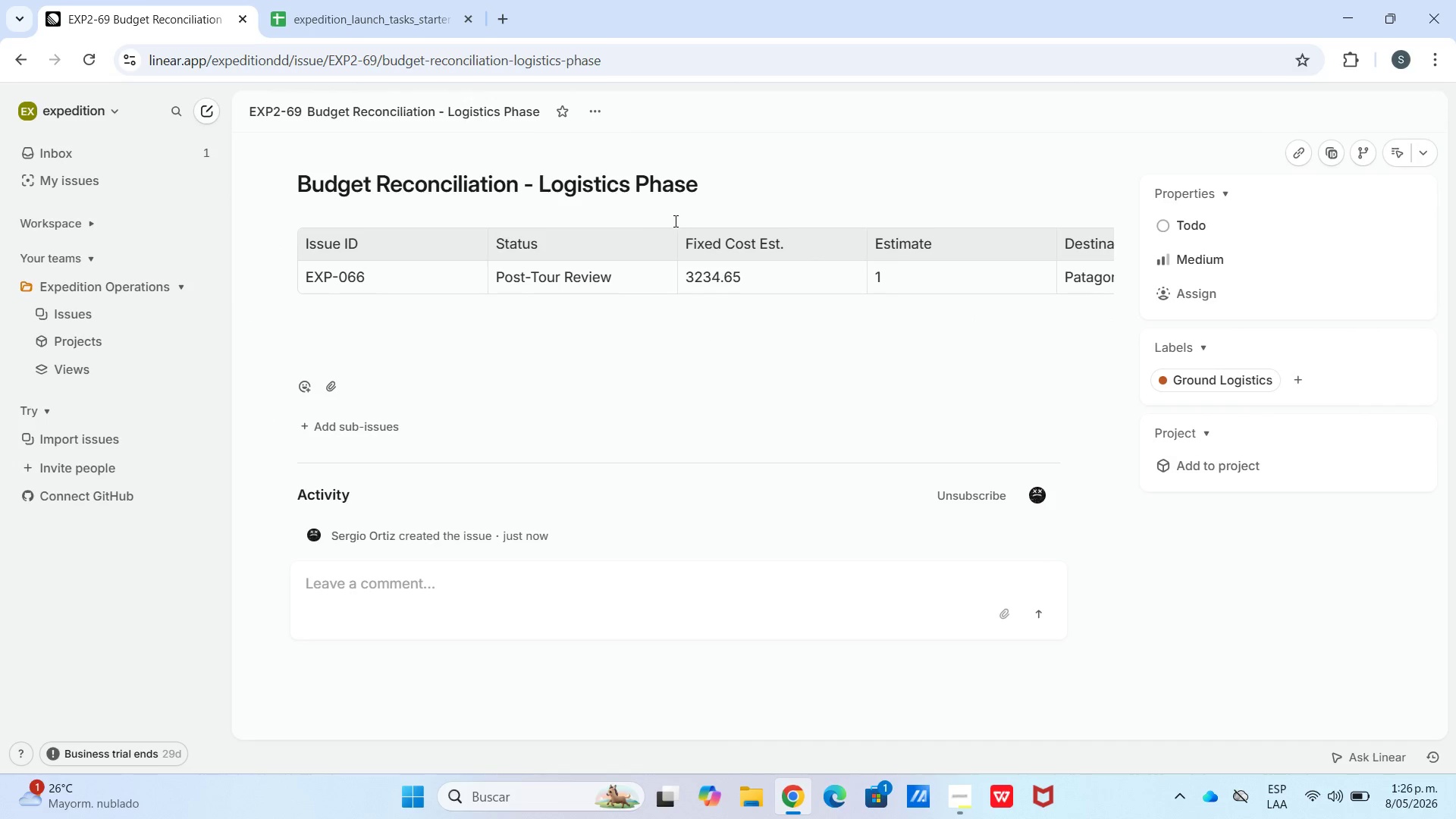 
key(C)
 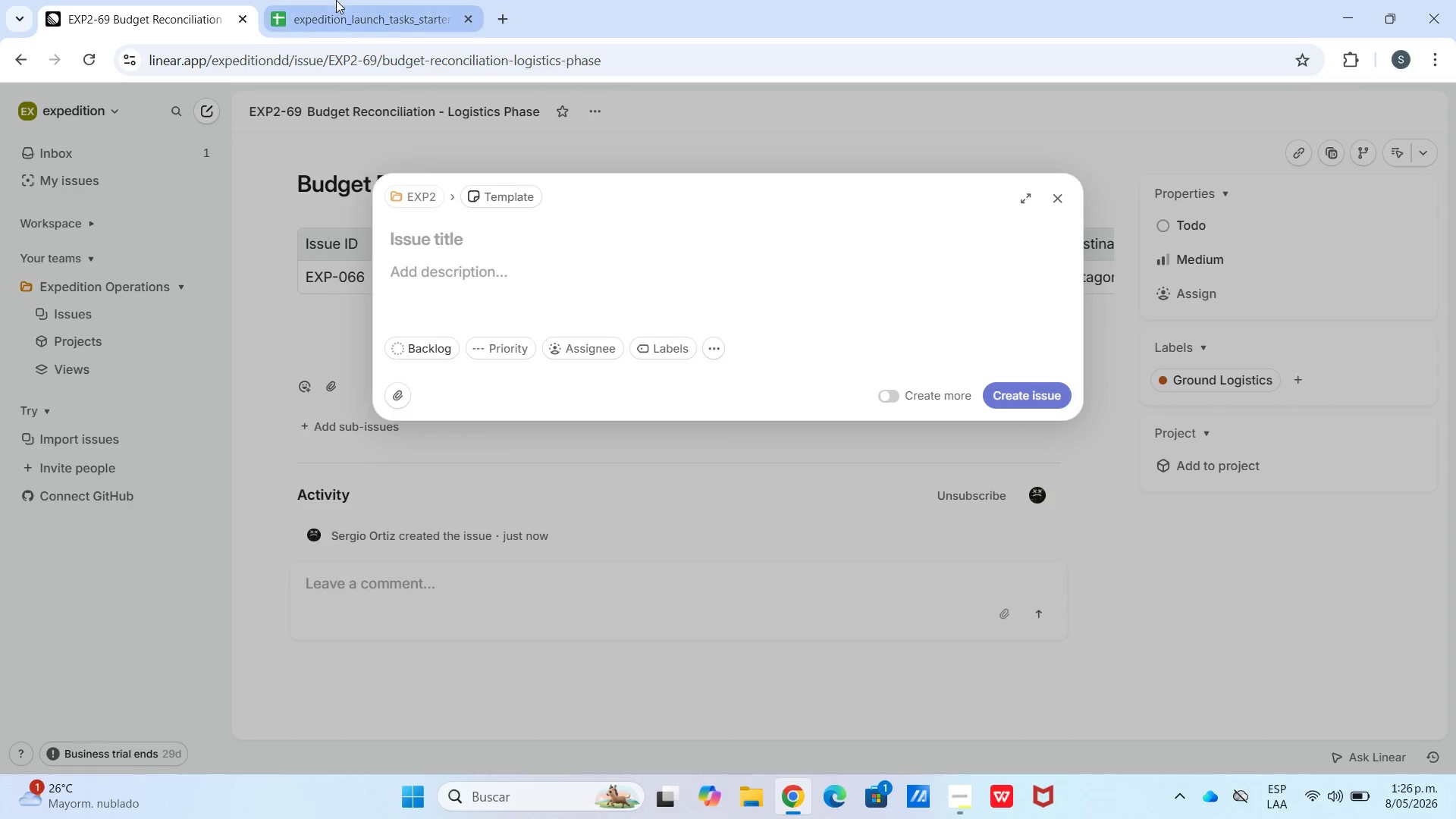 
left_click([358, 0])
 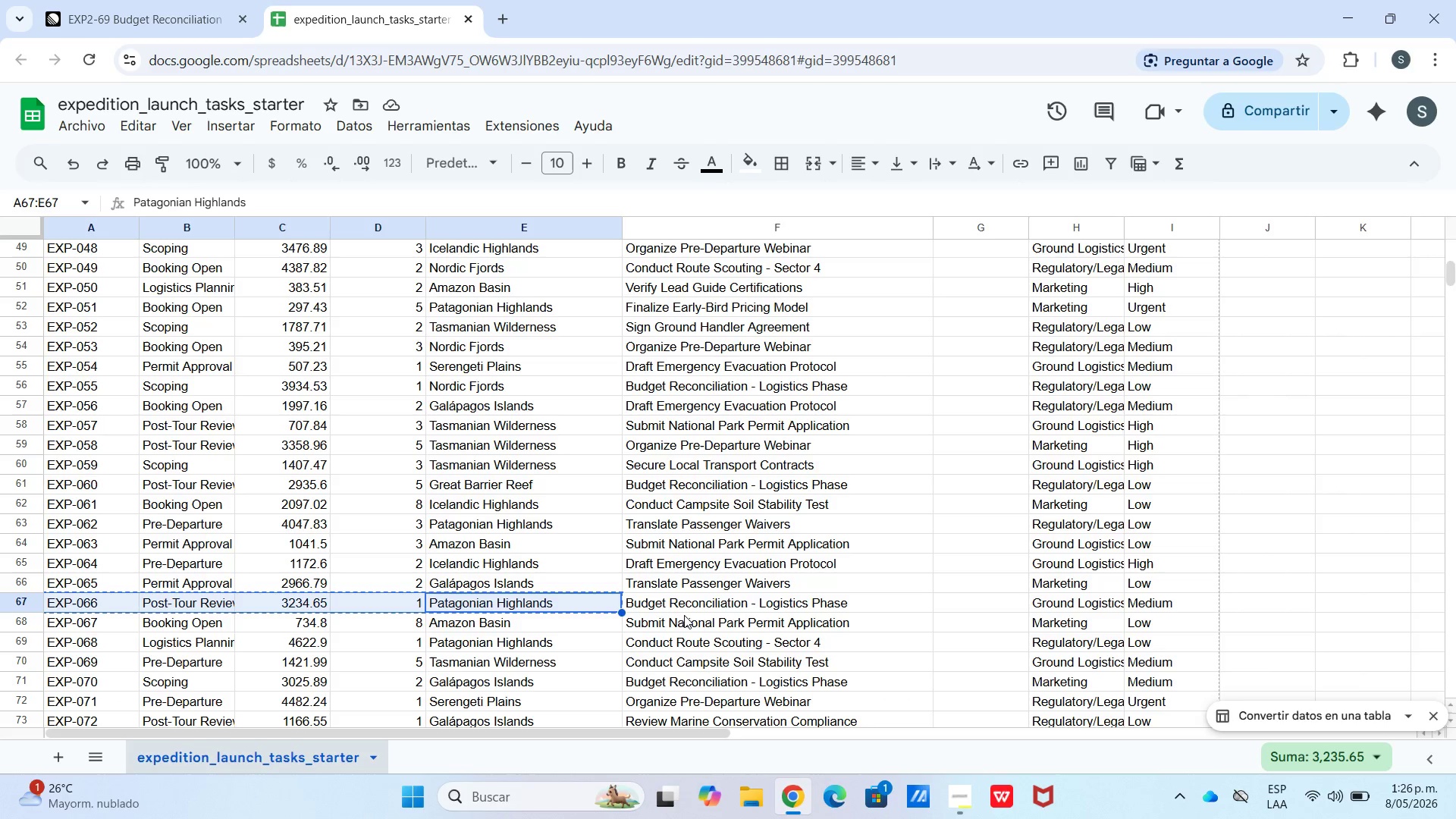 
key(Control+C)
 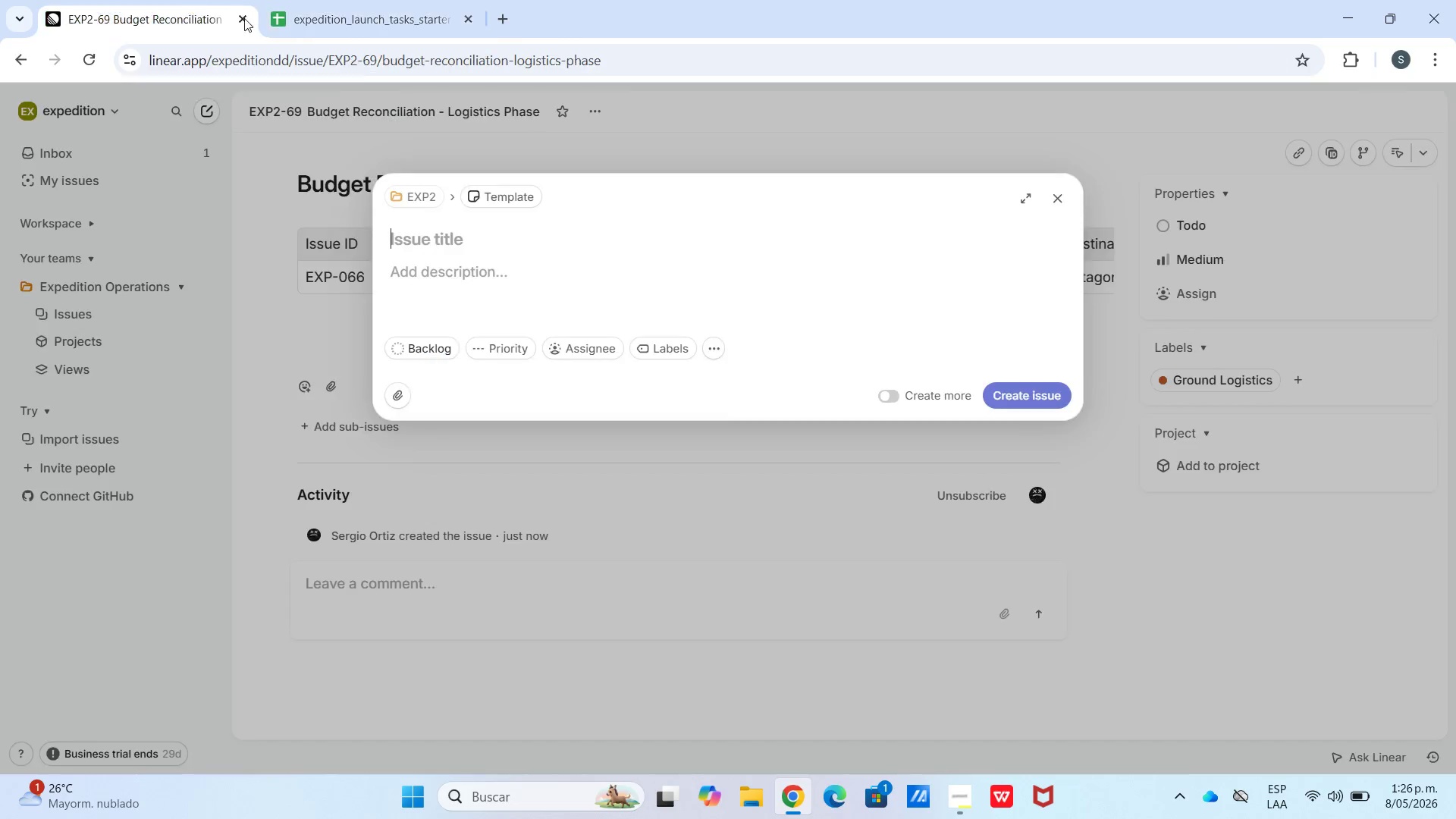 
key(Control+V)
 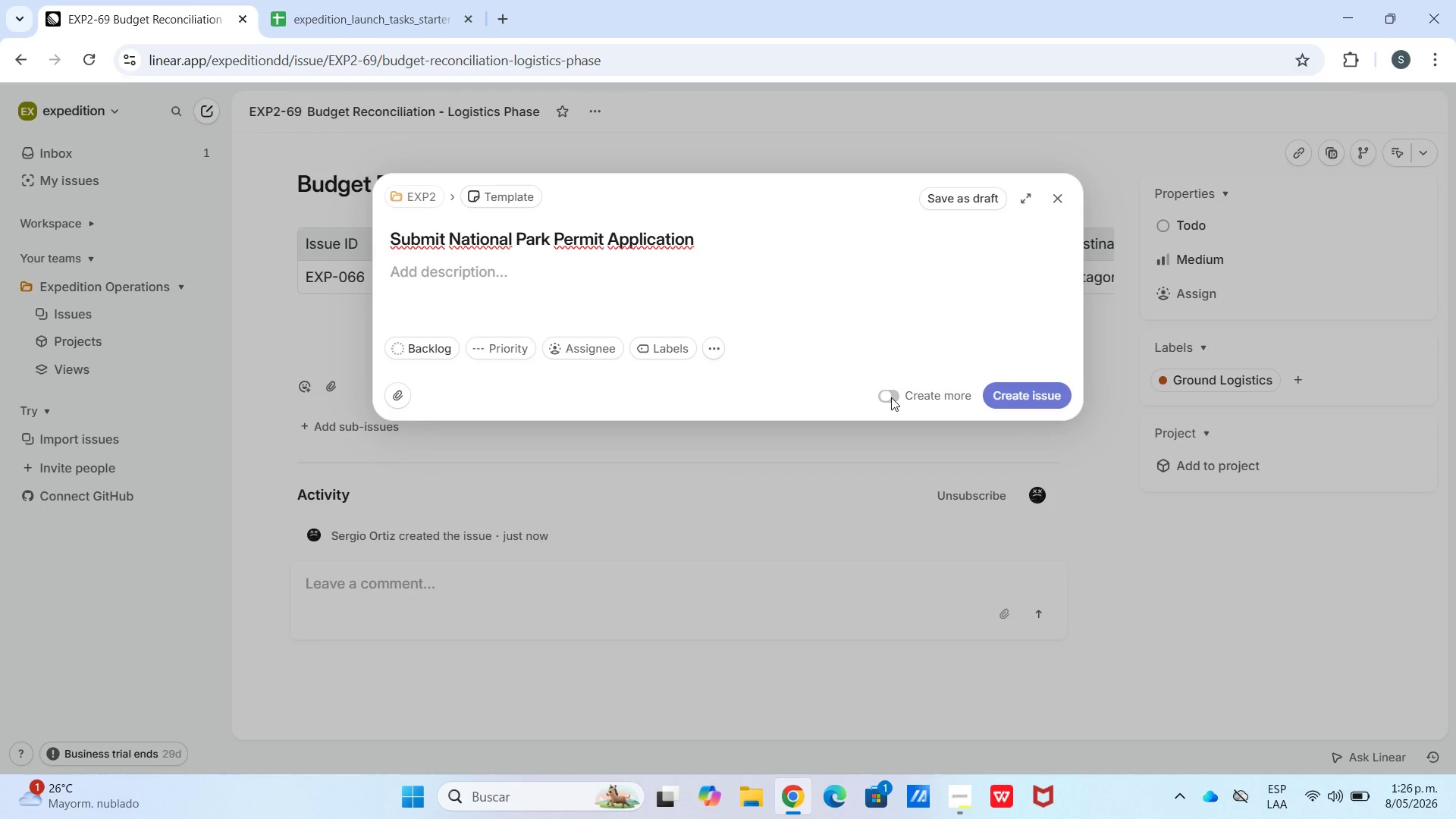 
left_click([893, 399])
 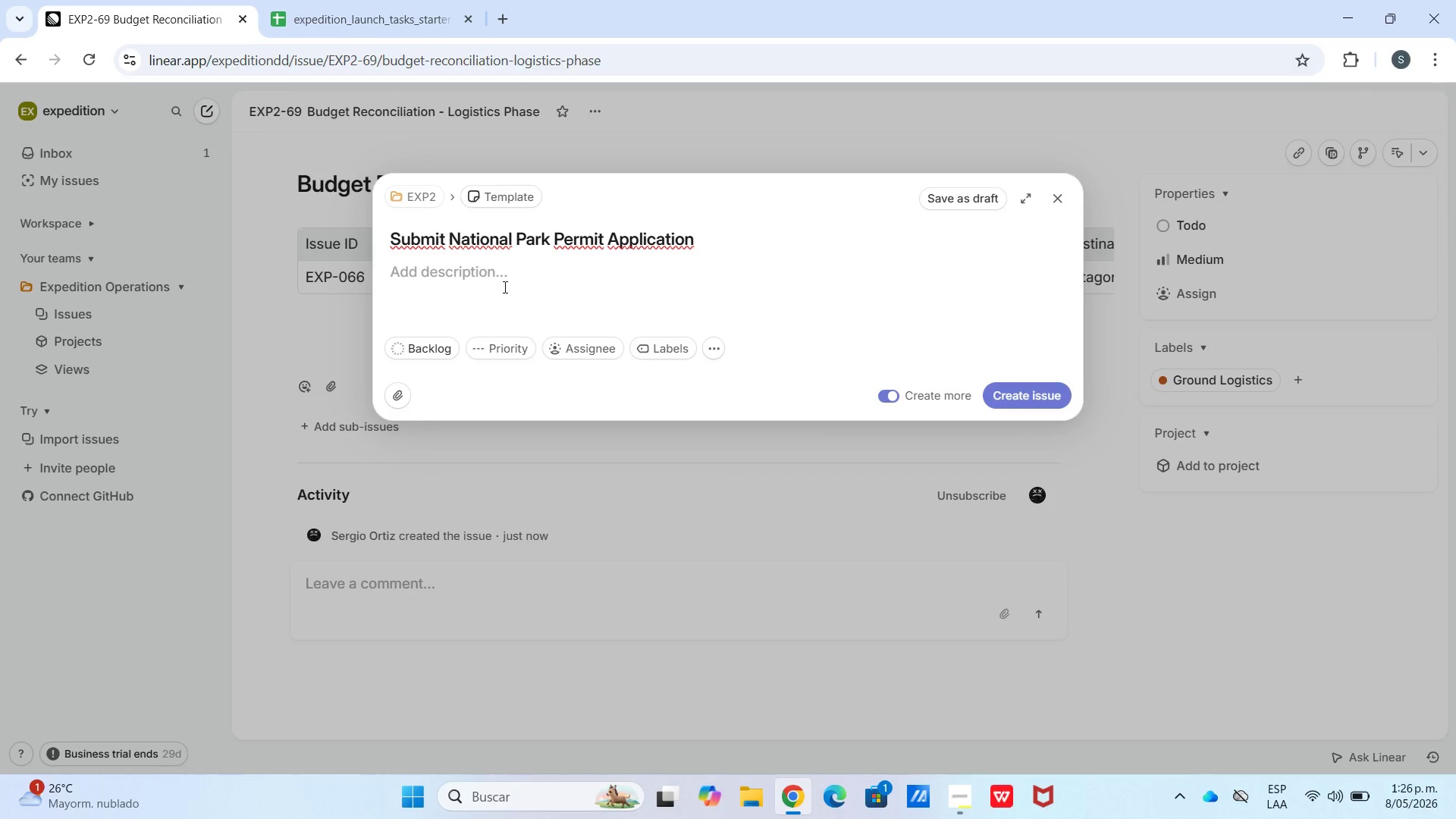 
left_click([504, 287])
 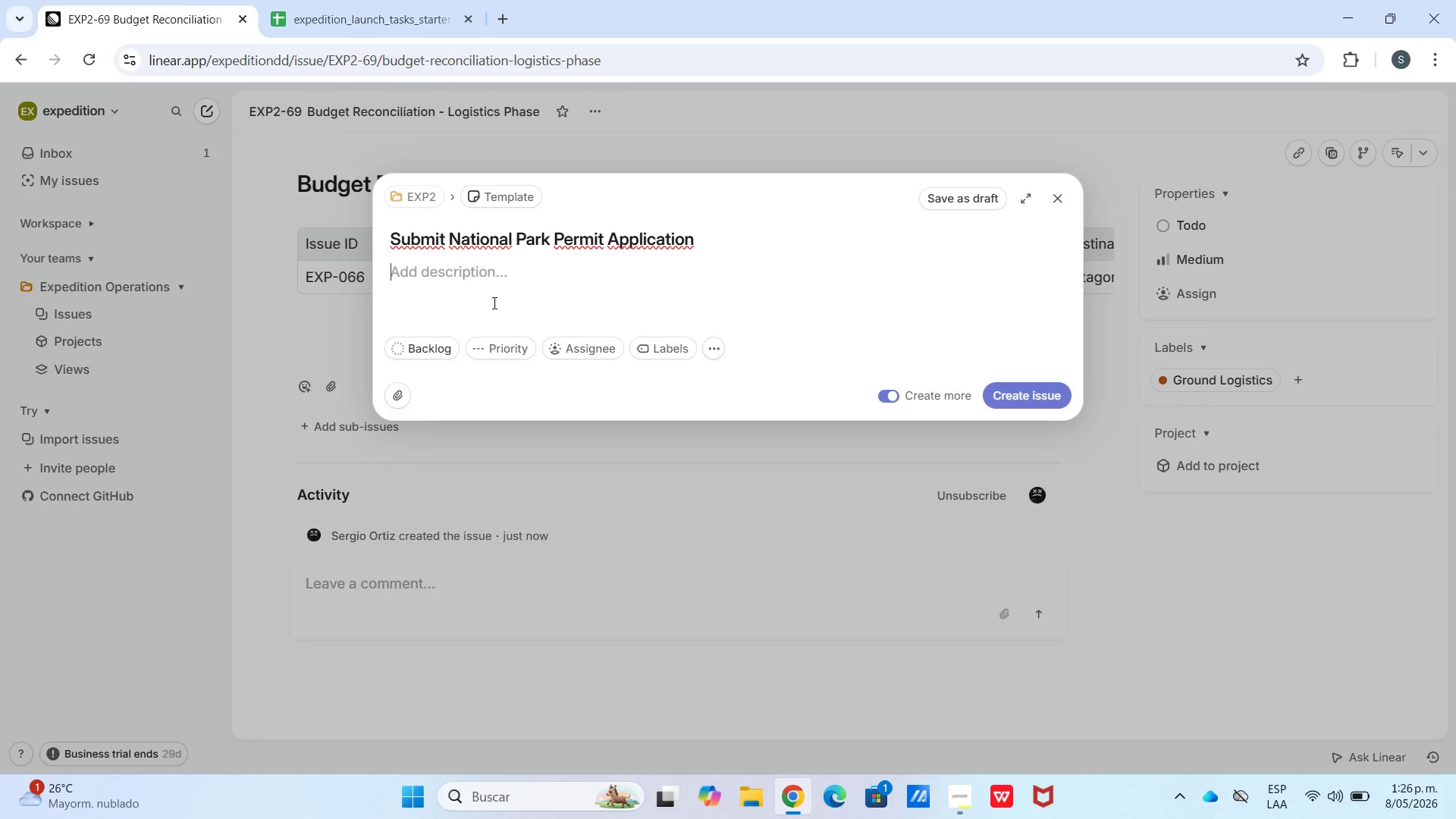 
key(Meta+V)
 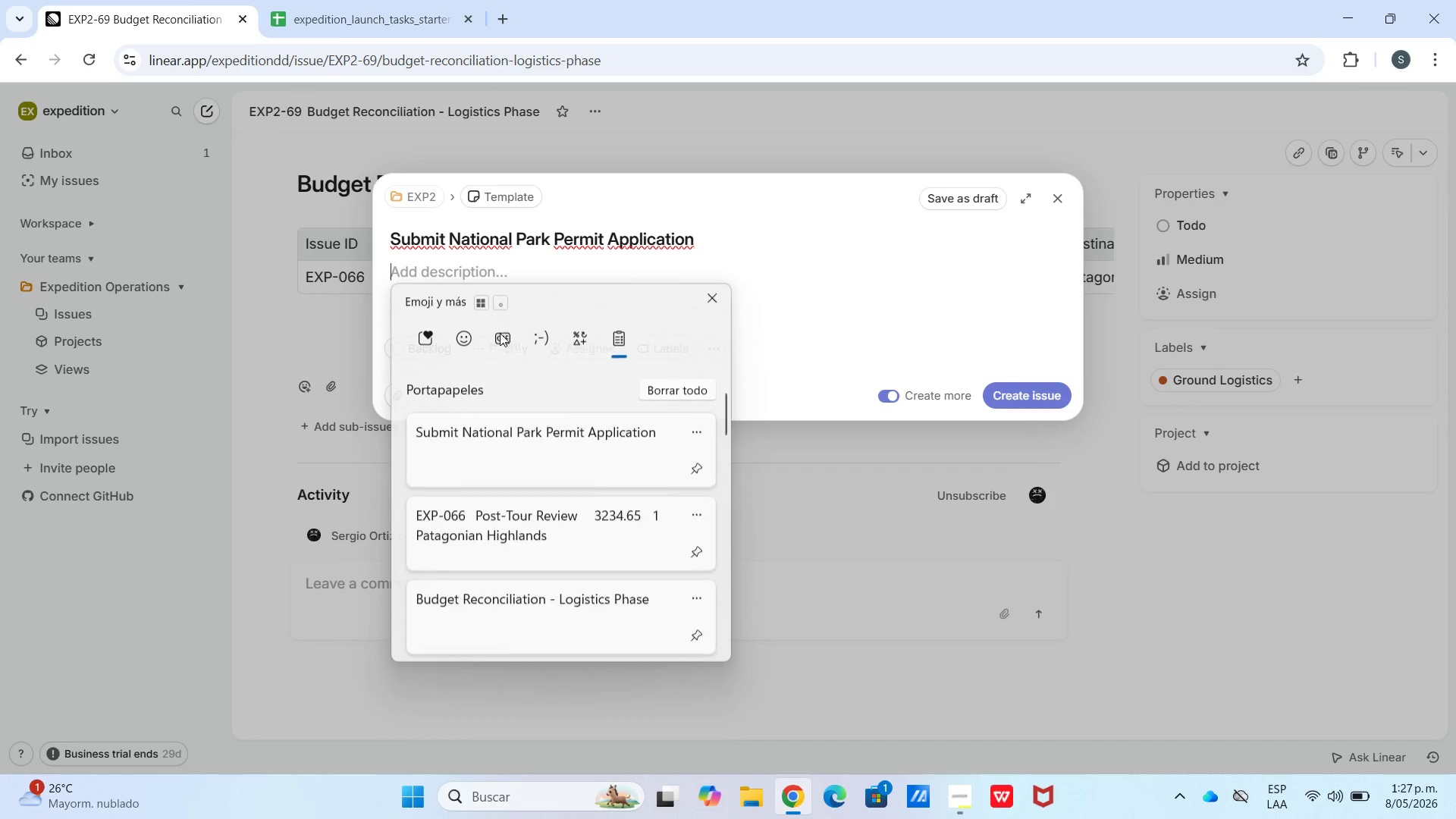 
left_click([554, 595])
 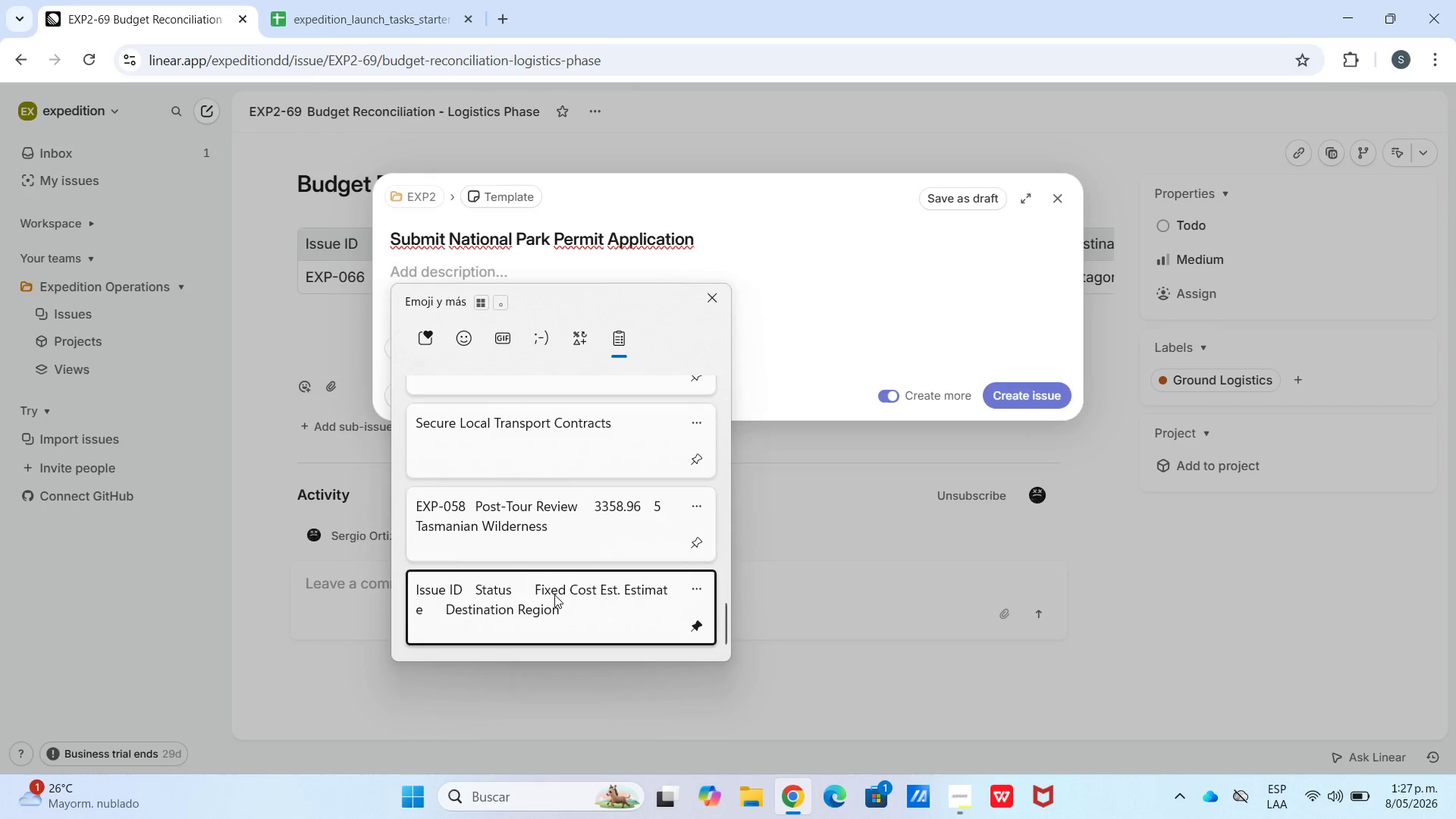 
key(Control+ControlLeft)
 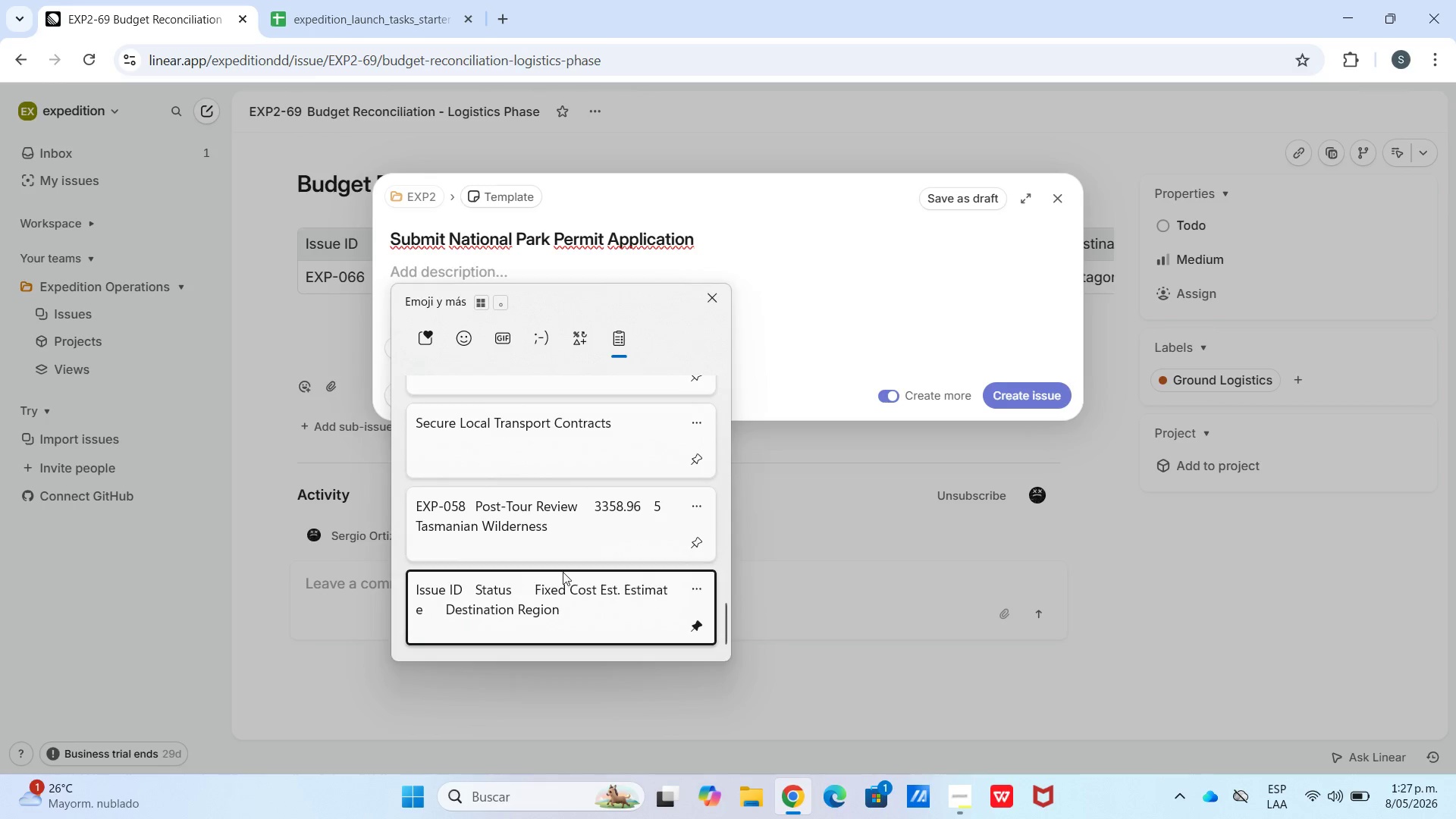 
hold_key(key=V, duration=6.2)
 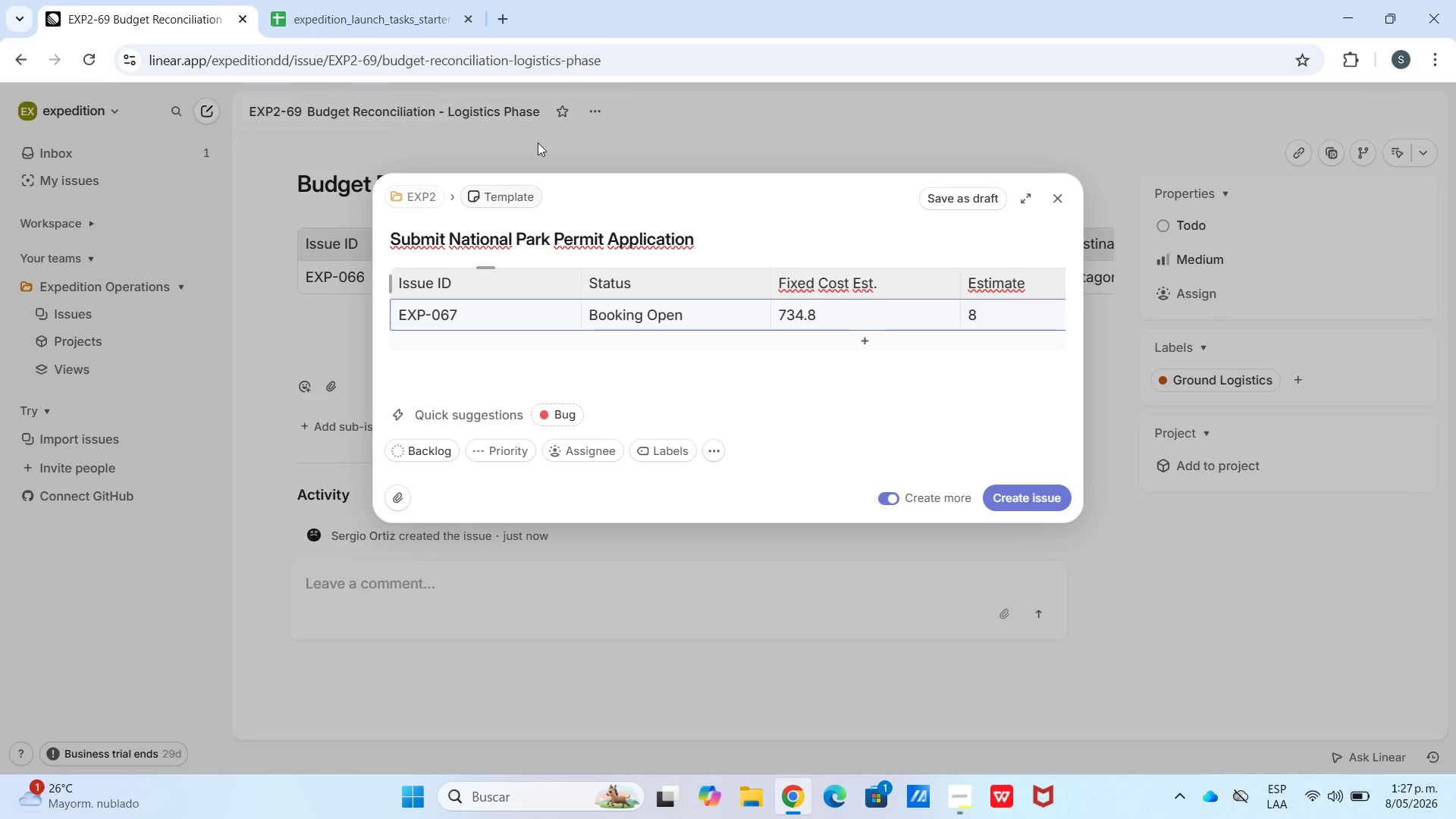 
scroll: coordinate [549, 580], scroll_direction: down, amount: 47.0
 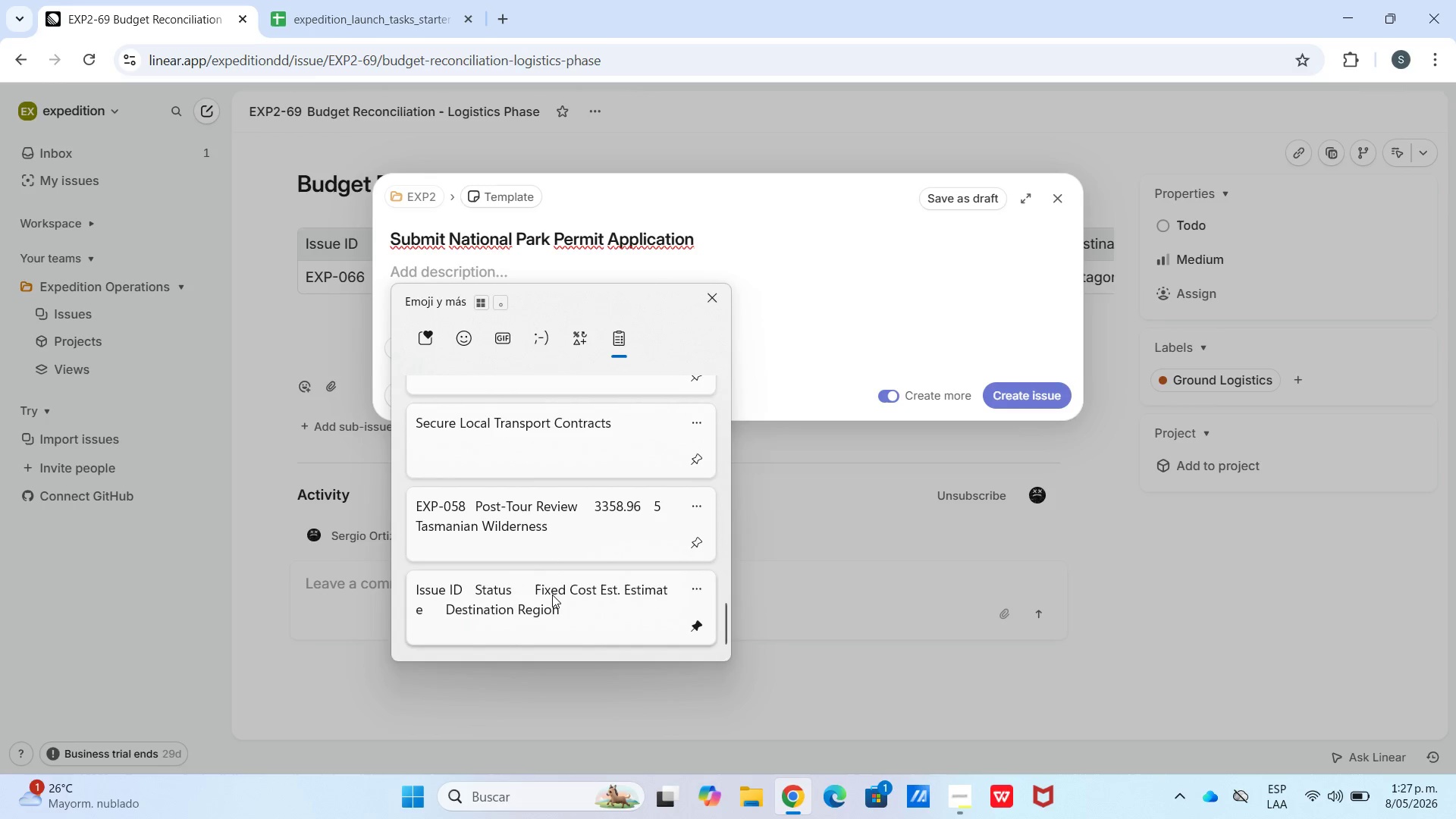 
left_click([548, 328])
 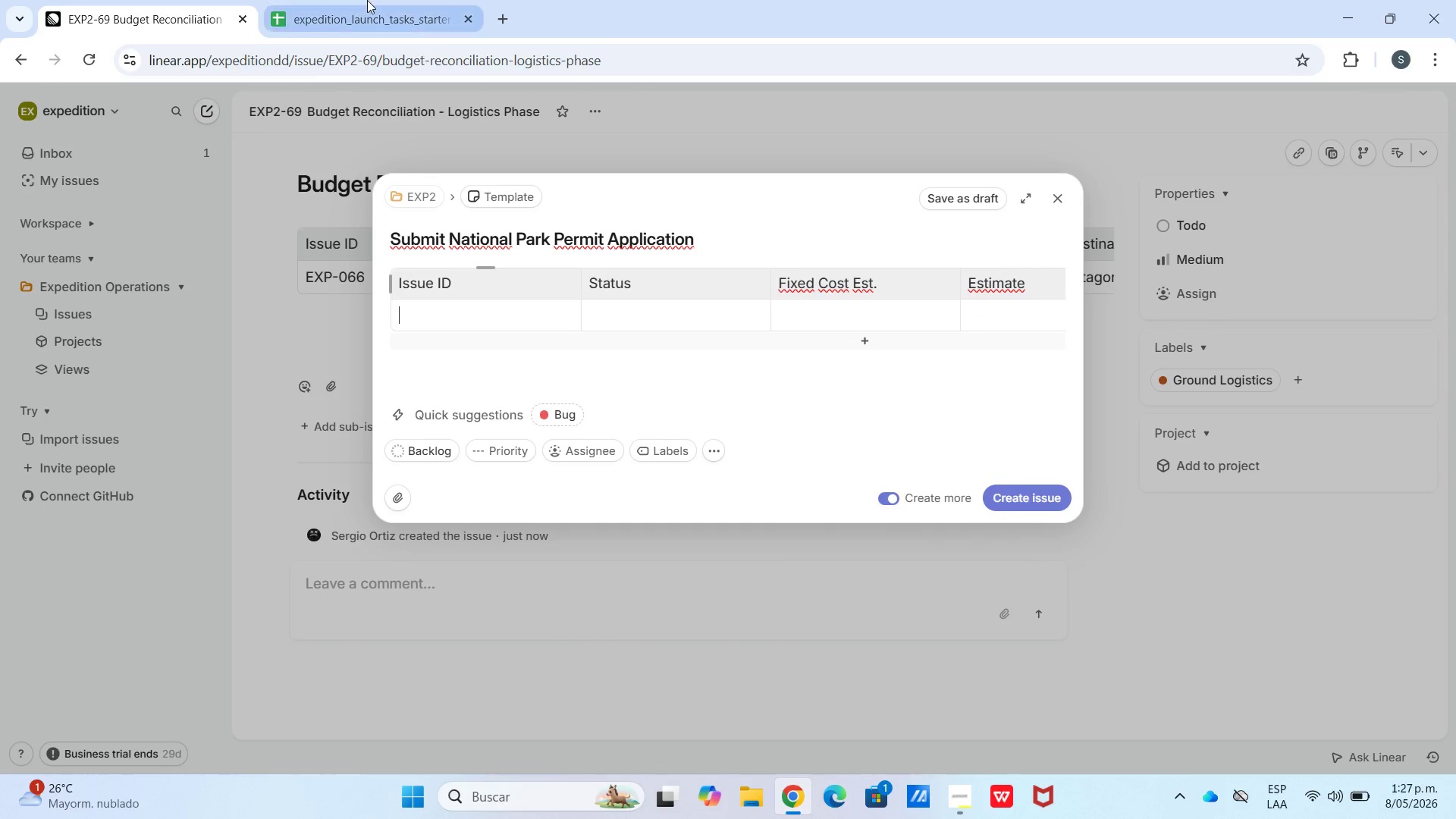 
left_click([367, 0])
 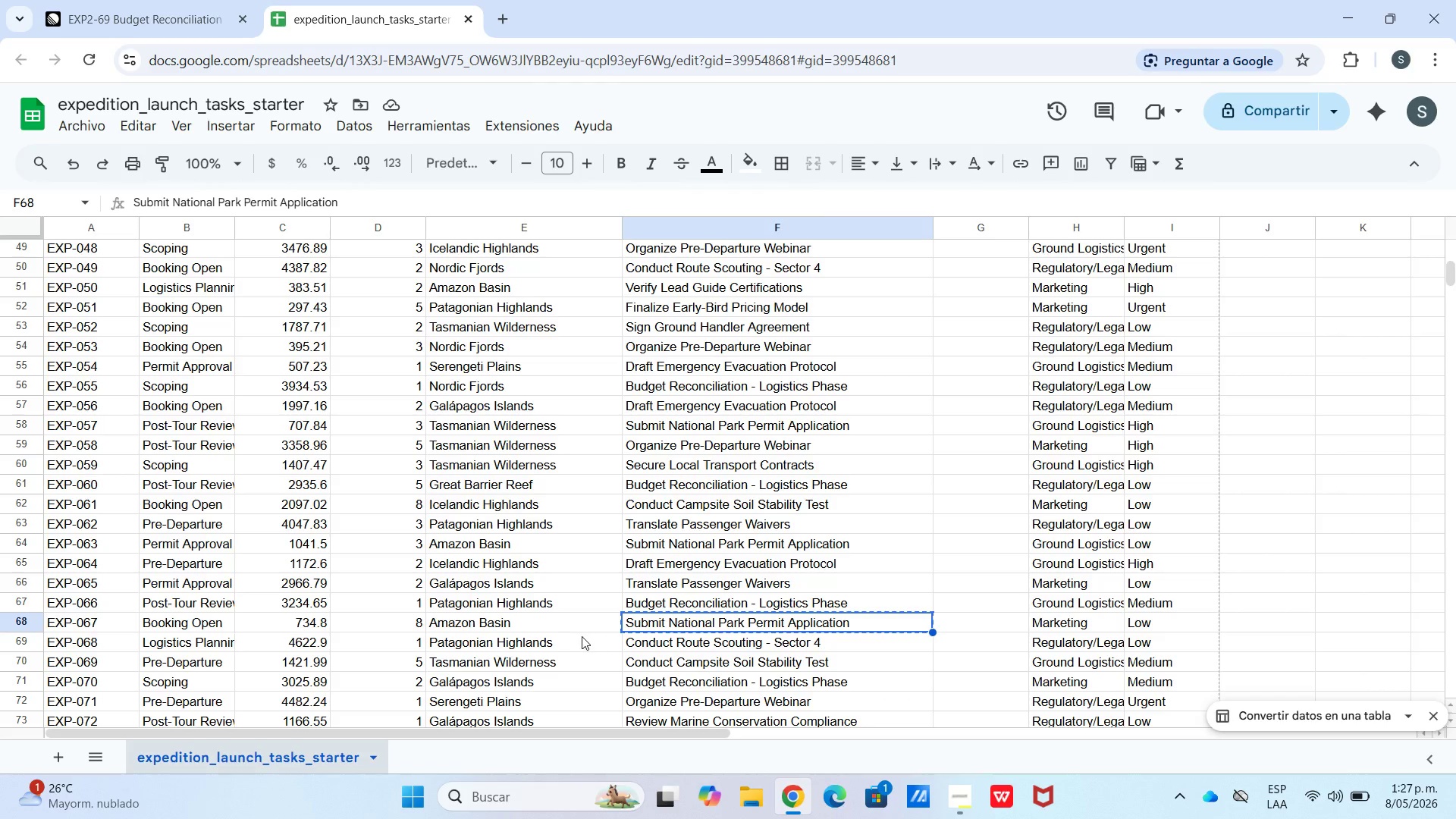 
left_click_drag(start_coordinate=[579, 621], to_coordinate=[82, 624])
 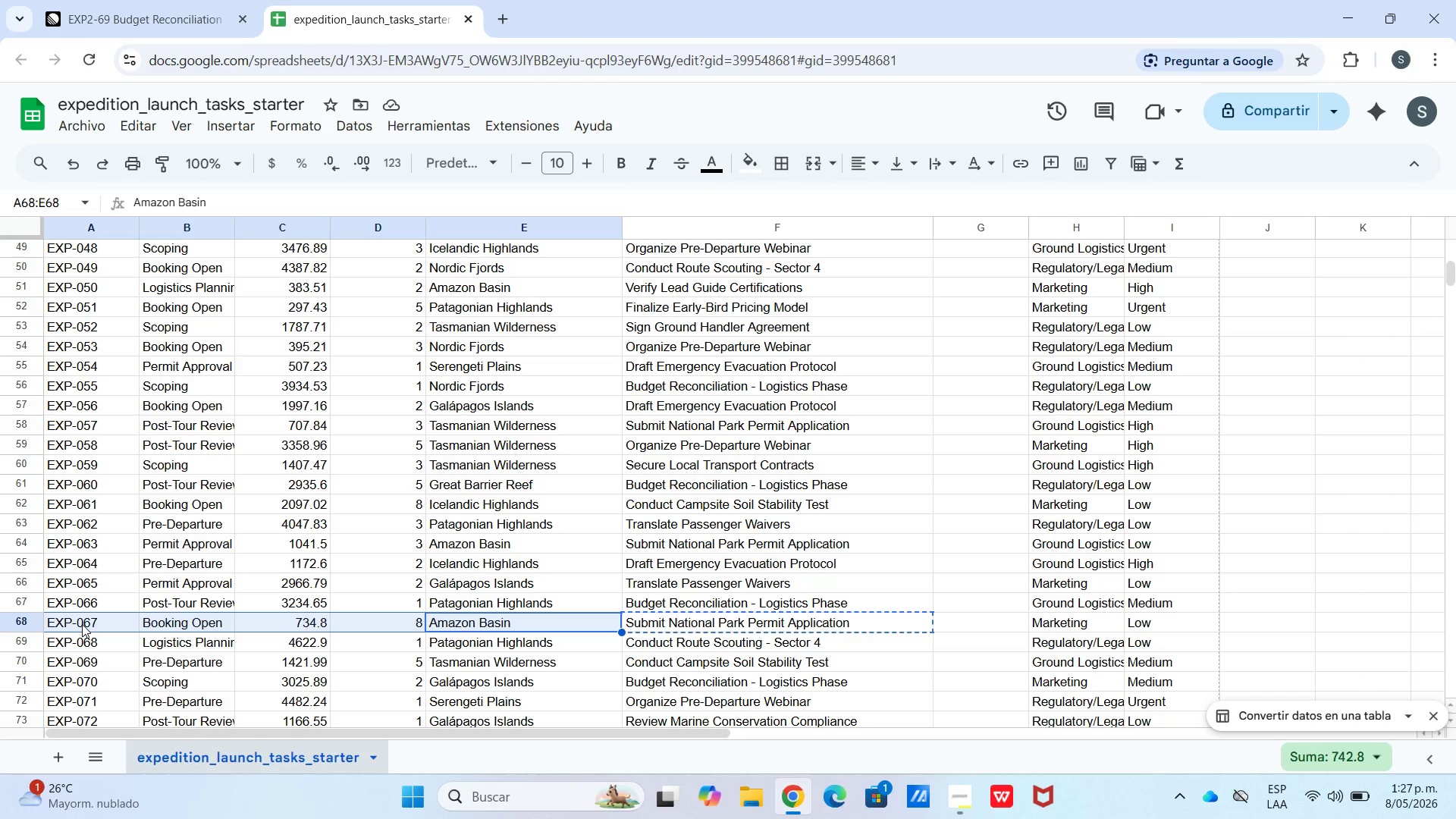 
key(Control+C)
 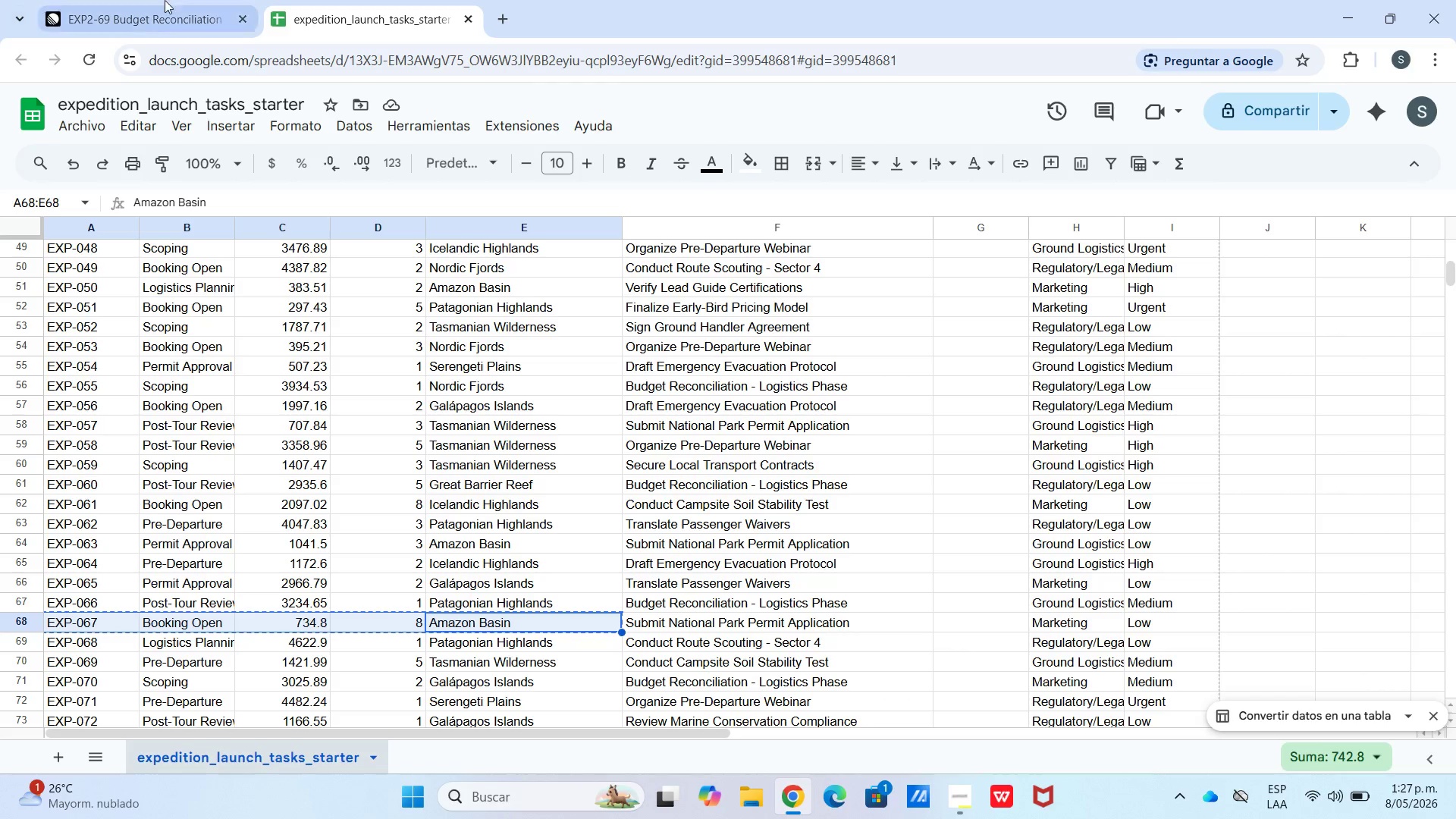 
left_click([187, 0])
 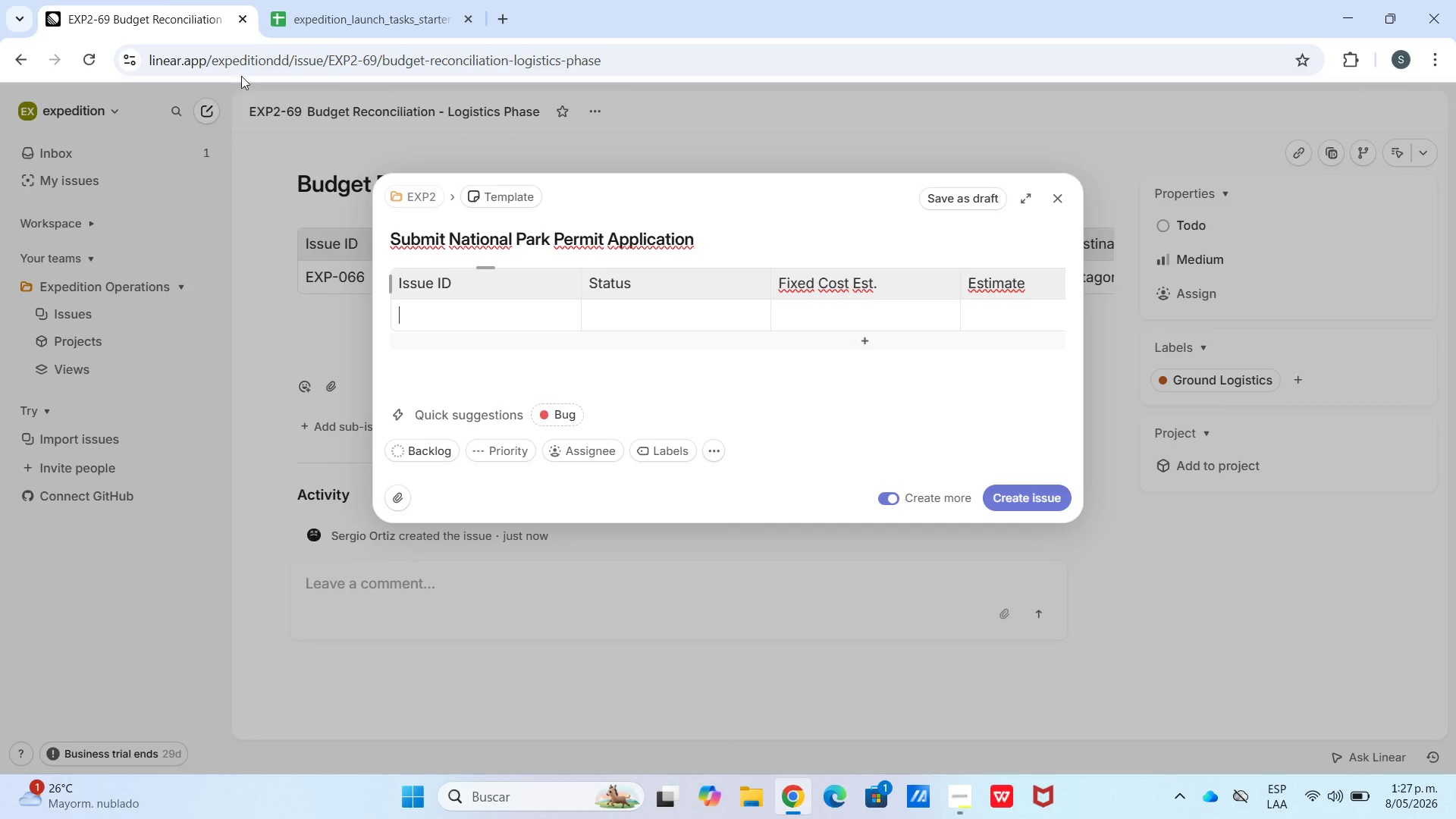 
hold_key(key=ControlLeft, duration=0.58)
 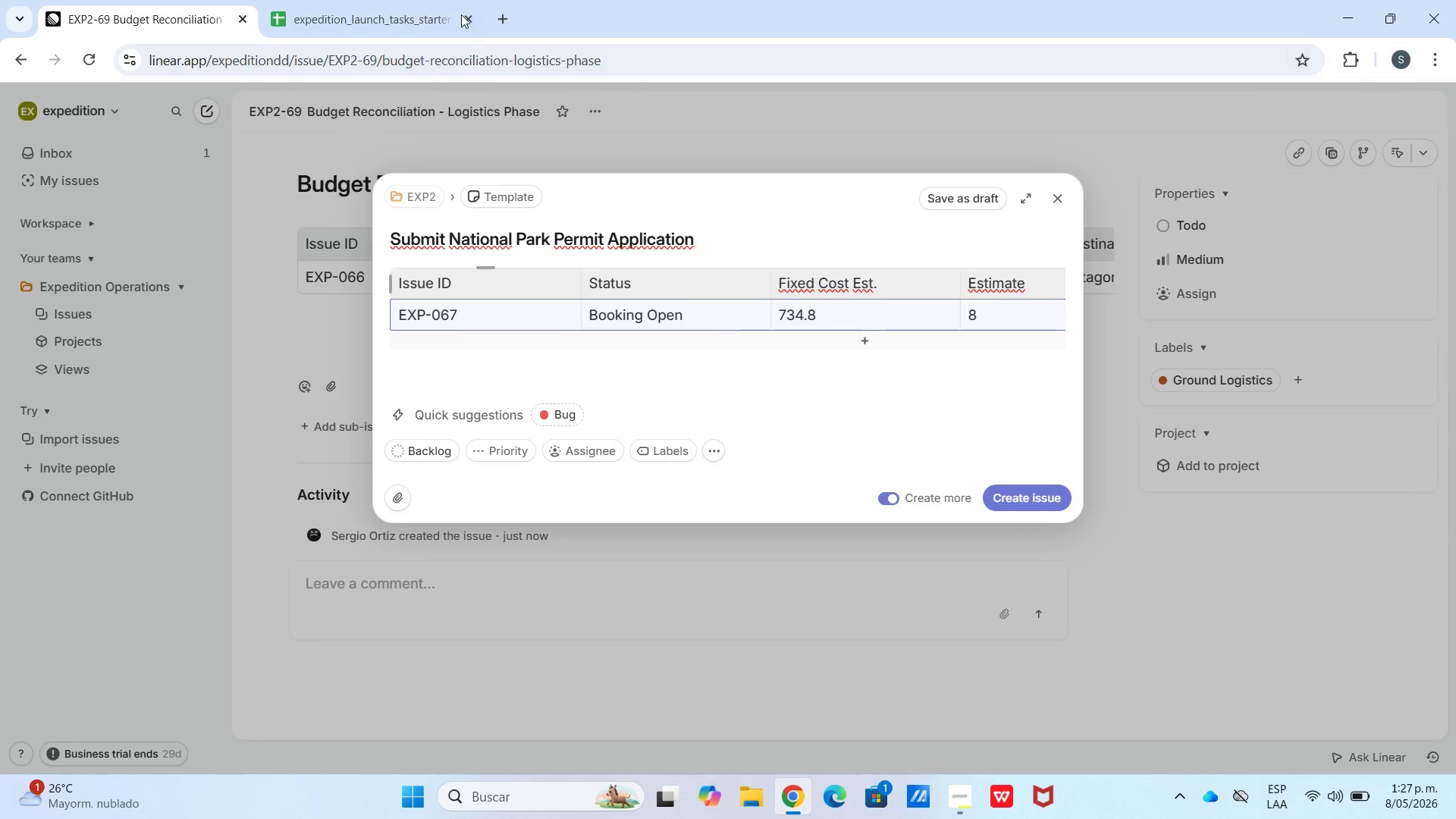 
left_click([394, 4])
 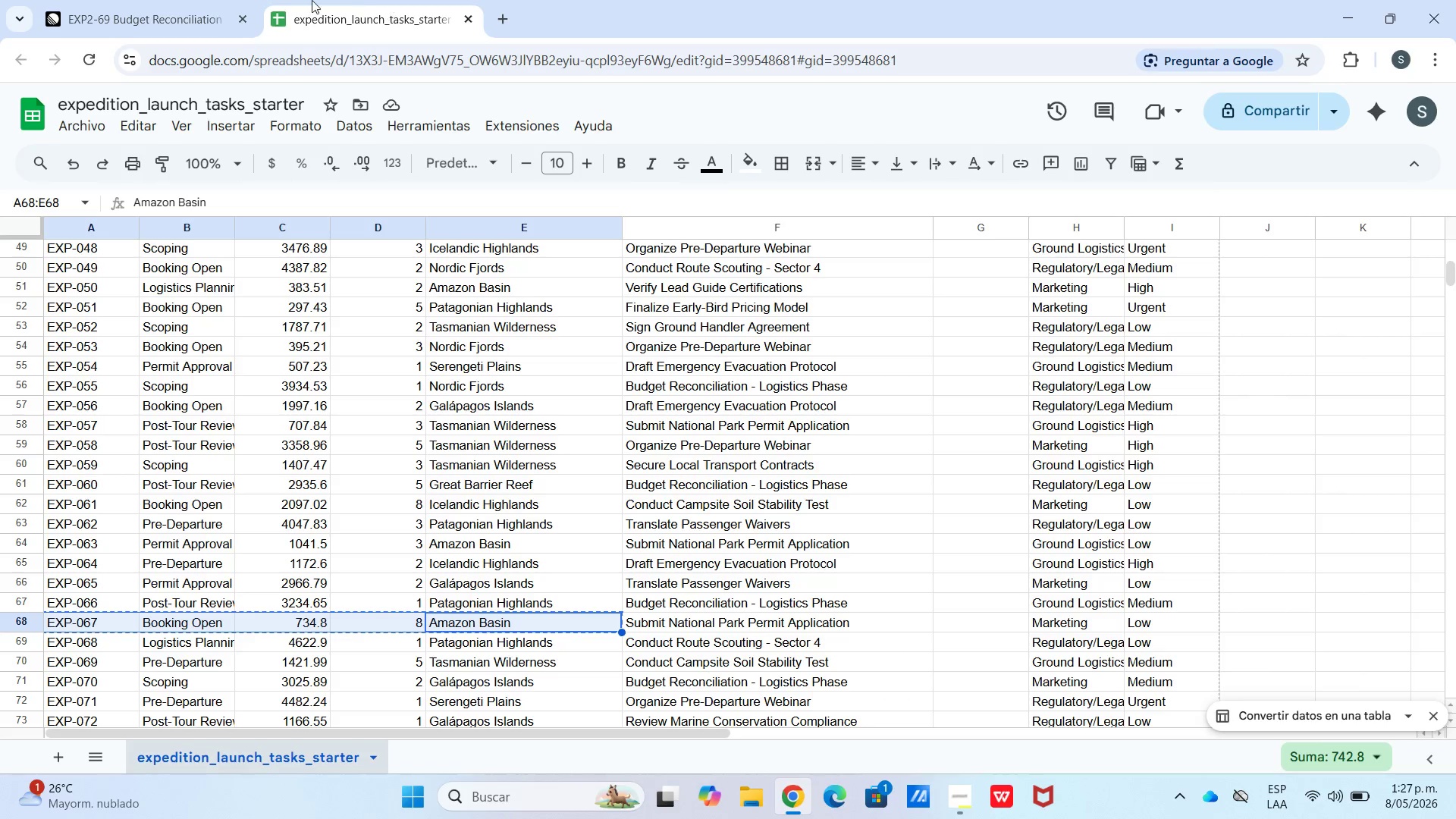 
left_click([196, 0])
 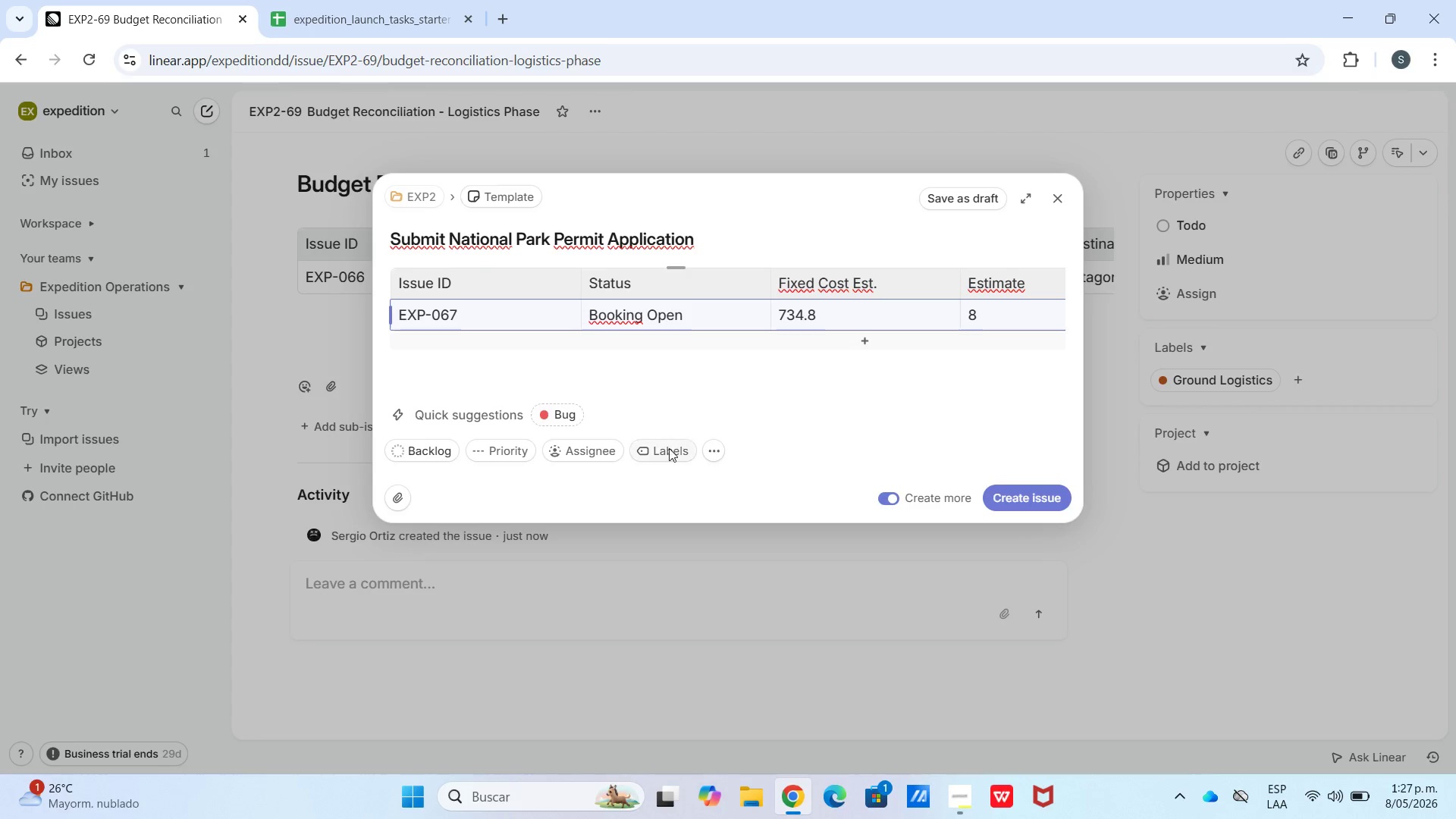 
left_click([664, 454])
 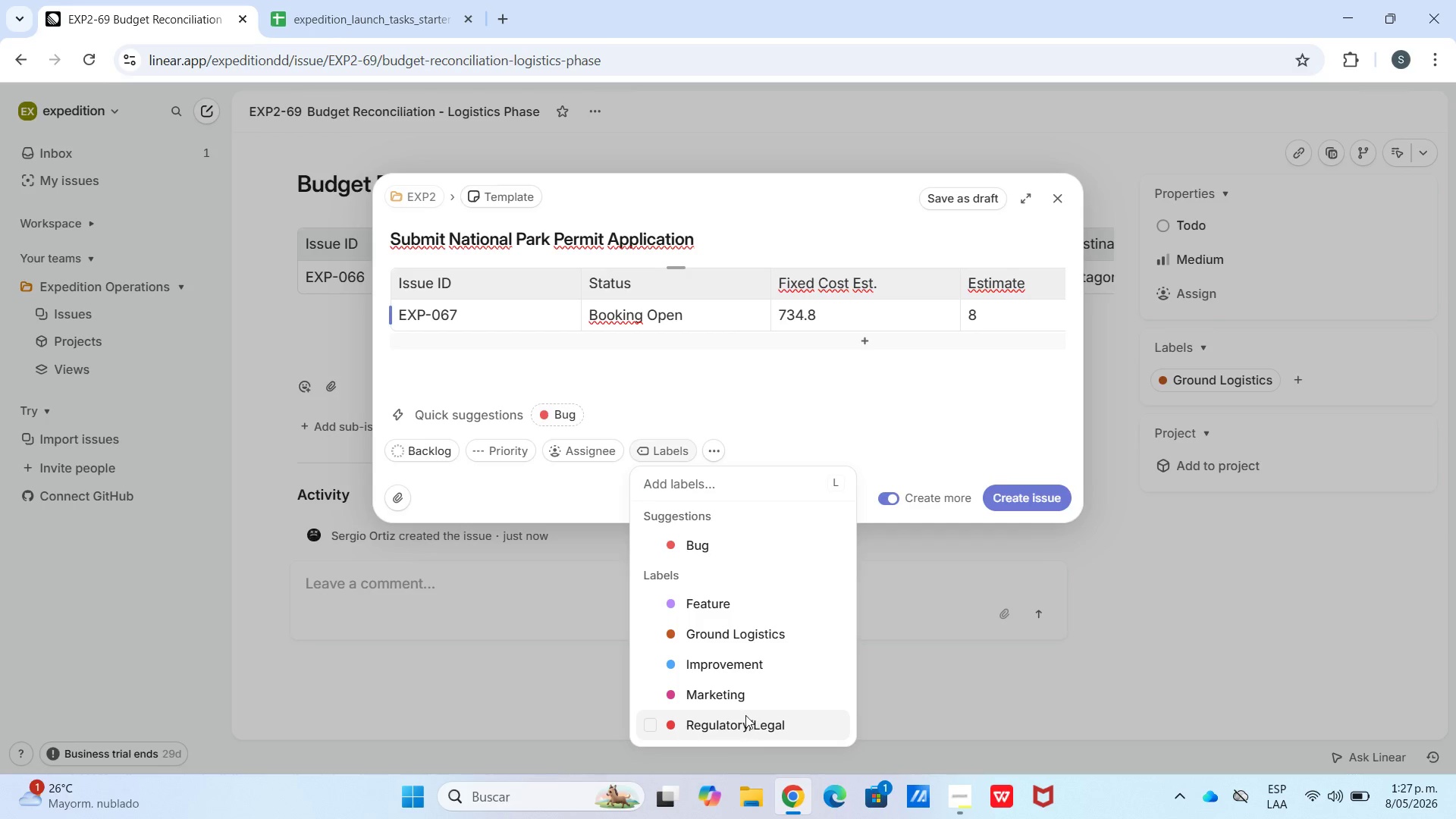 
left_click([745, 713])
 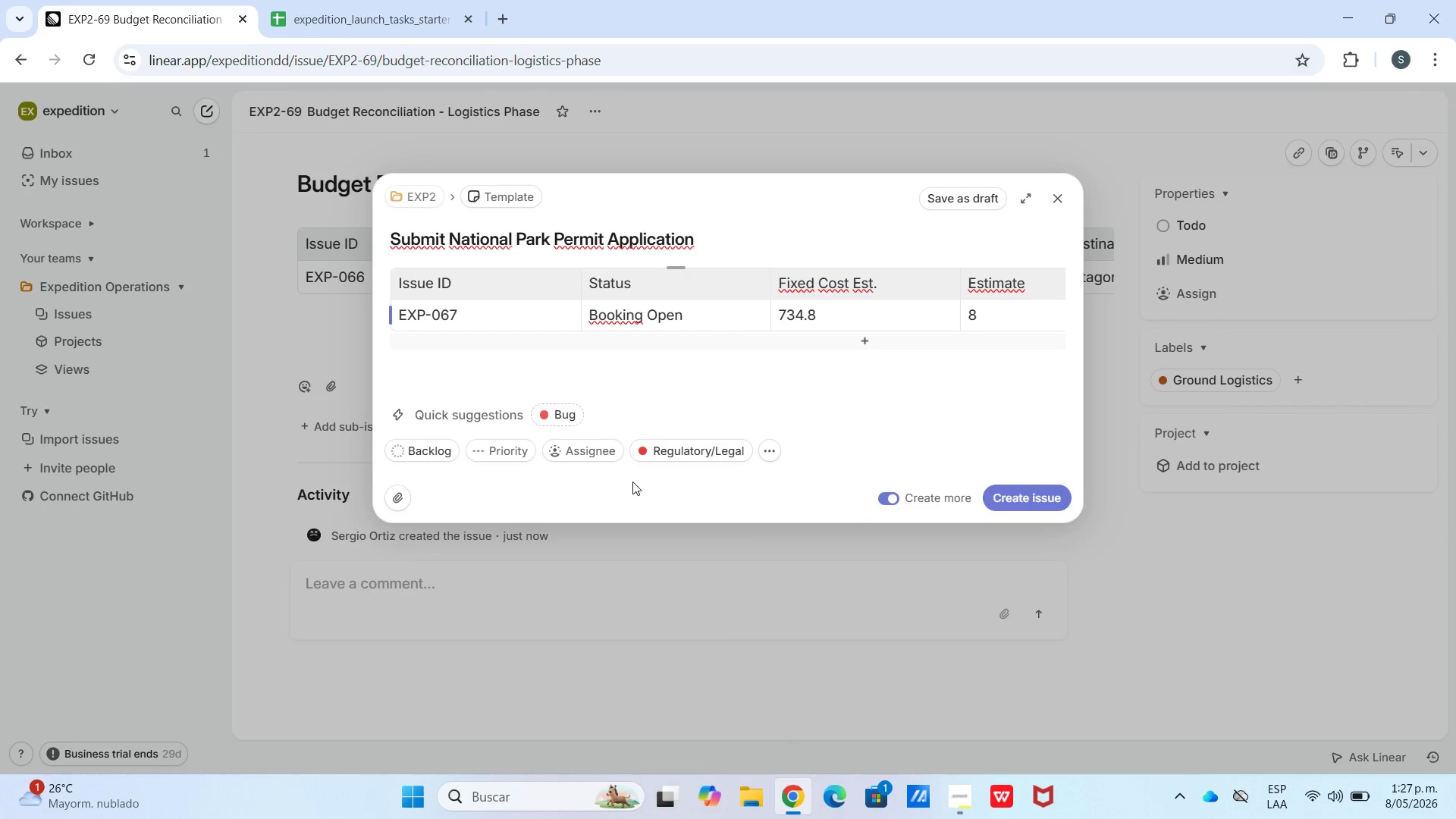 
left_click([663, 437])
 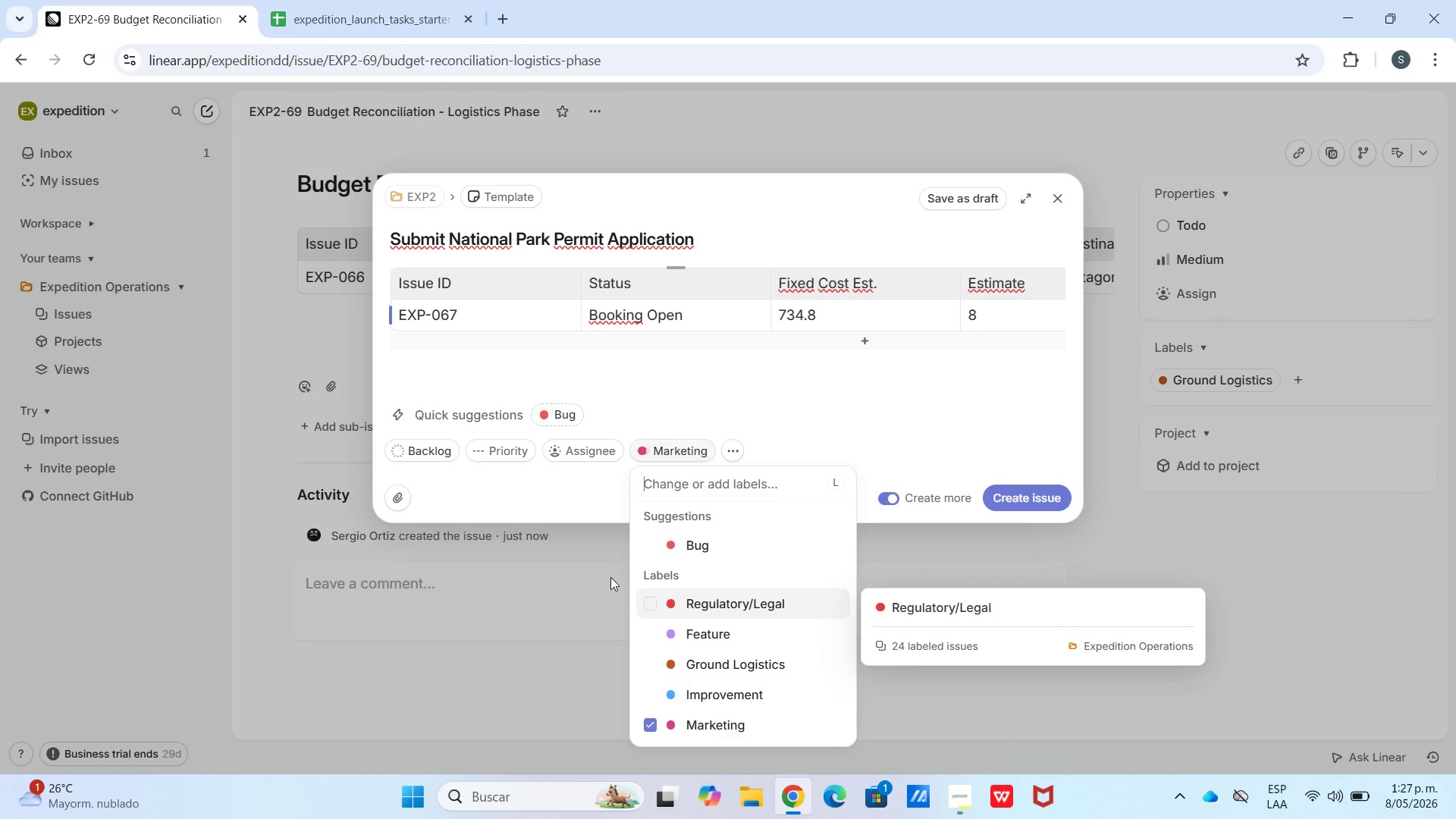 
left_click([507, 455])
 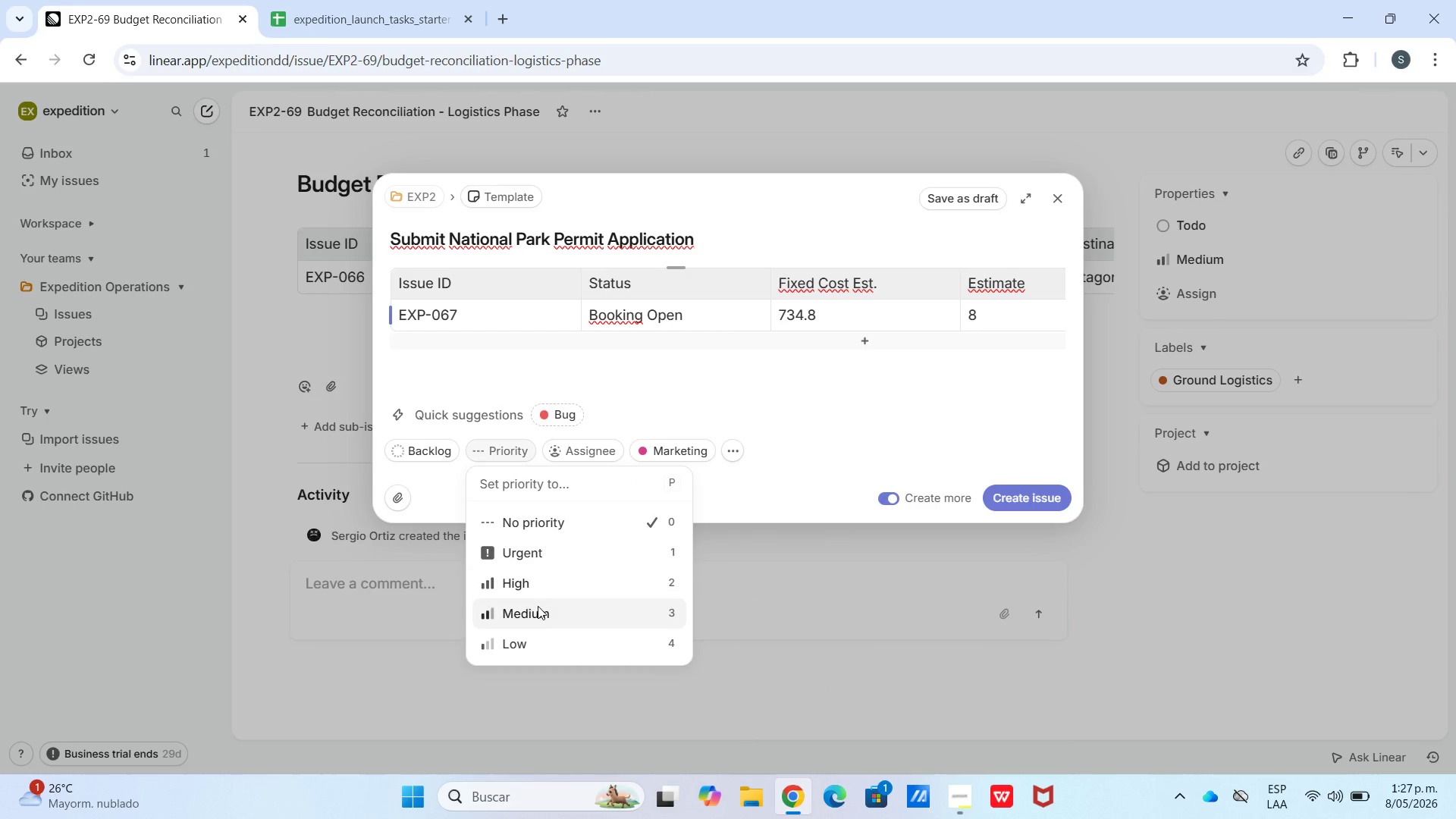 
left_click([540, 640])
 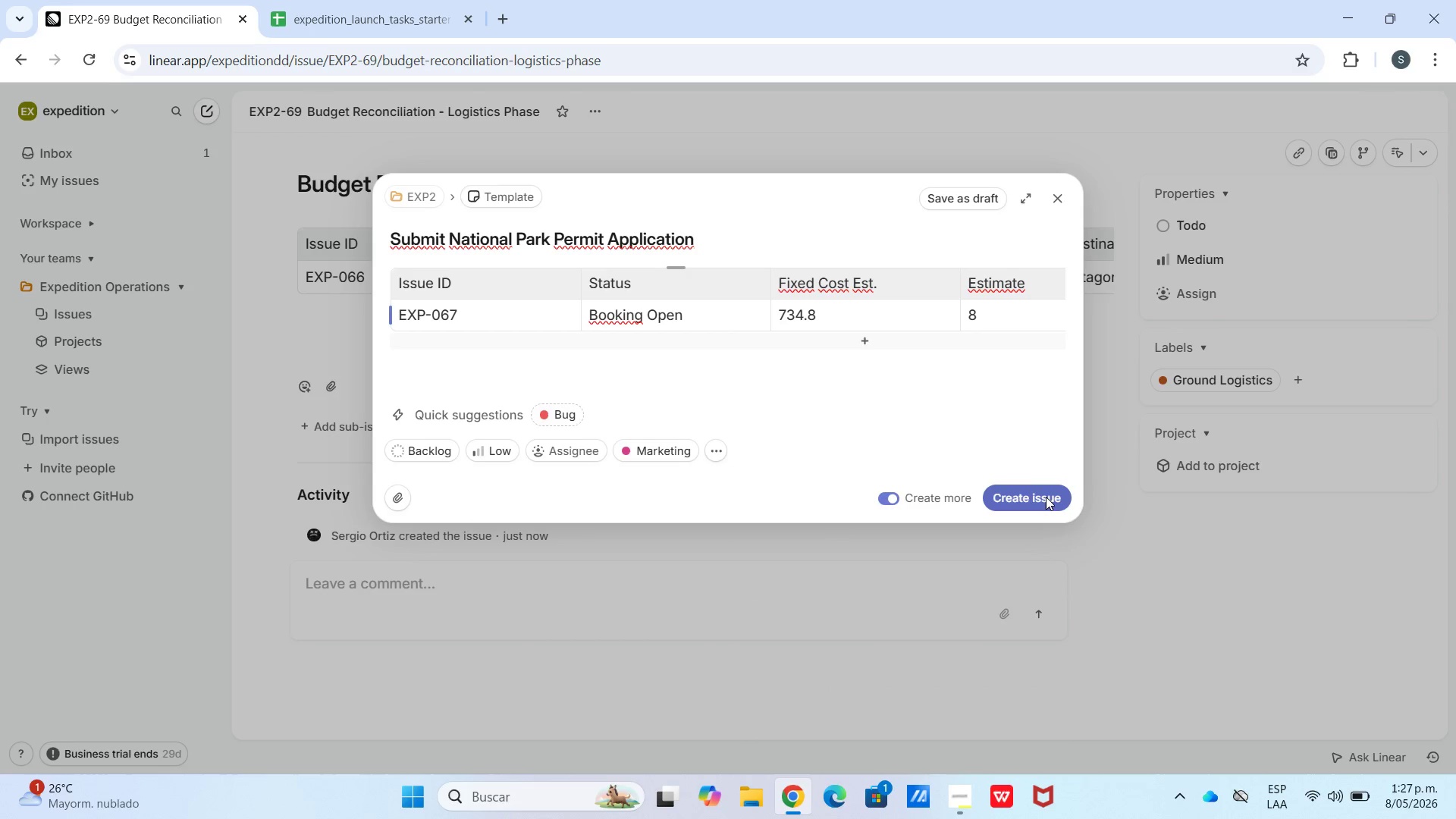 
left_click([1046, 497])
 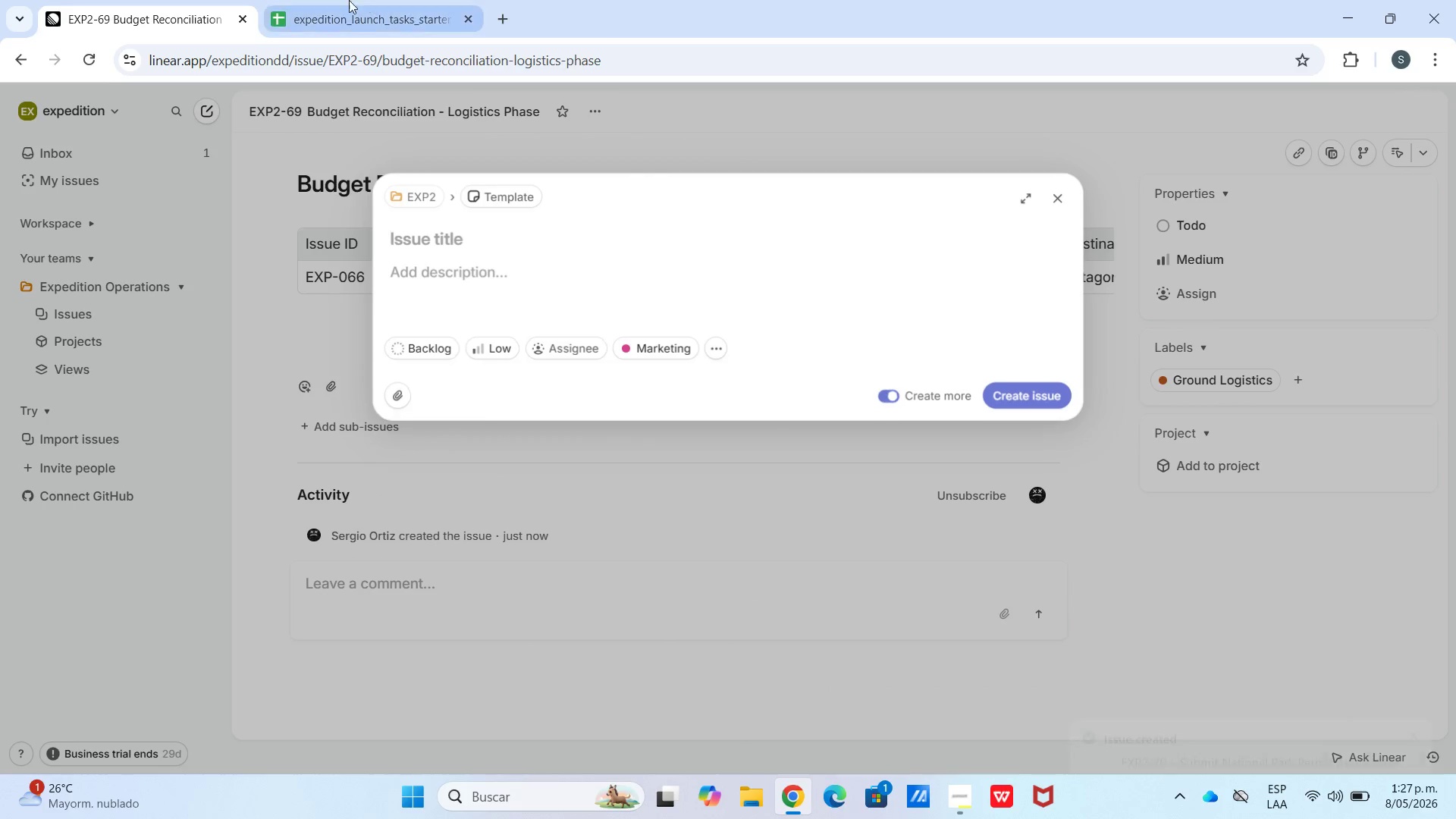 
left_click([340, 0])
 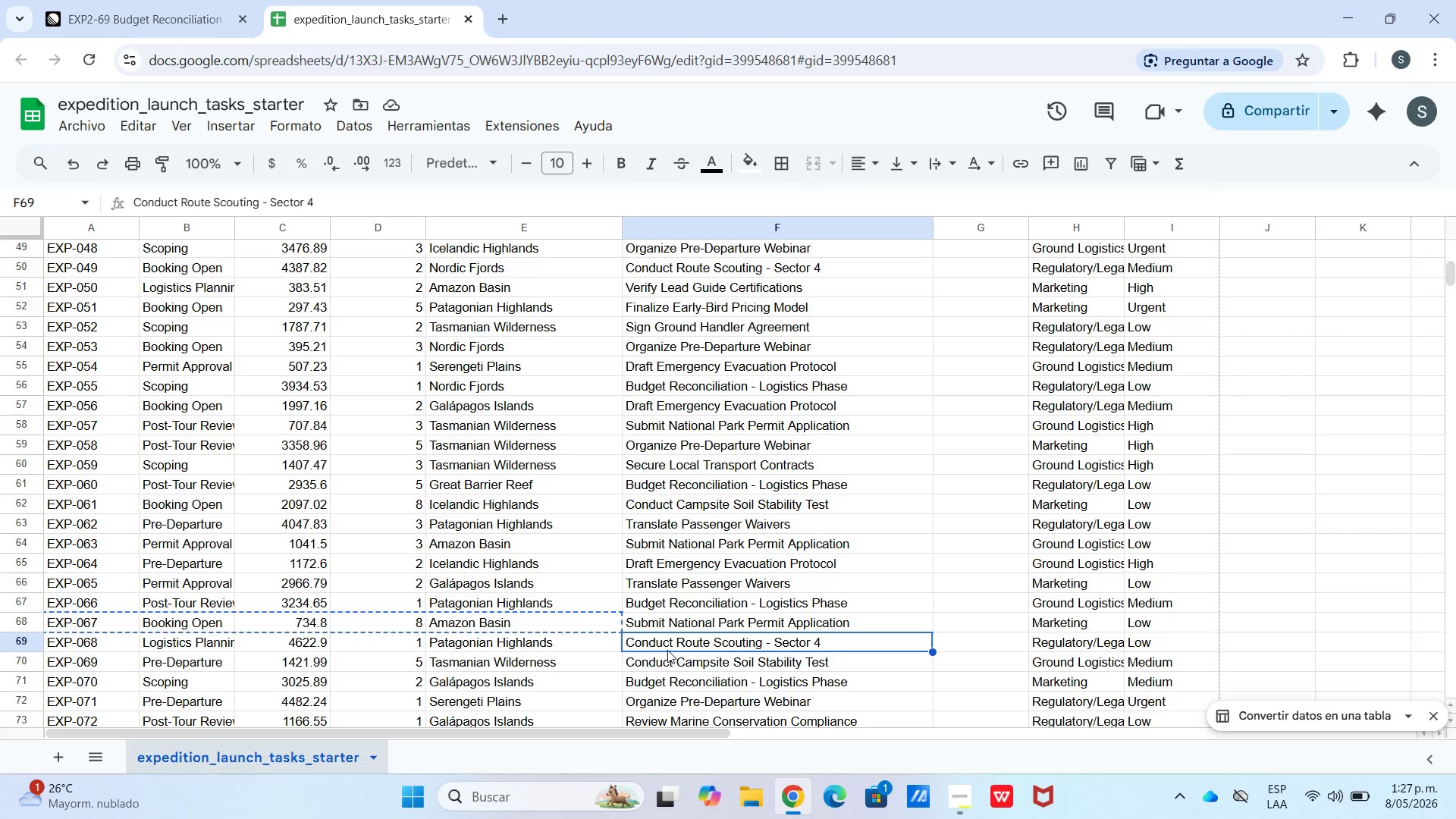 
hold_key(key=ControlLeft, duration=0.83)
 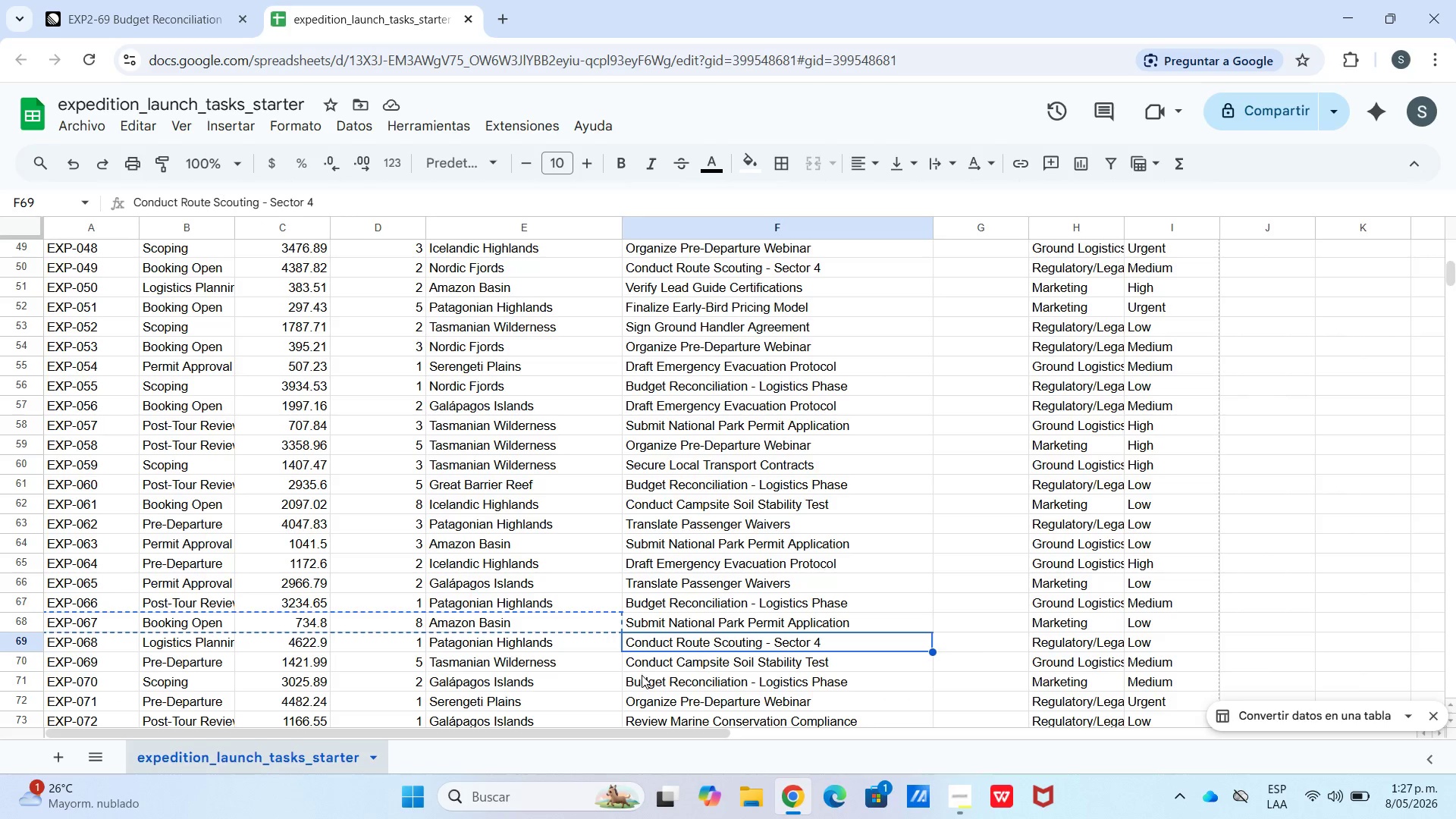 
key(Control+C)
 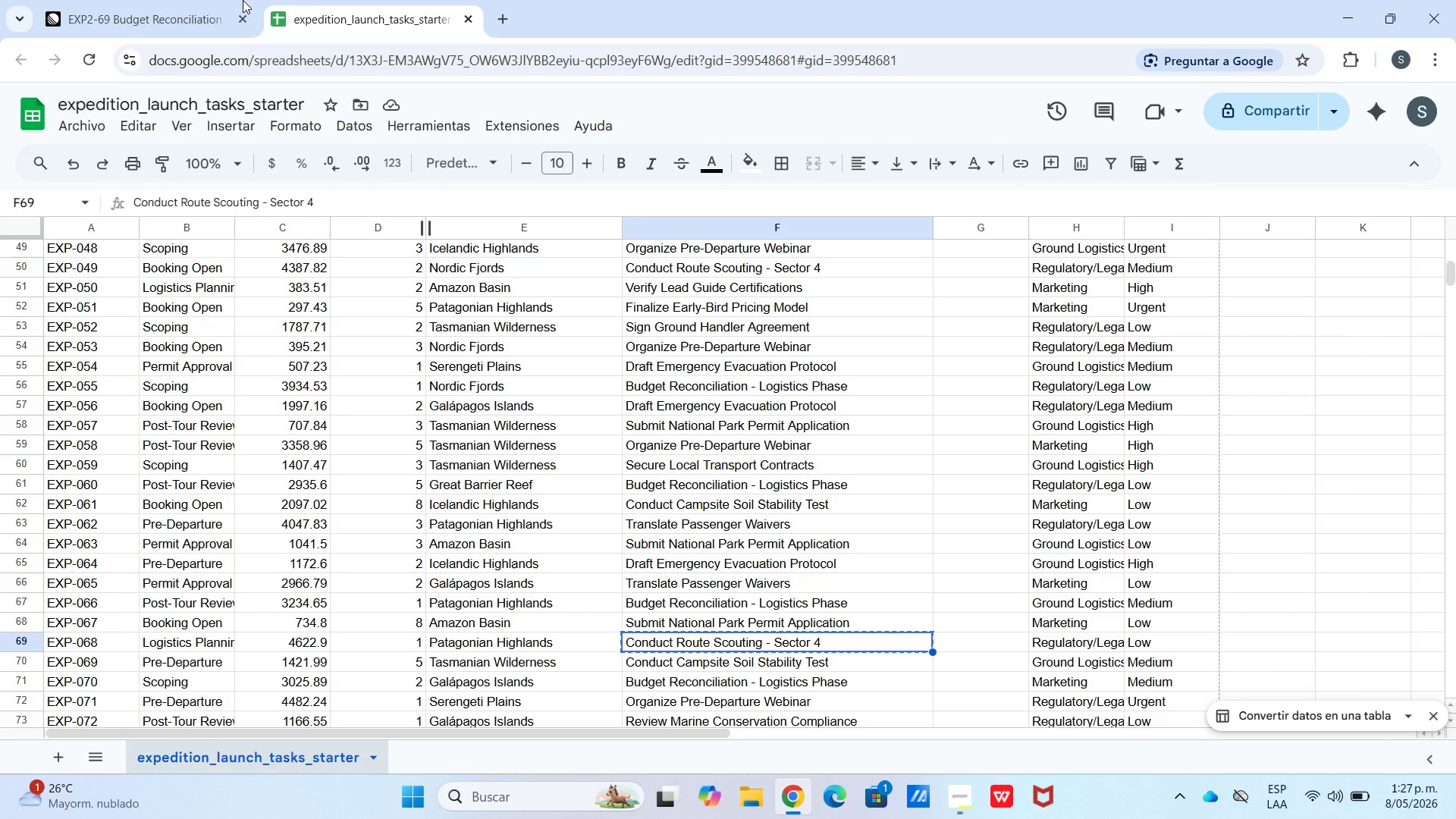 
left_click([195, 0])
 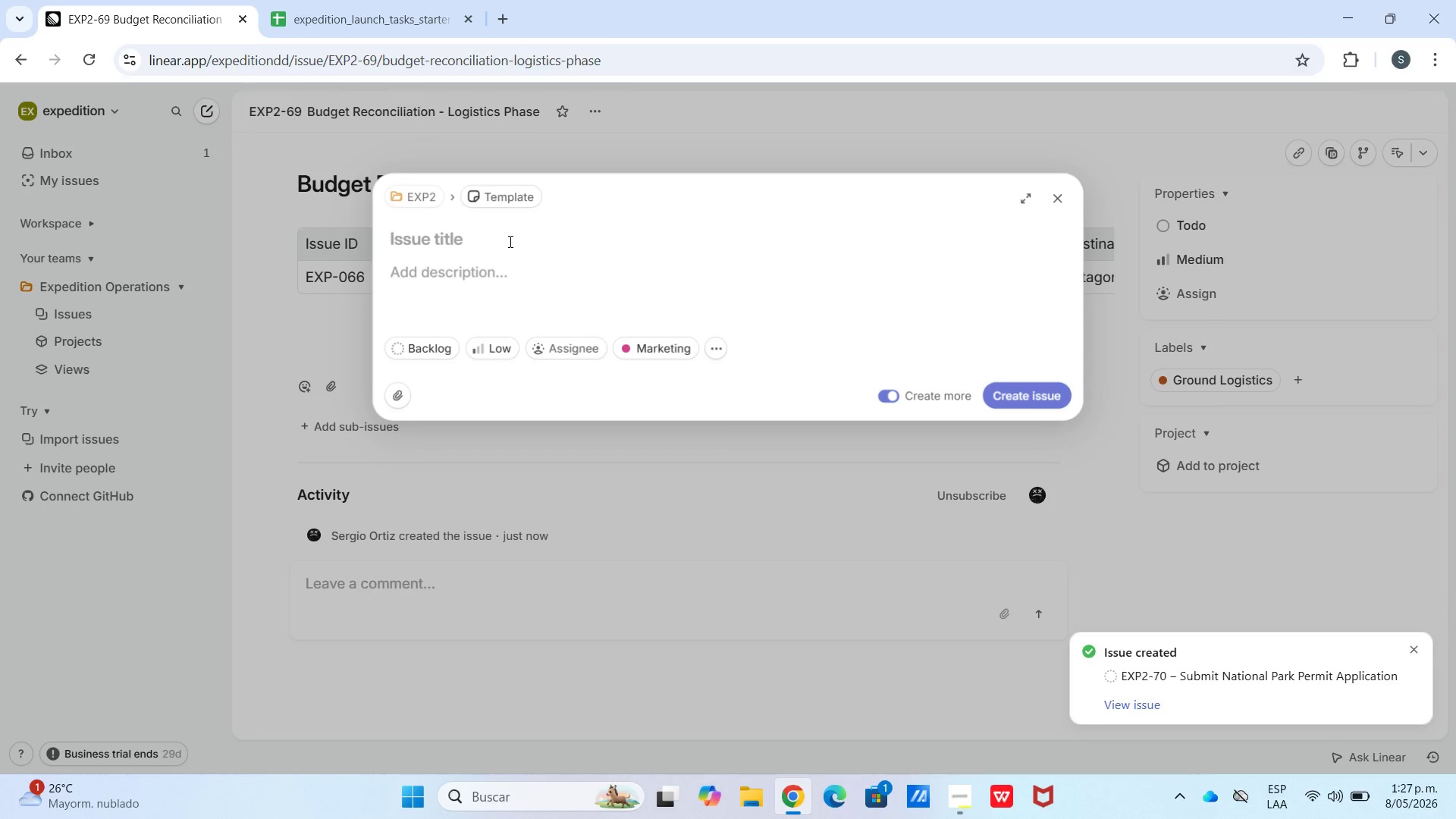 
key(Control+V)
 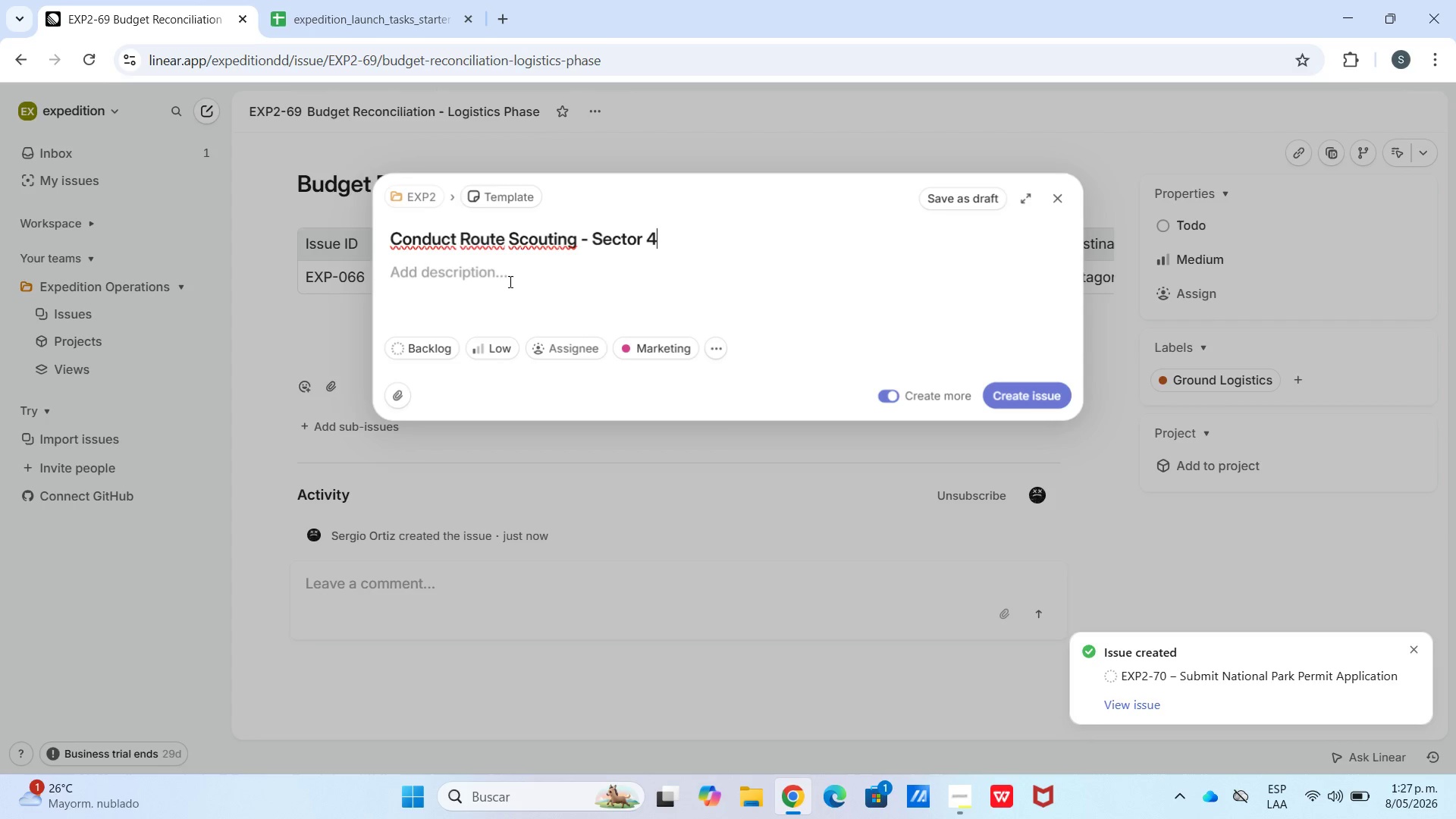 
left_click([509, 281])
 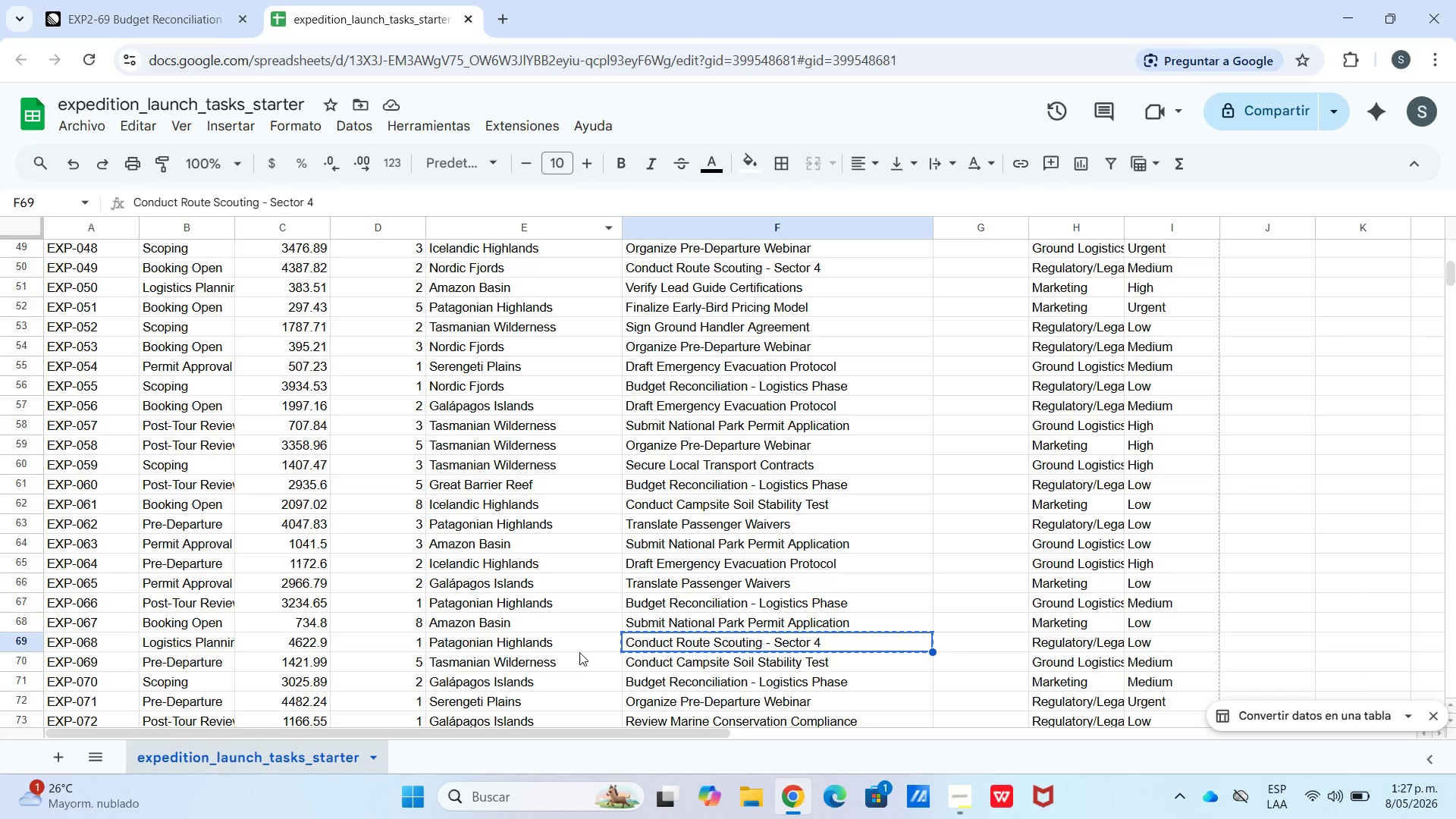 
left_click_drag(start_coordinate=[575, 646], to_coordinate=[58, 639])
 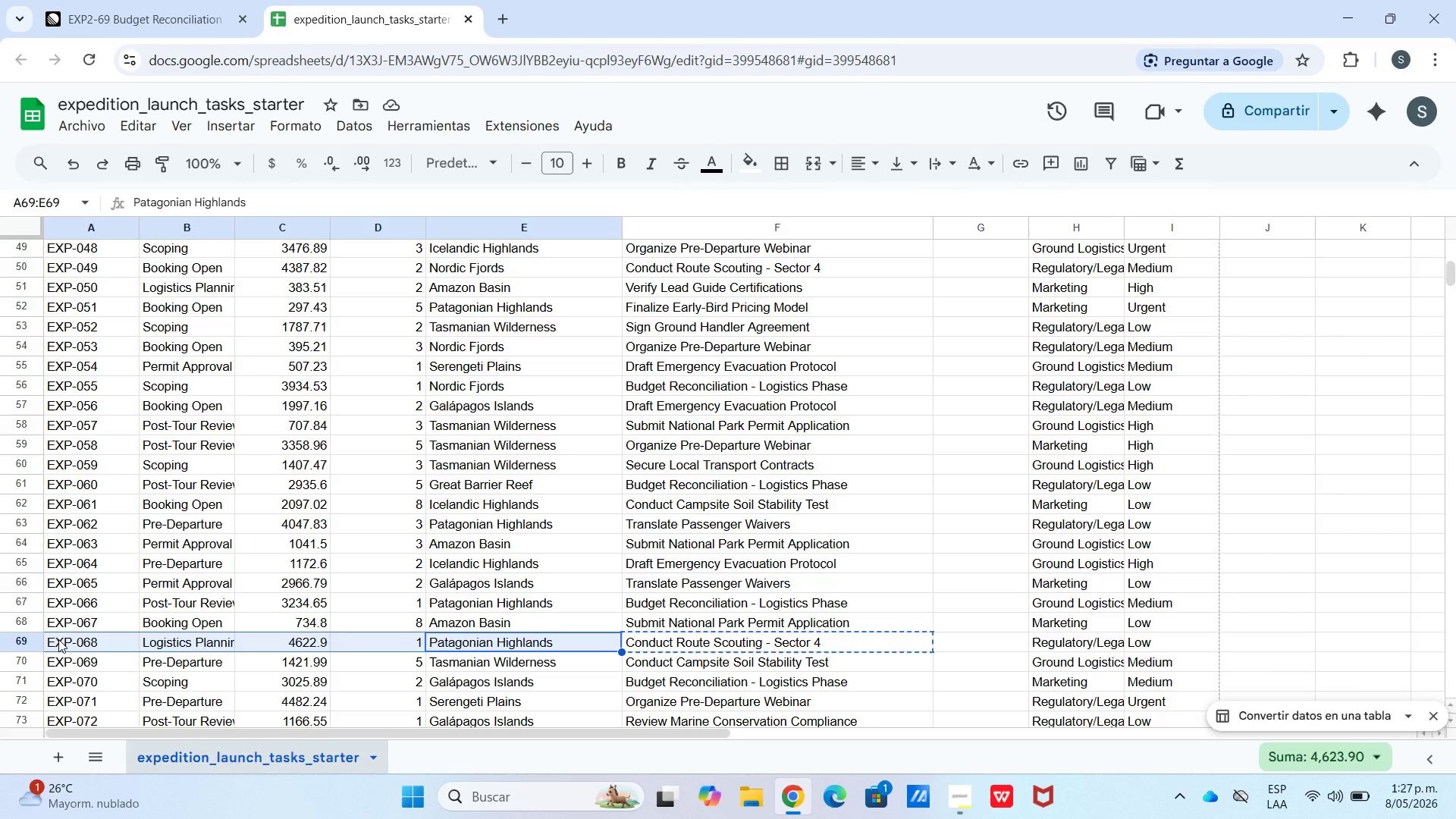 
key(Control+V)
 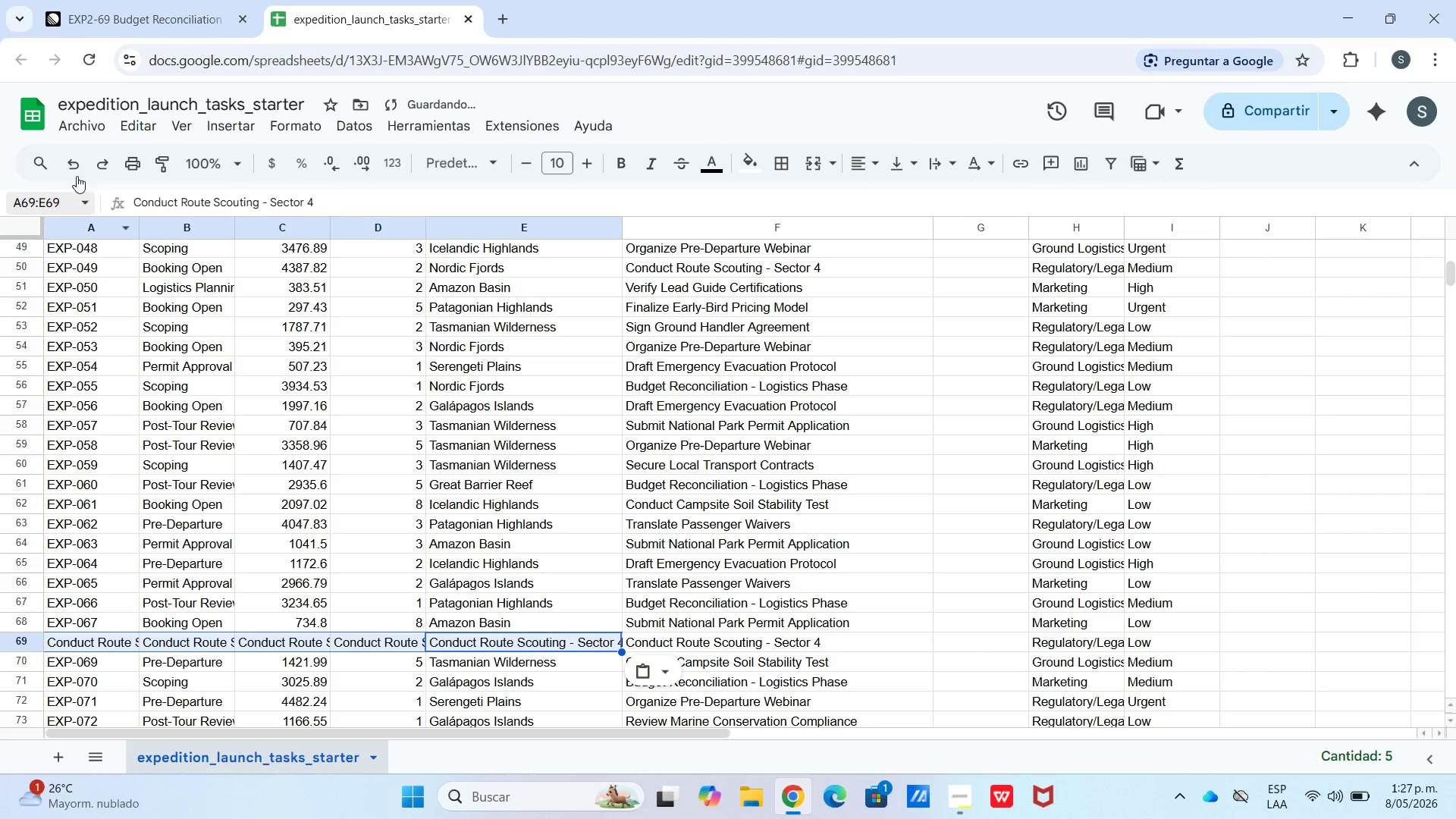 
left_click([82, 149])
 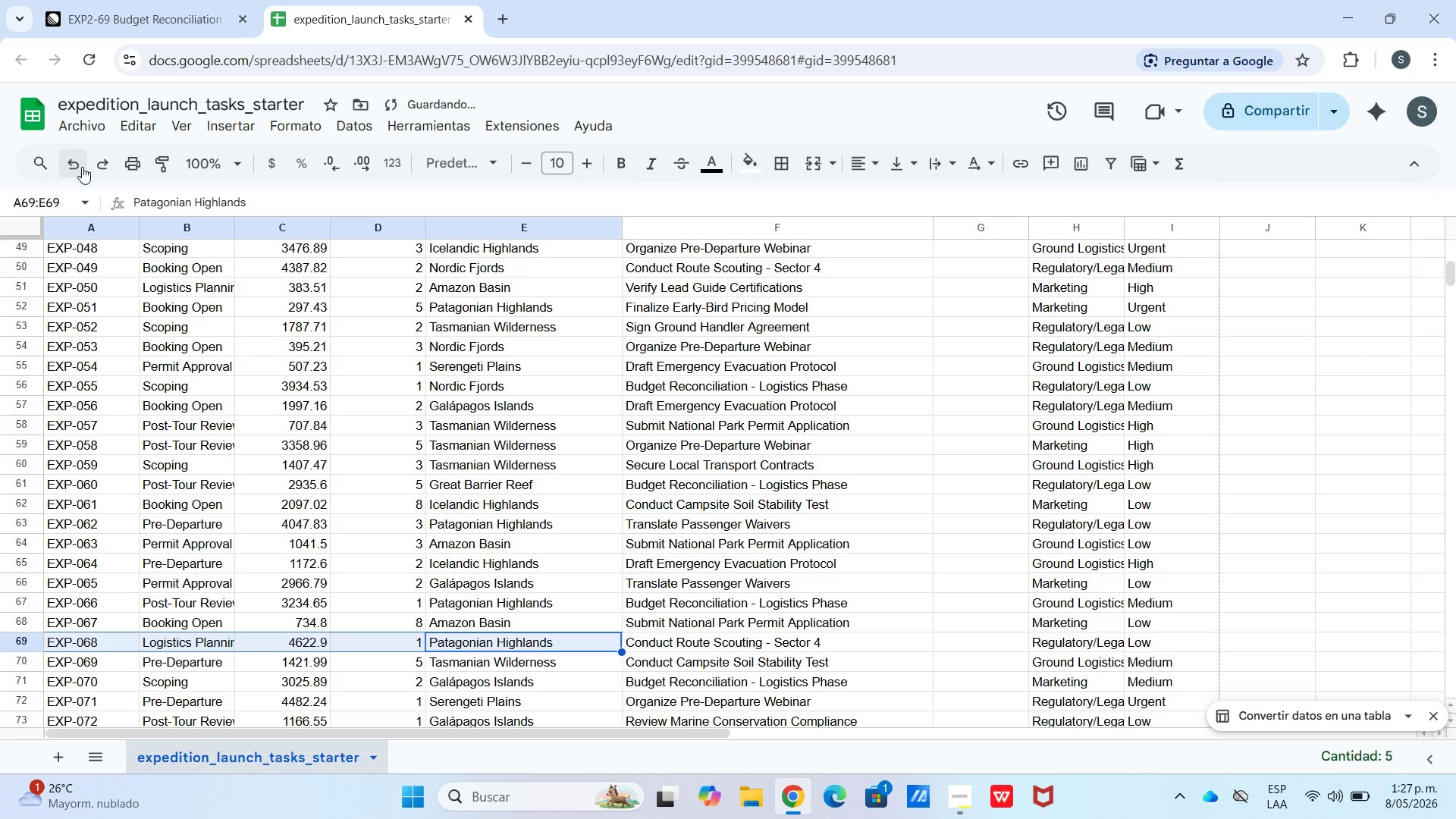 
key(Control+C)
 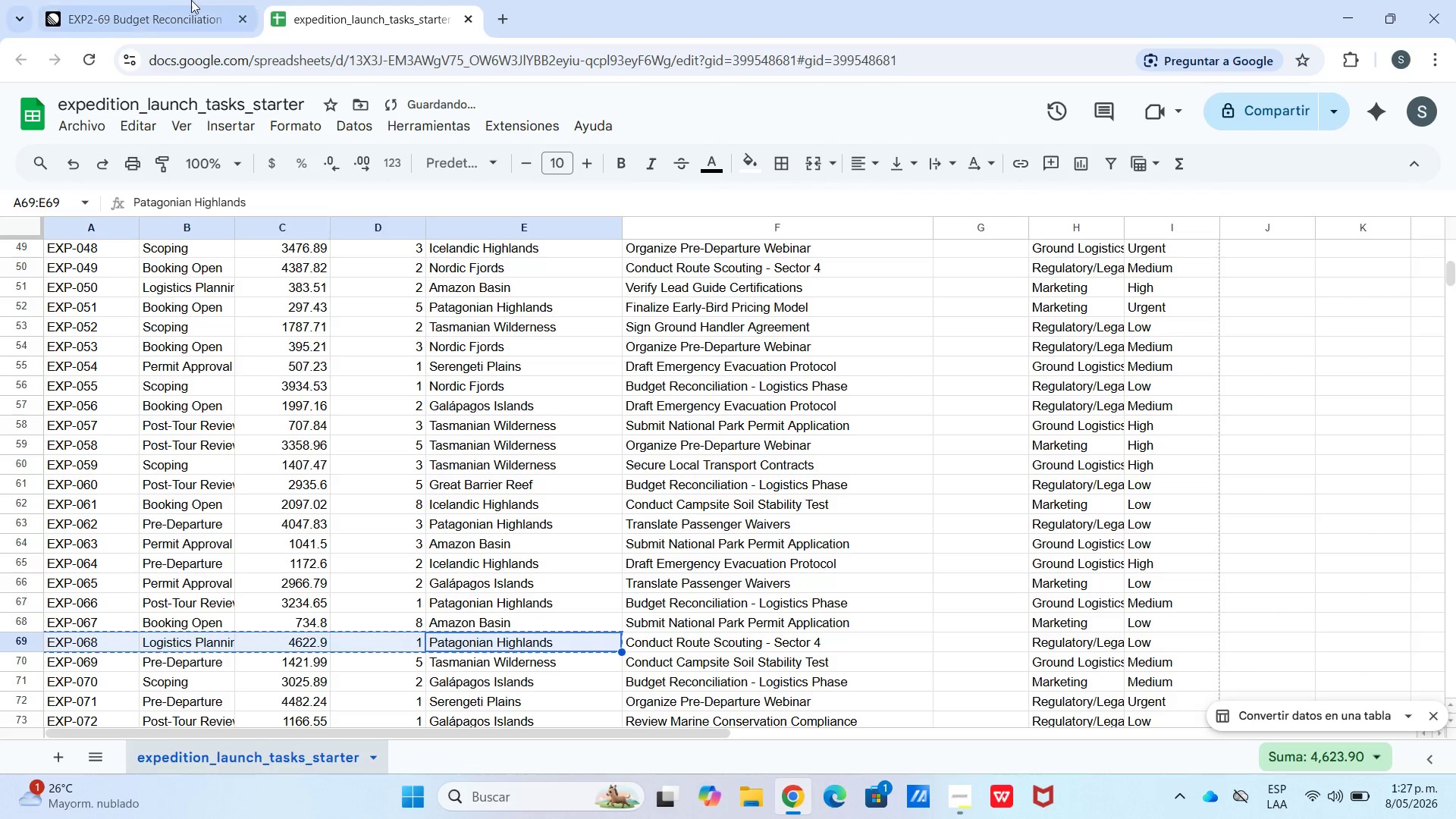 
left_click([197, 3])
 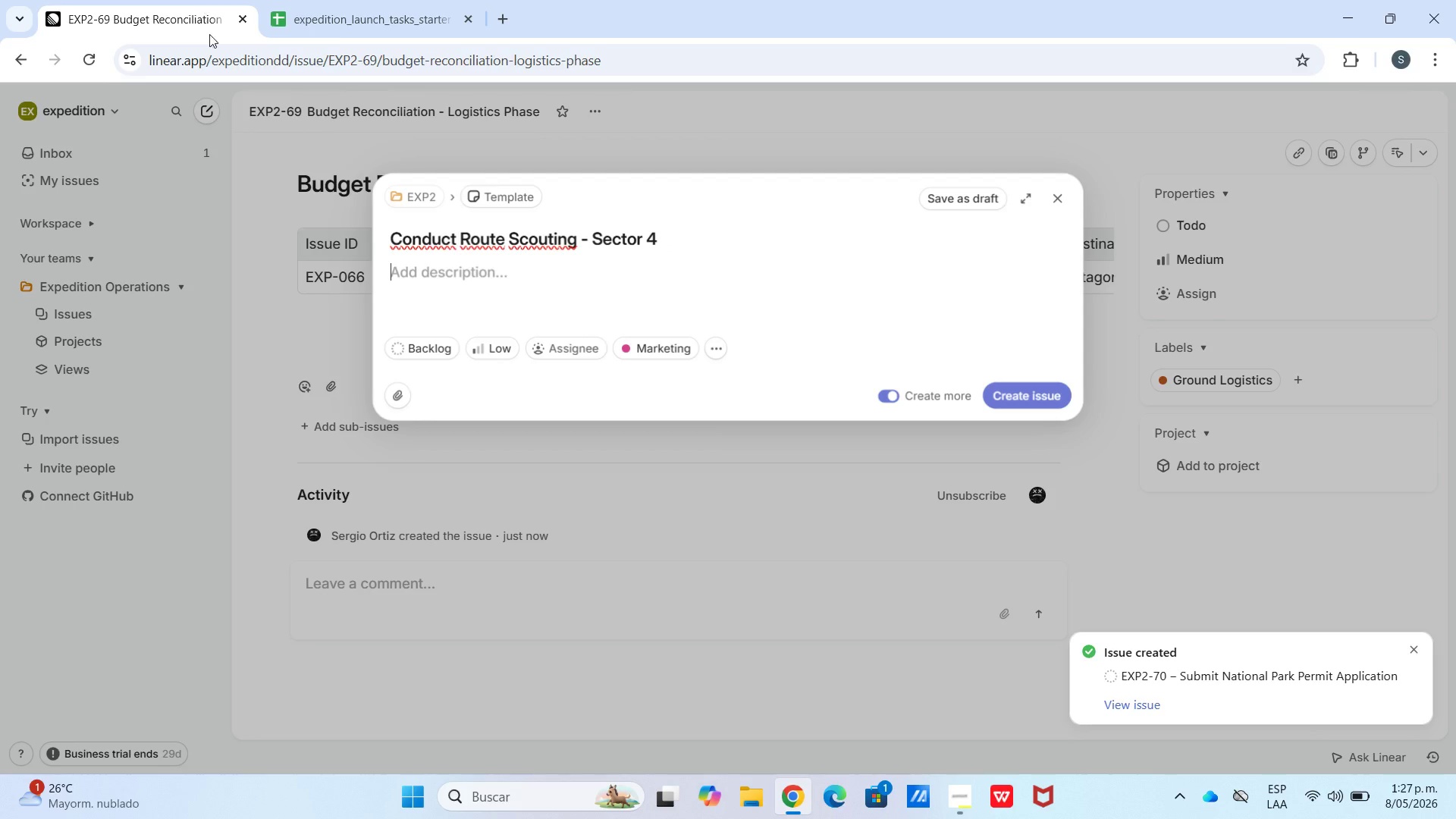 
hold_key(key=ControlLeft, duration=0.77)
left_click_drag(start_coordinate=[534, 372], to_coordinate=[523, 360])
 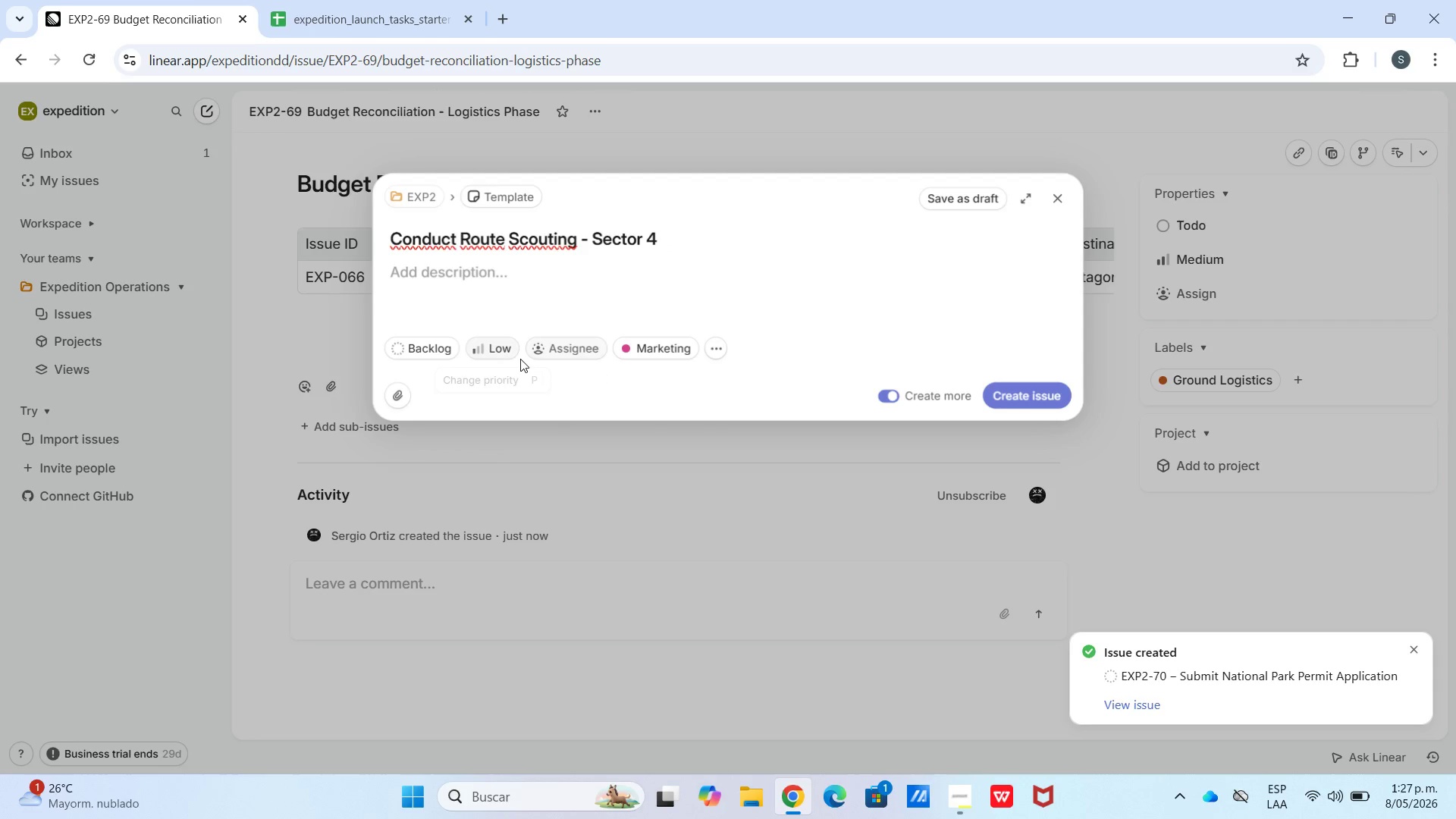 
key(Meta+V)
 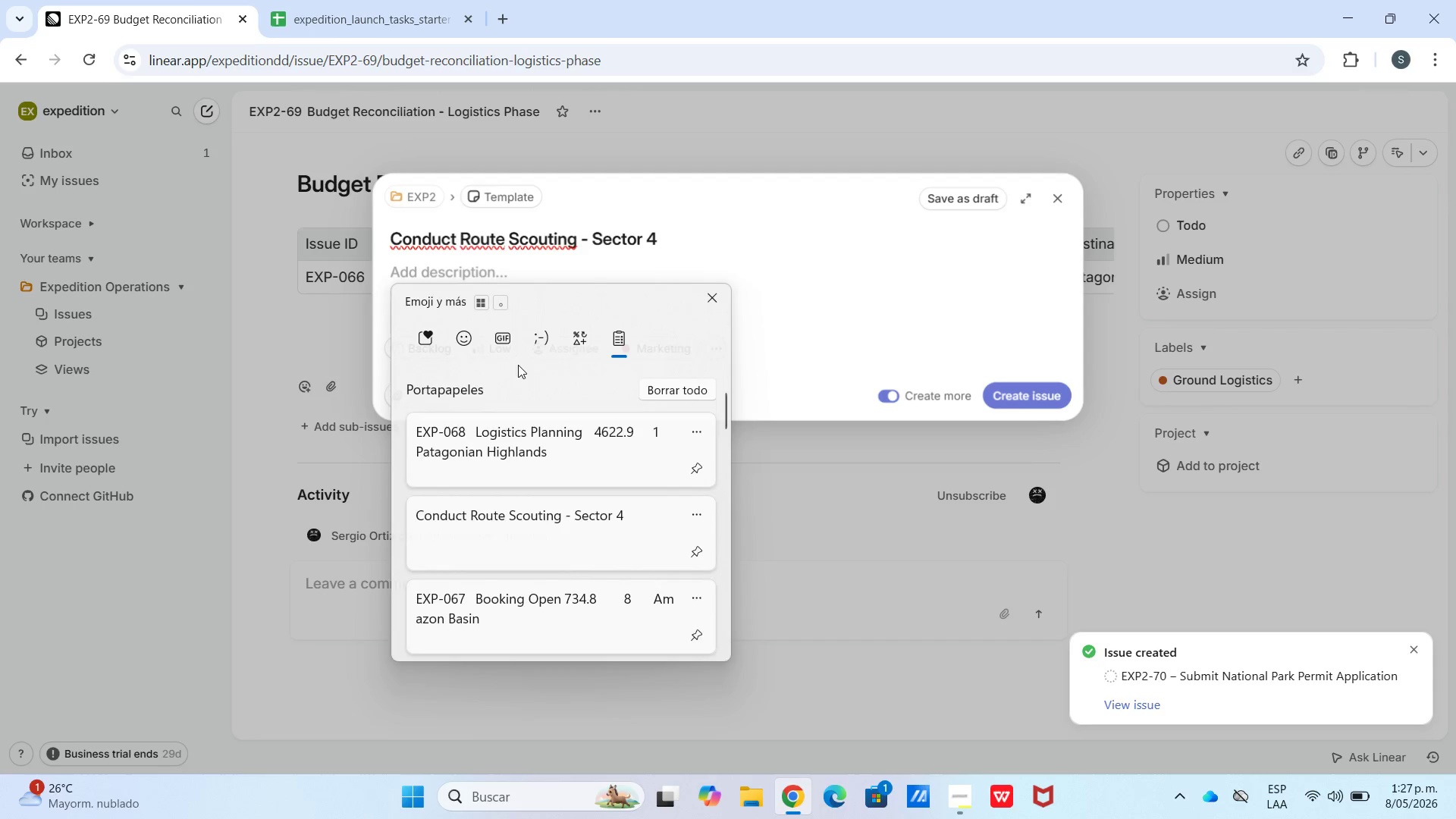 
left_click([533, 540])
 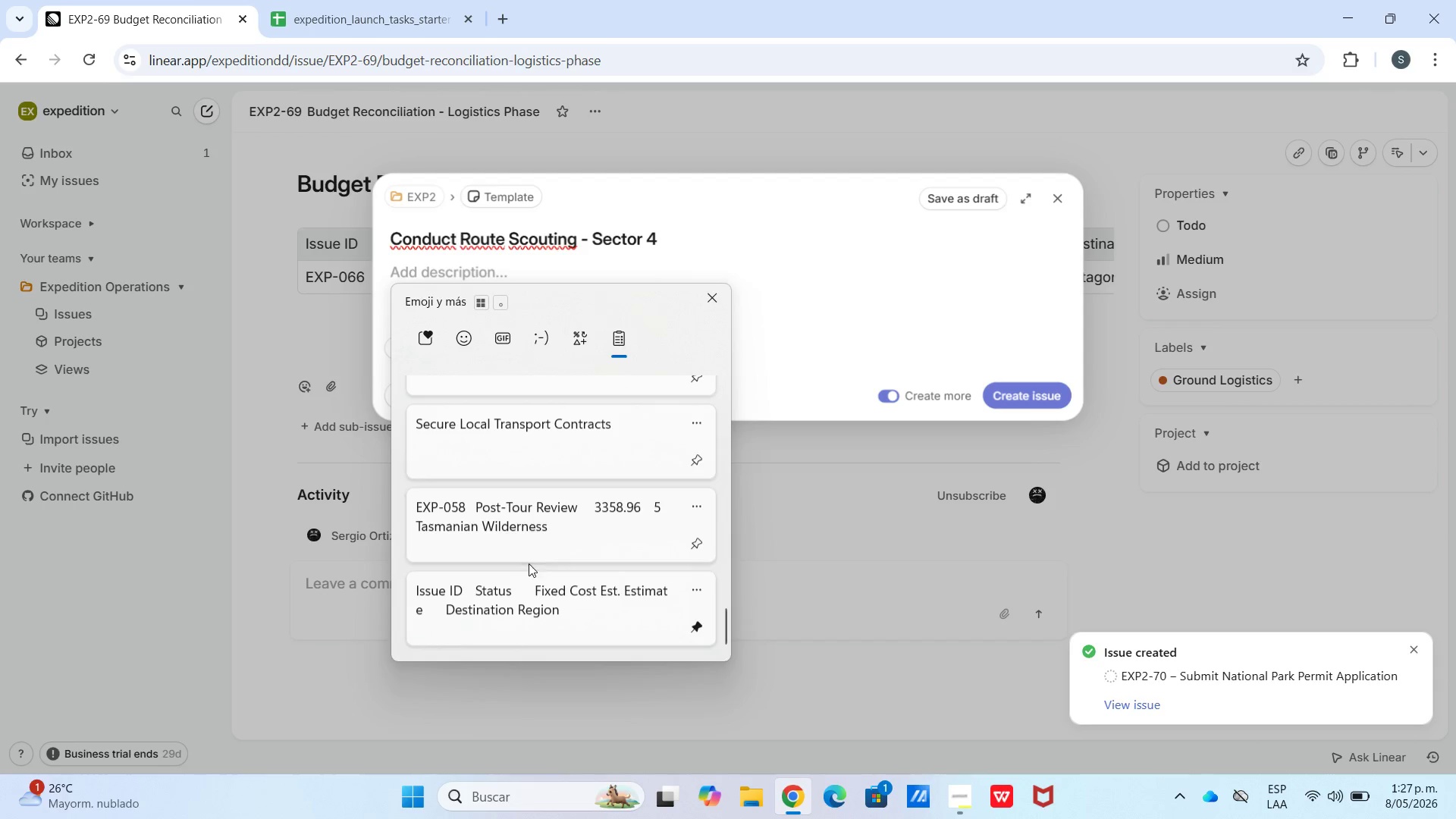 
left_click([526, 588])
 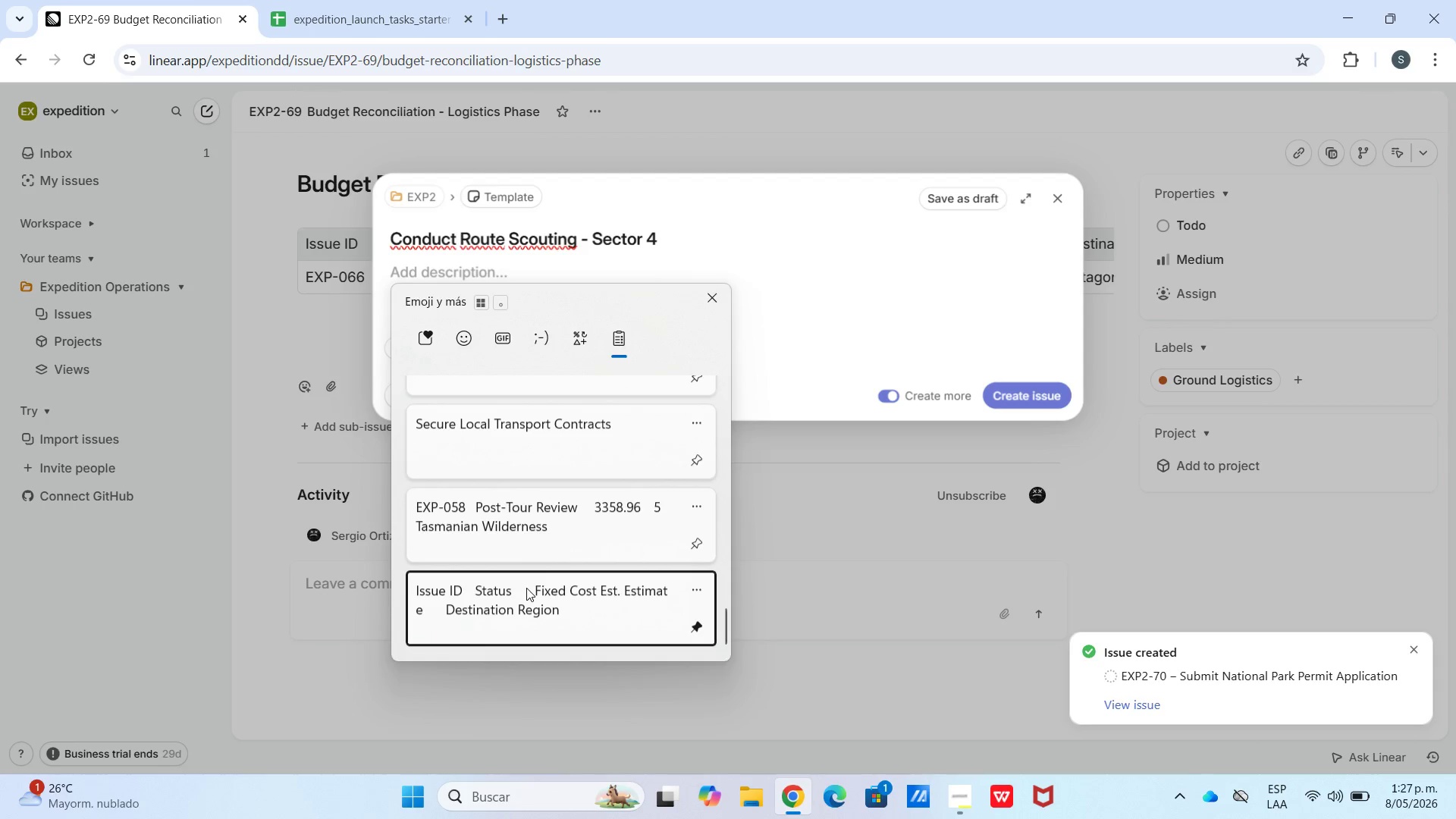 
scroll: coordinate [529, 560], scroll_direction: down, amount: 47.0
 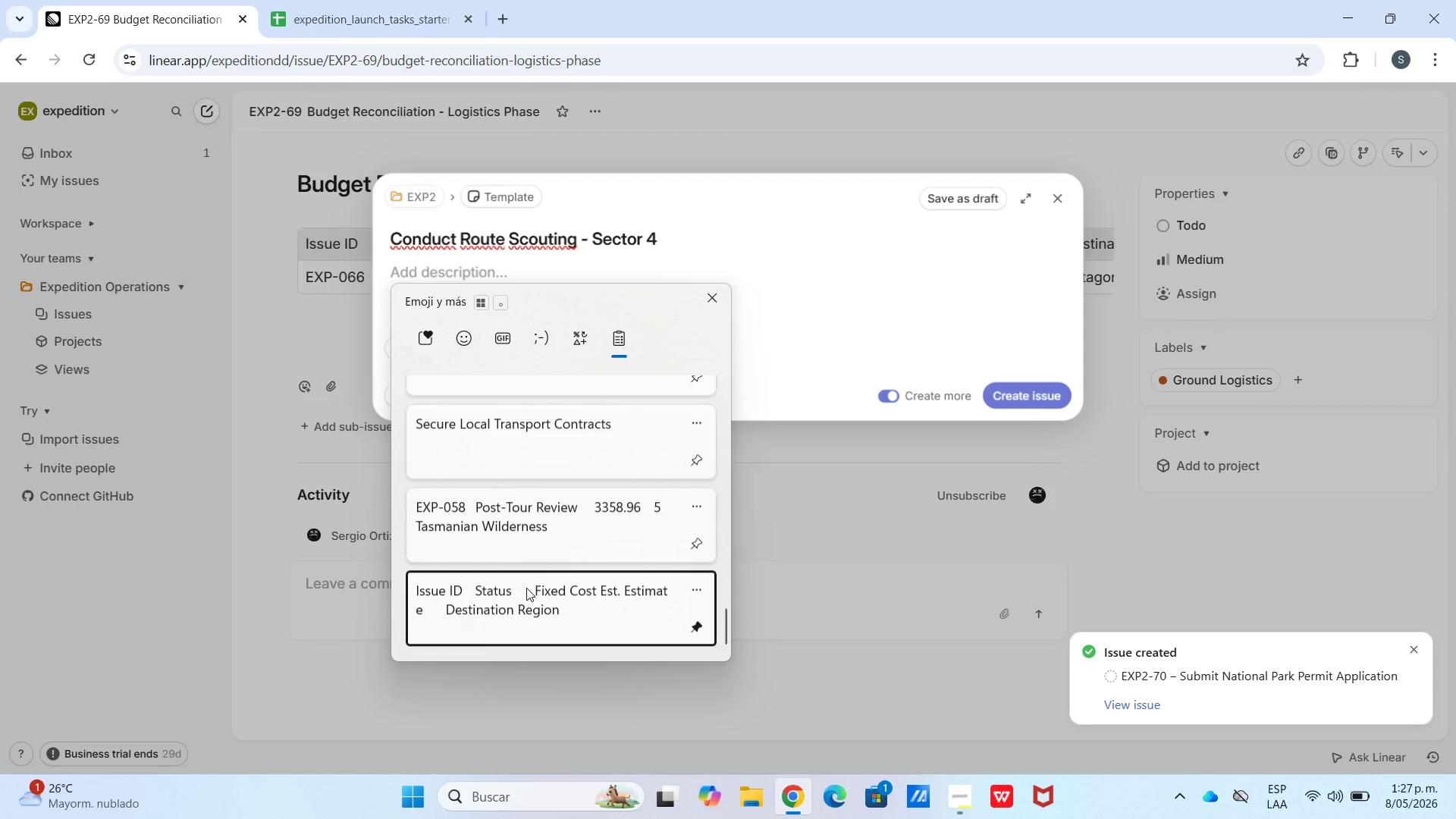 
key(Control+ControlLeft)
 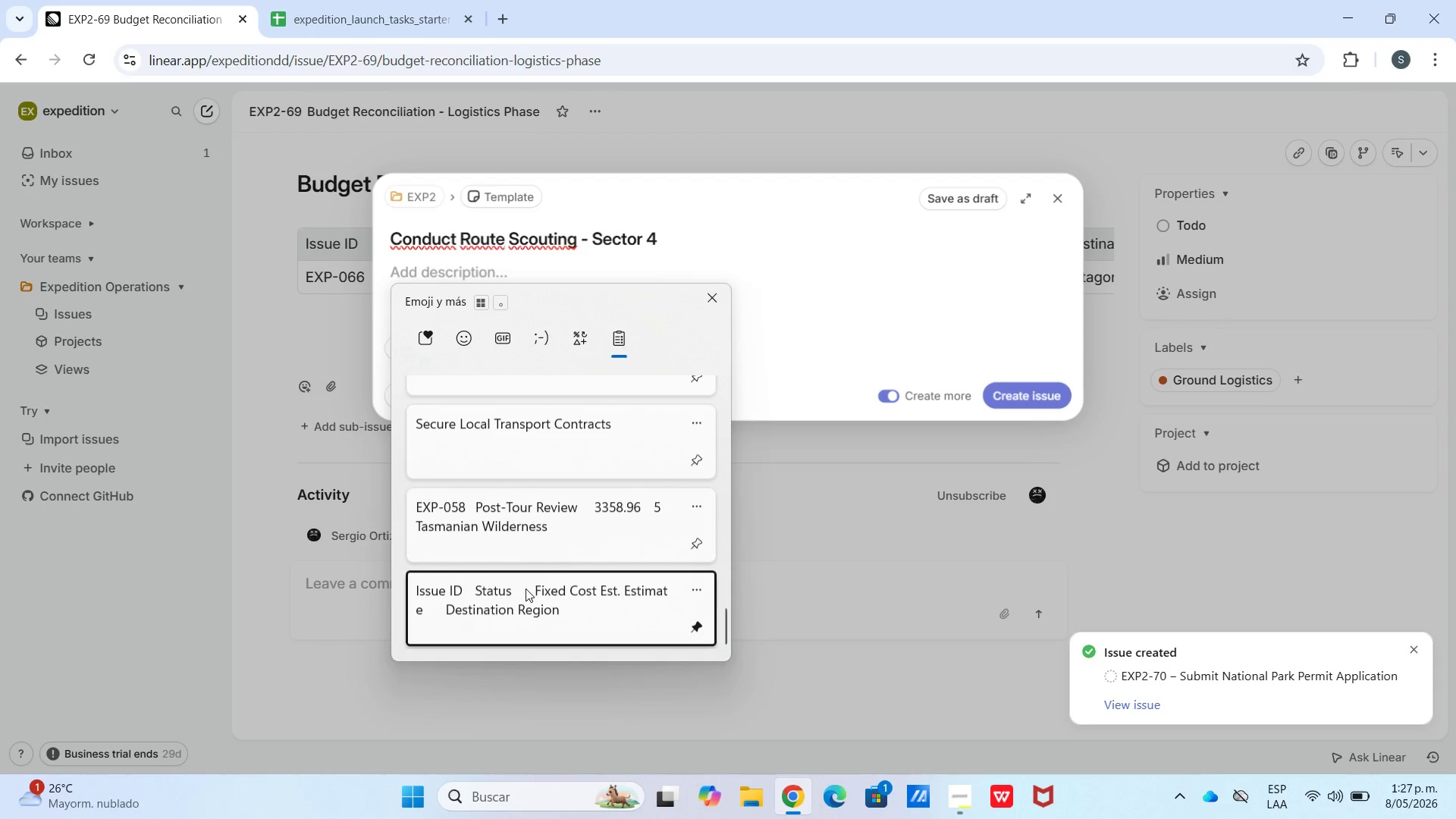 
hold_key(key=V, duration=2.75)
 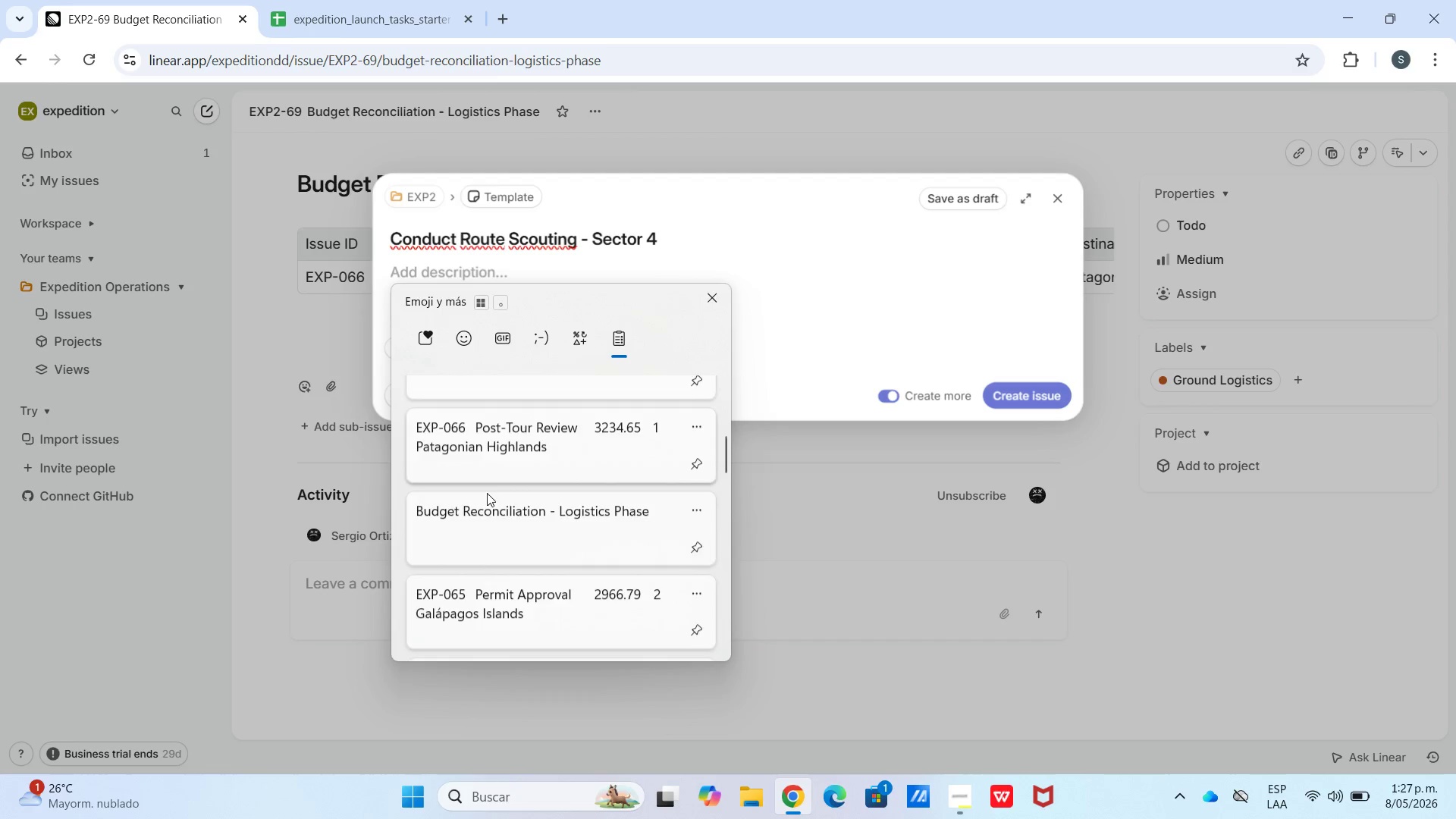 
left_click([441, 265])
 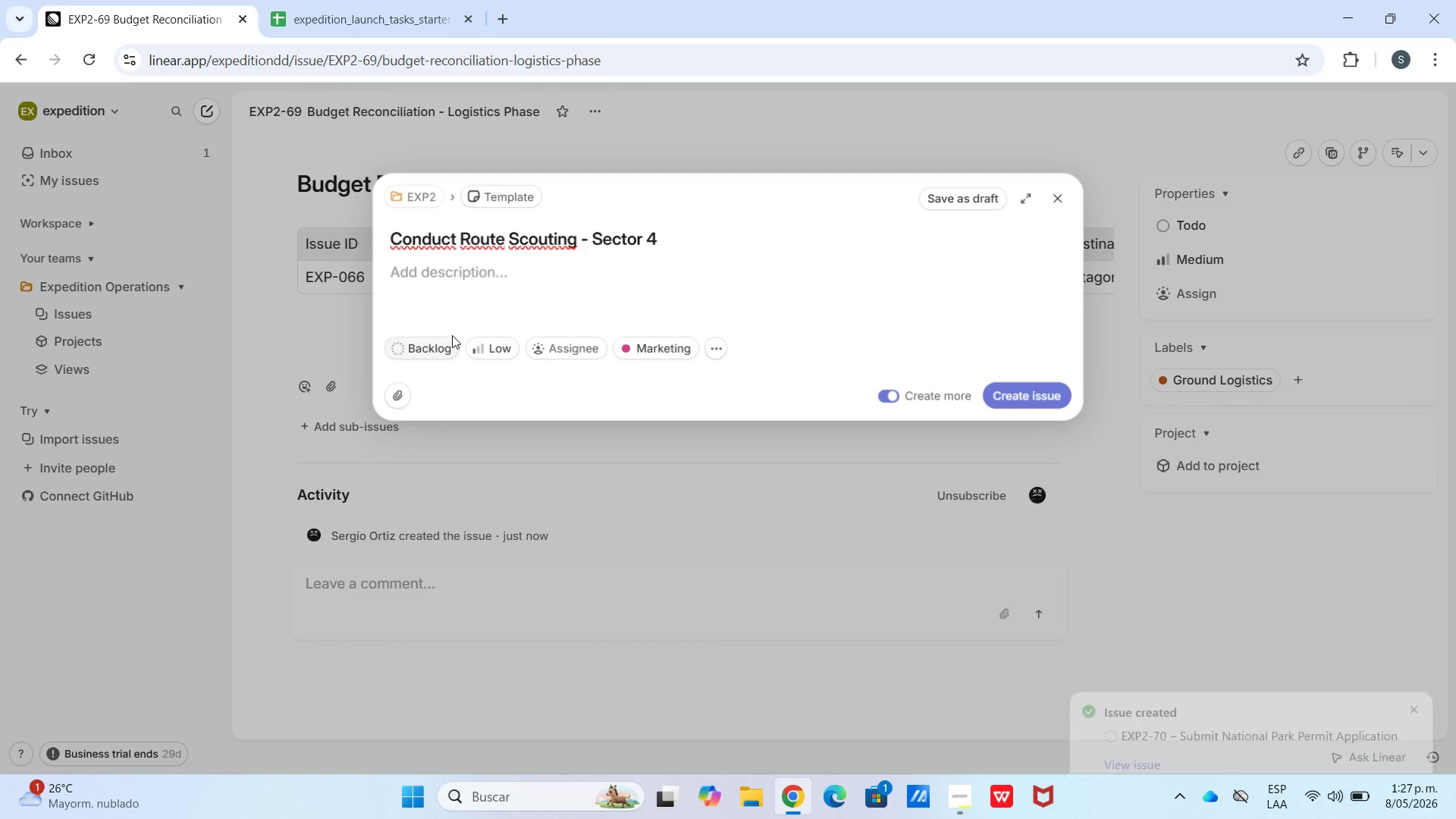 
hold_key(key=MetaLeft, duration=0.42)
 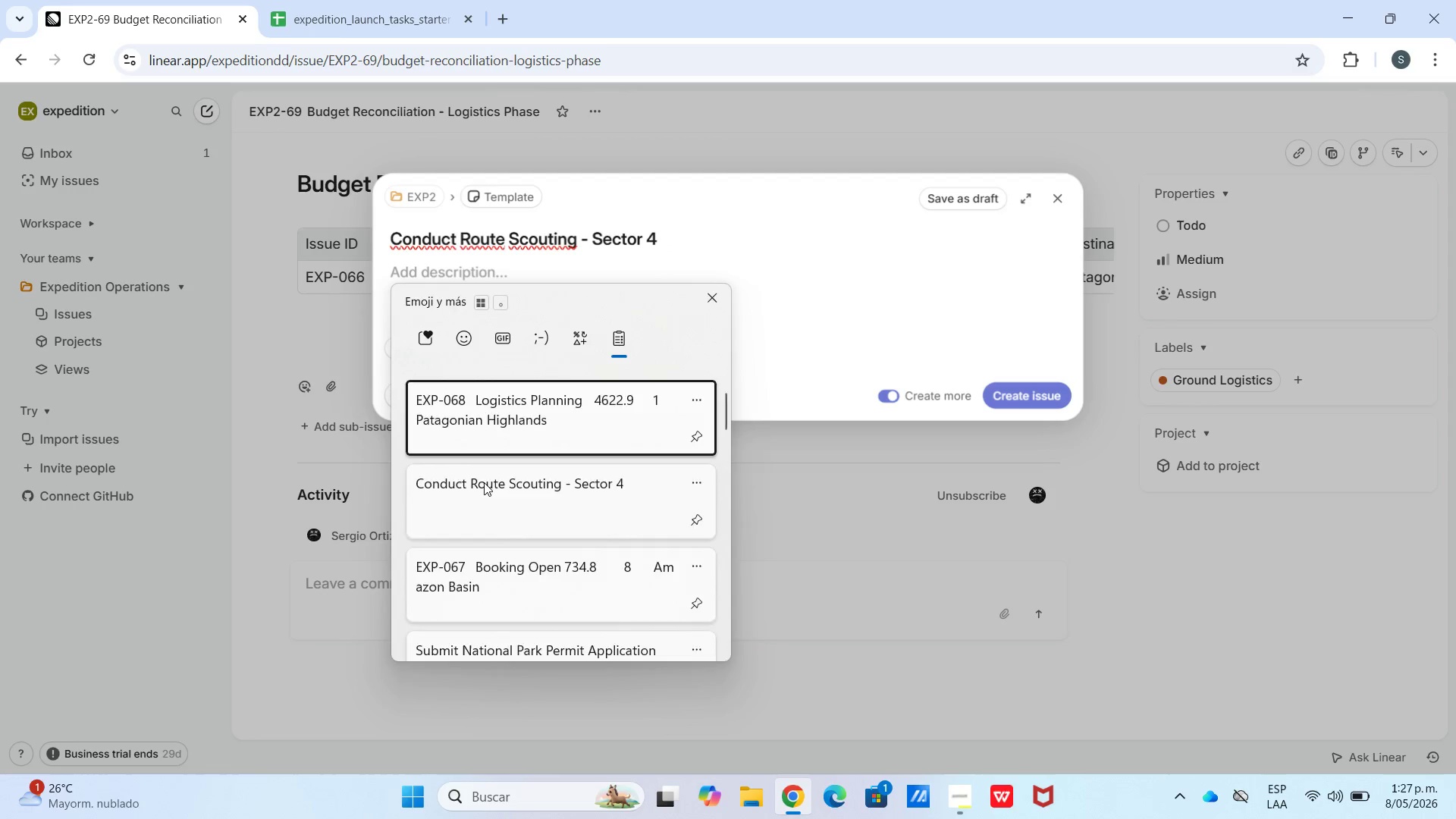 
scroll: coordinate [516, 595], scroll_direction: down, amount: 46.0
 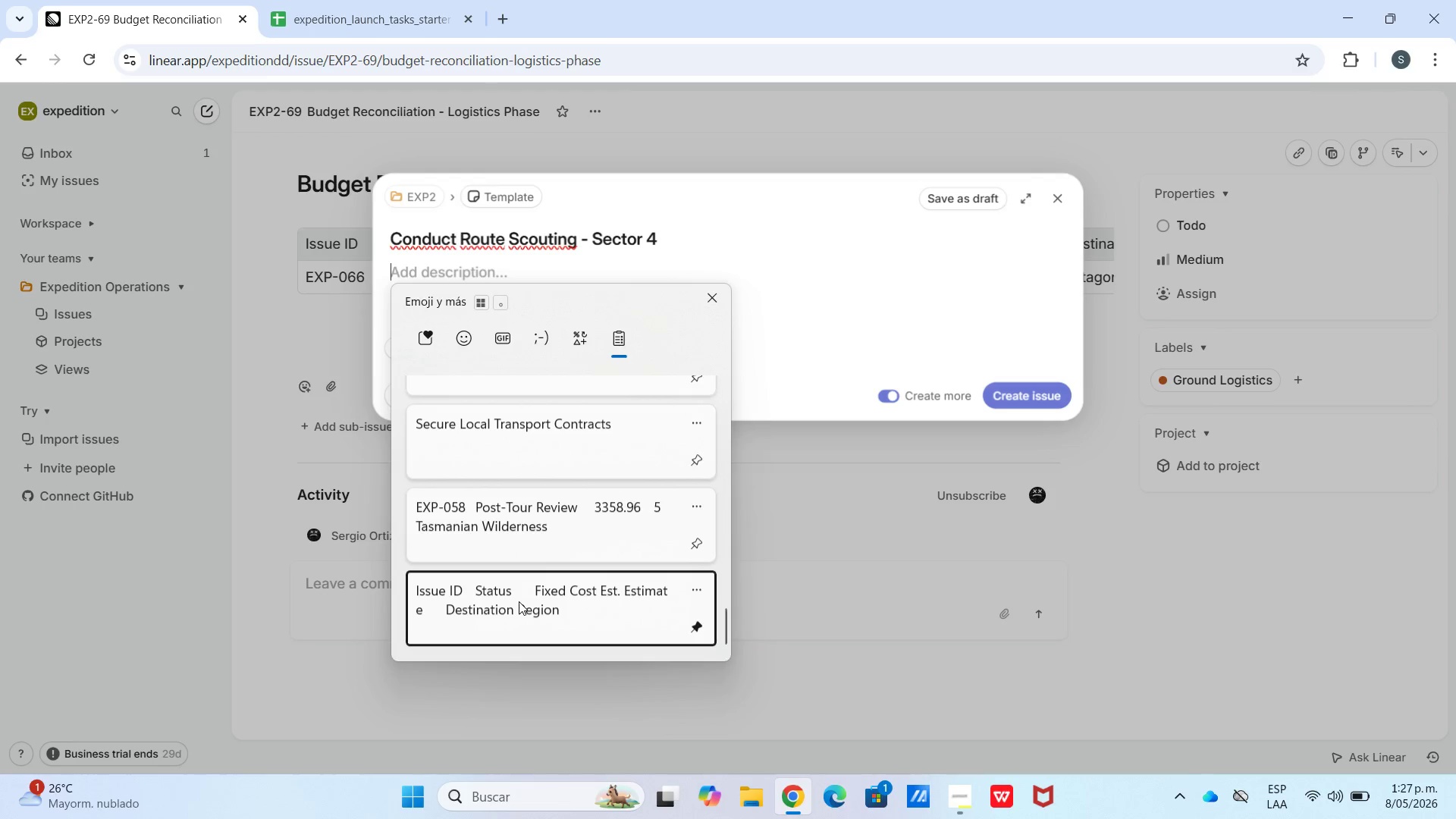 
key(Control+ControlLeft)
 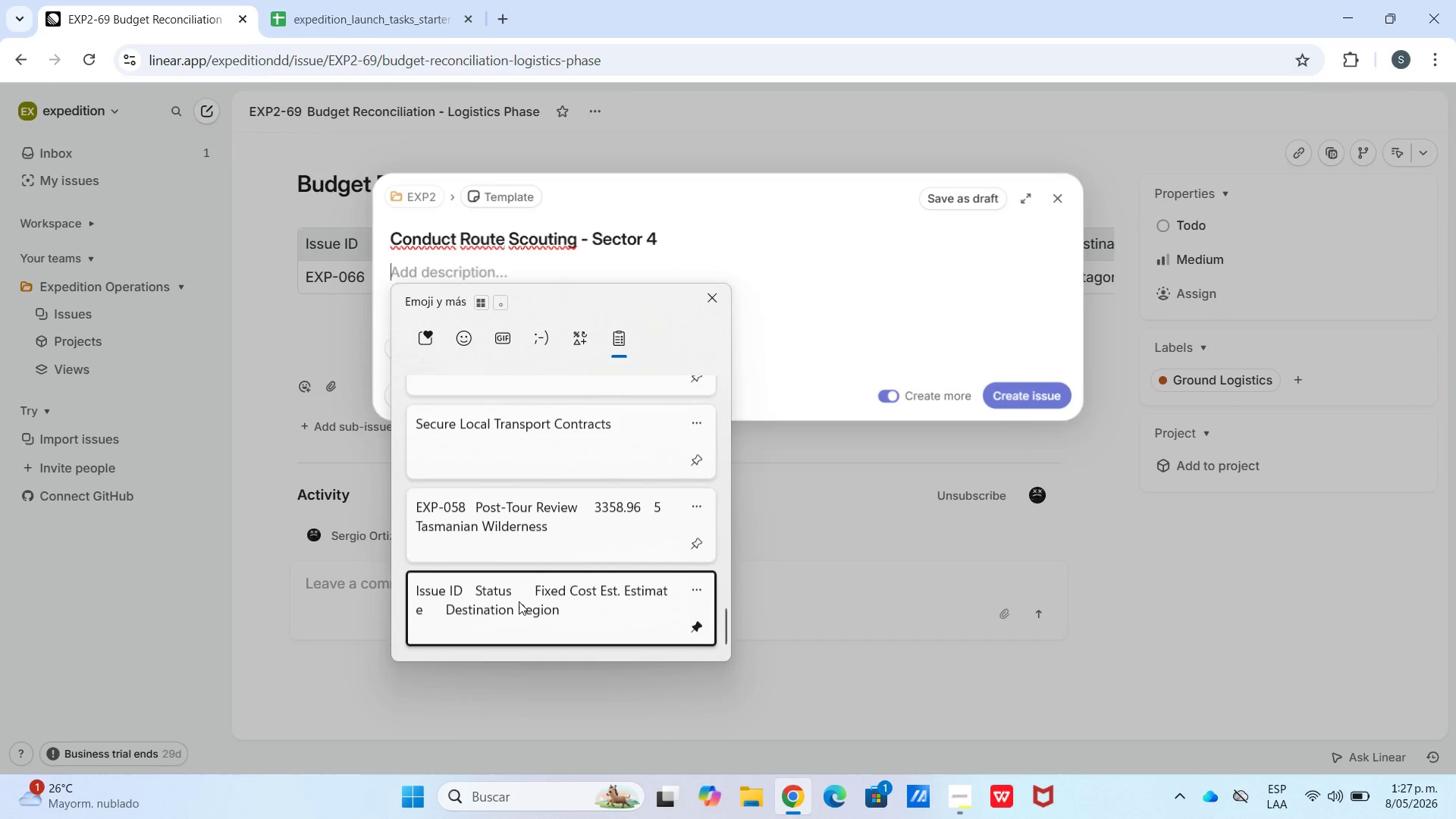 
hold_key(key=V, duration=3.19)
 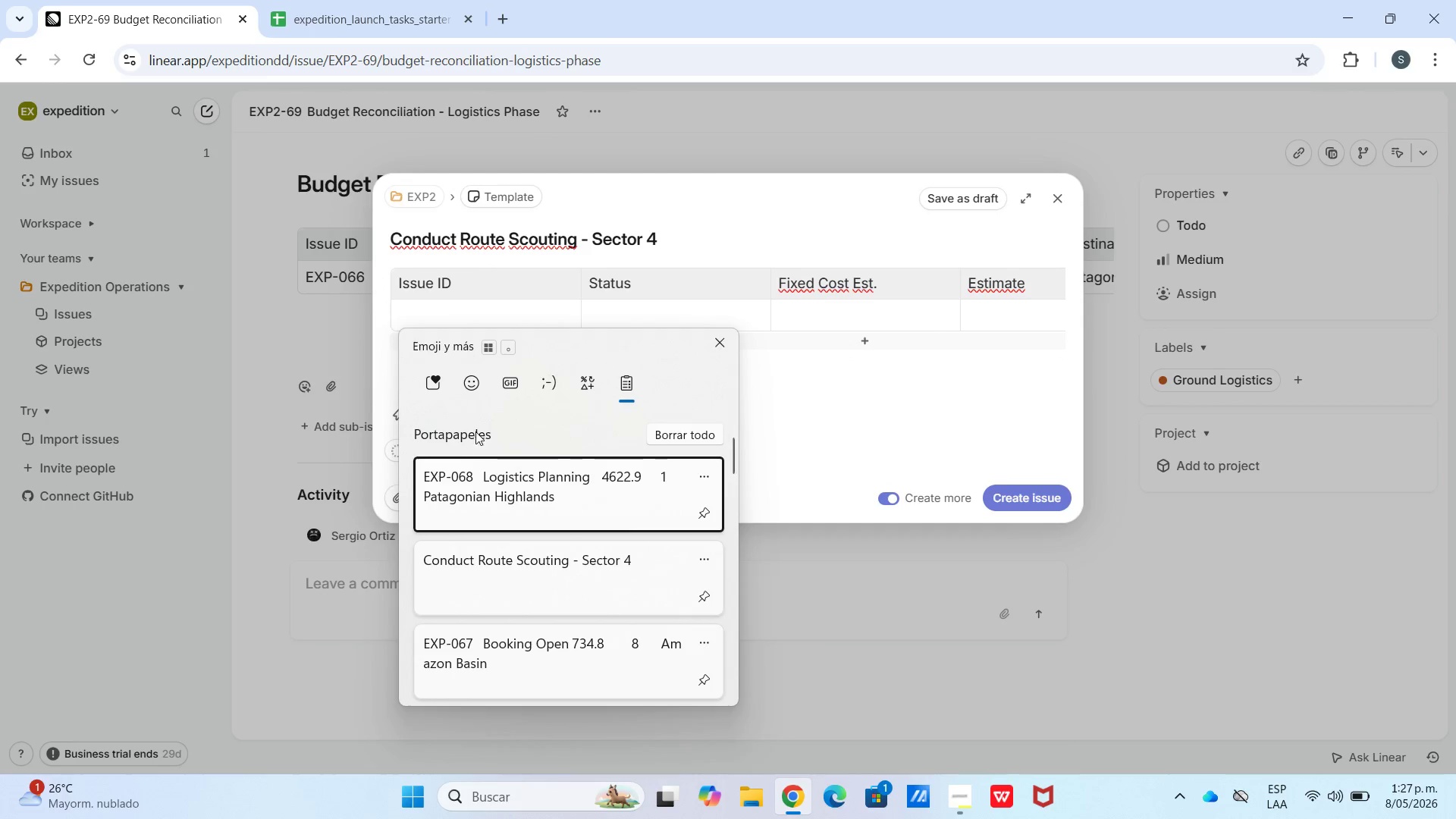 
left_click([463, 322])
 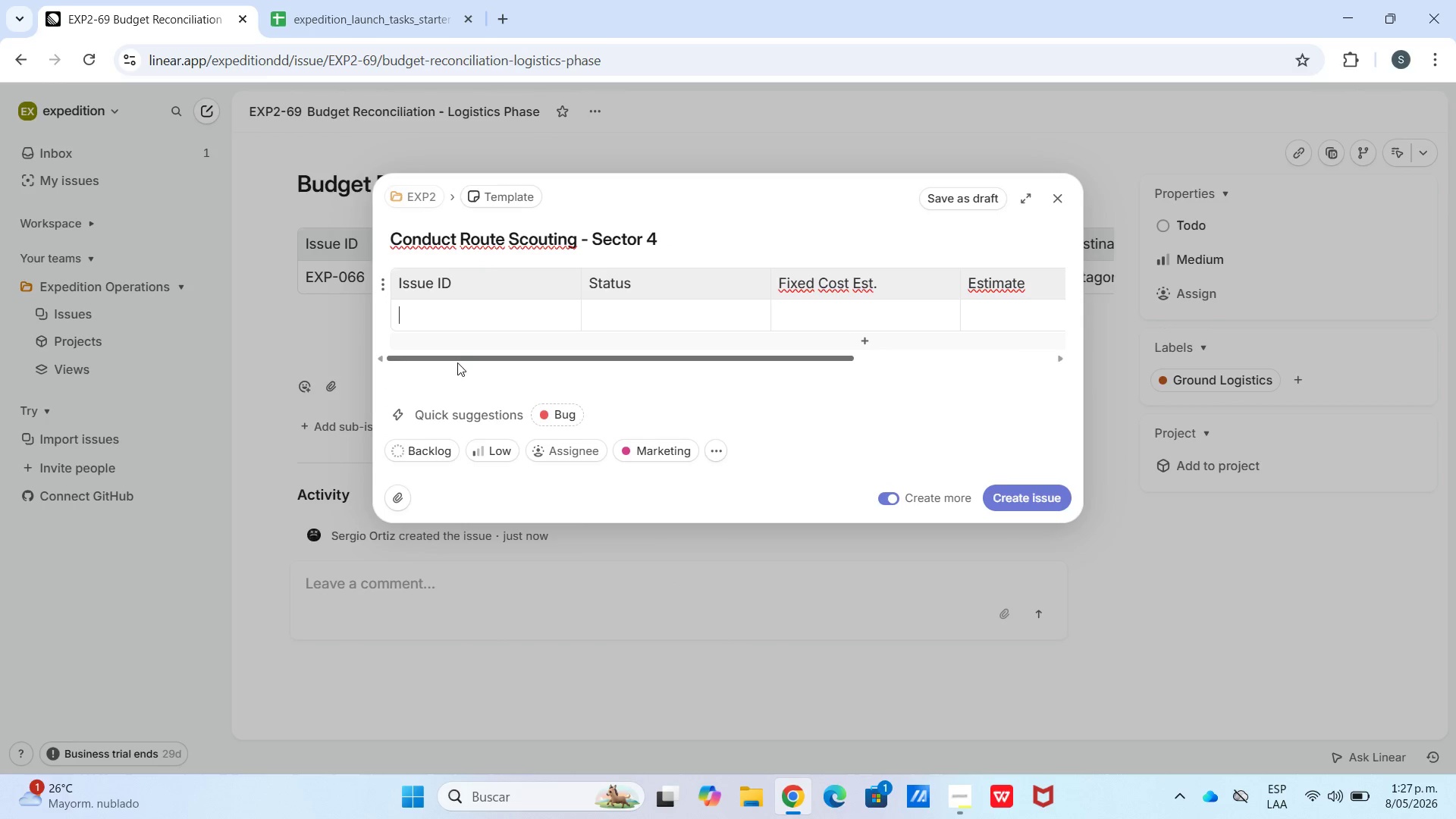 
hold_key(key=MetaLeft, duration=0.48)
 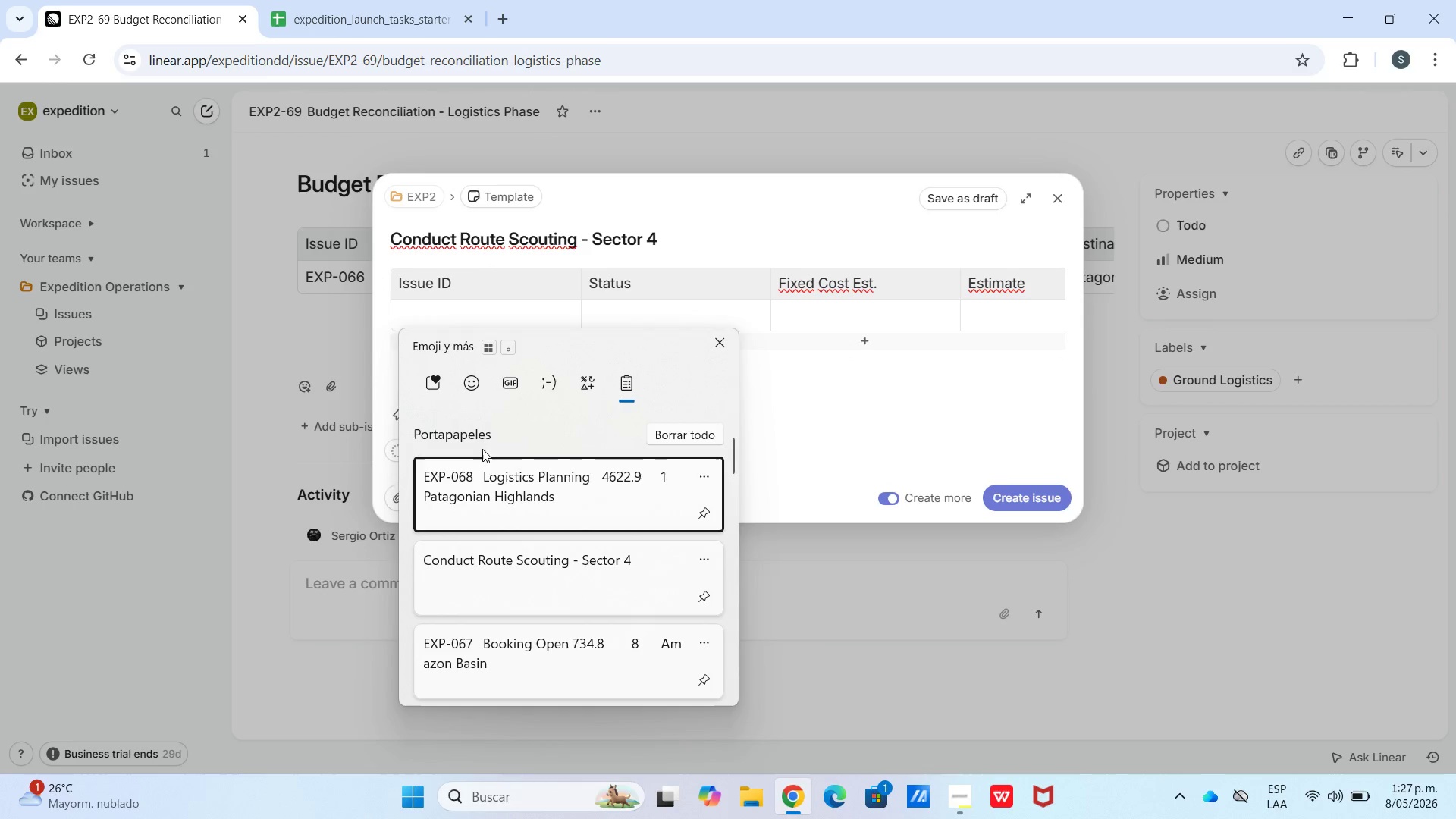 
left_click([494, 475])
 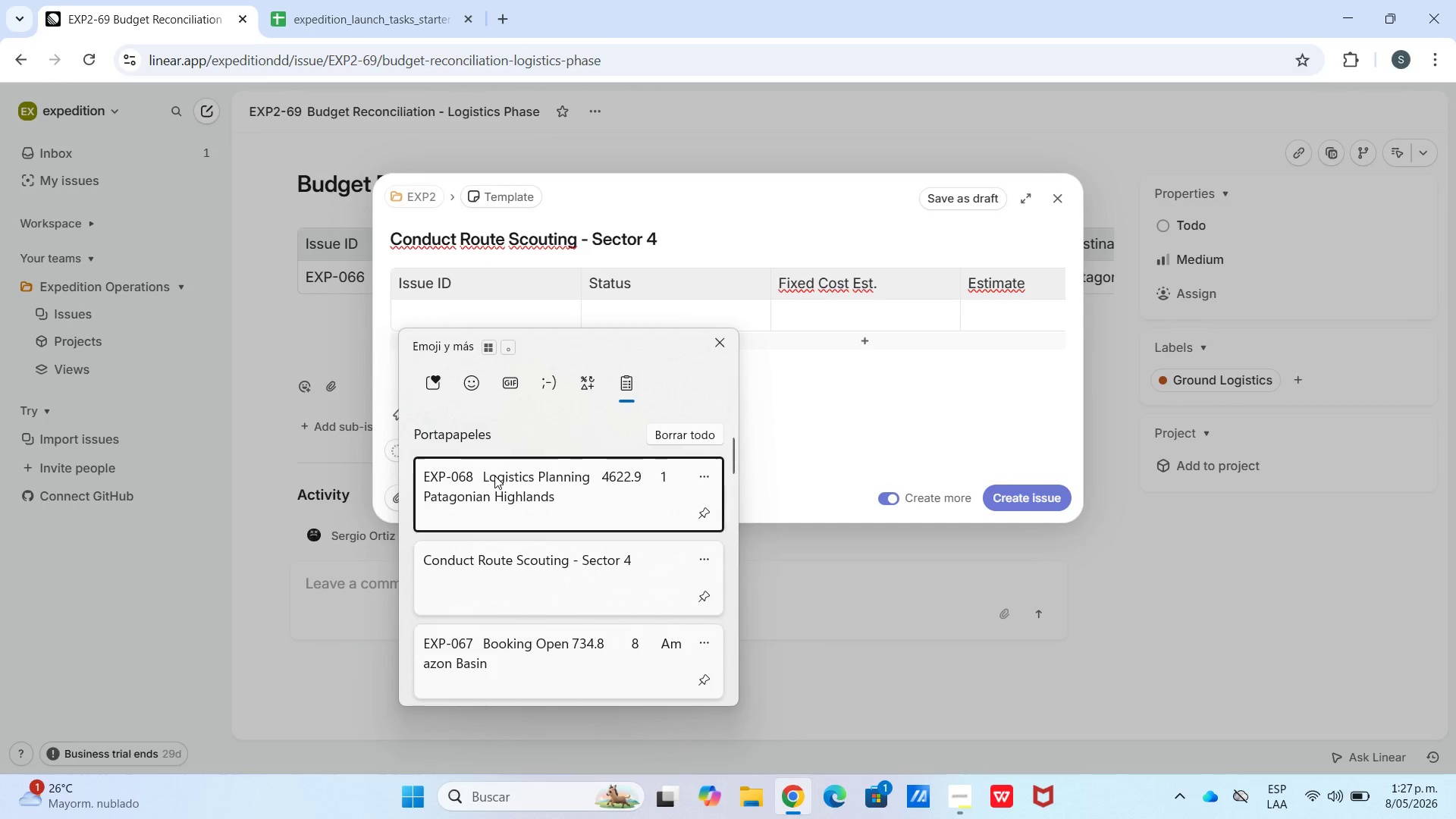 
key(Control+ControlLeft)
 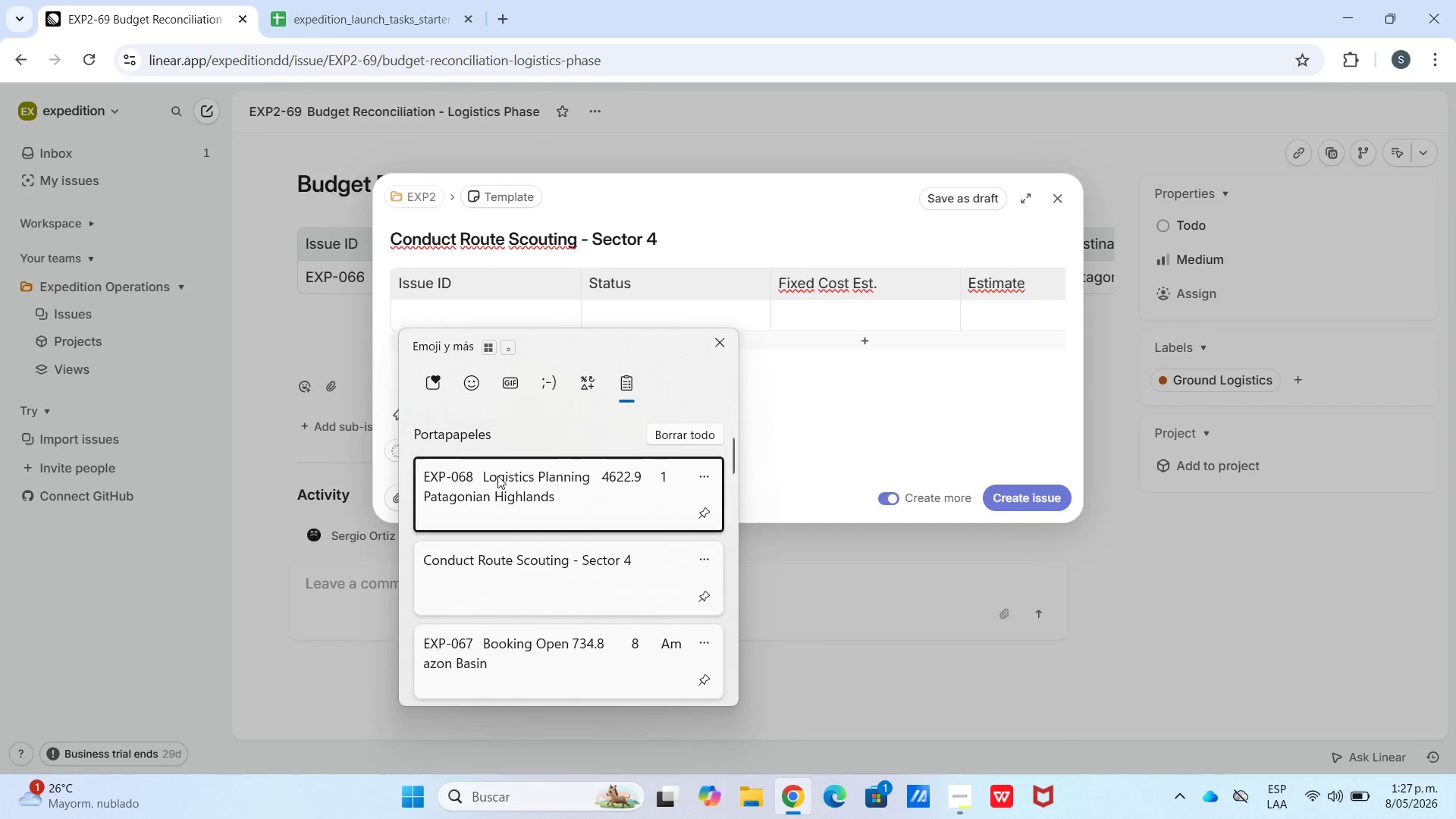 
hold_key(key=V, duration=12.94)
 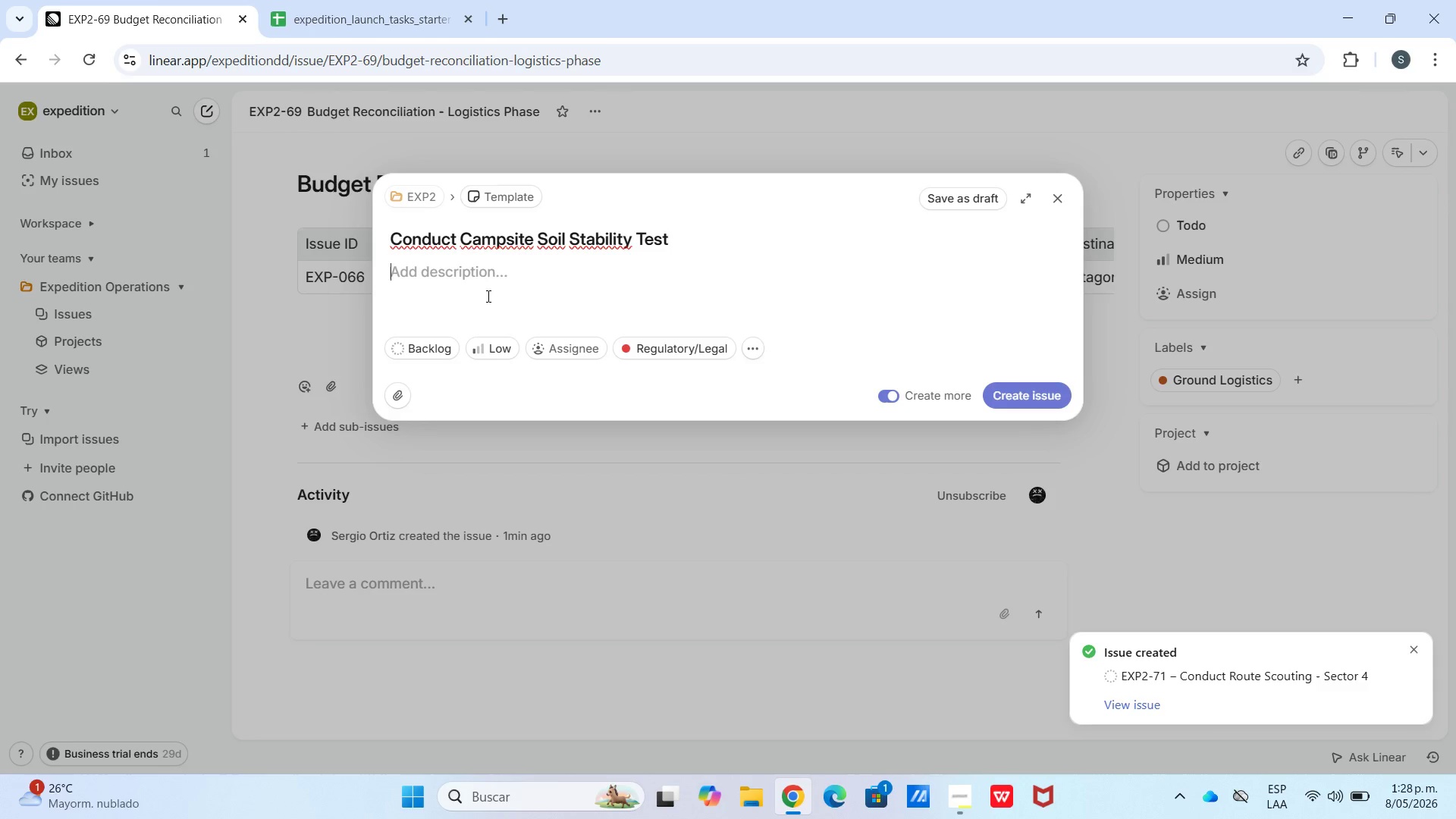 
left_click([157, 3])
 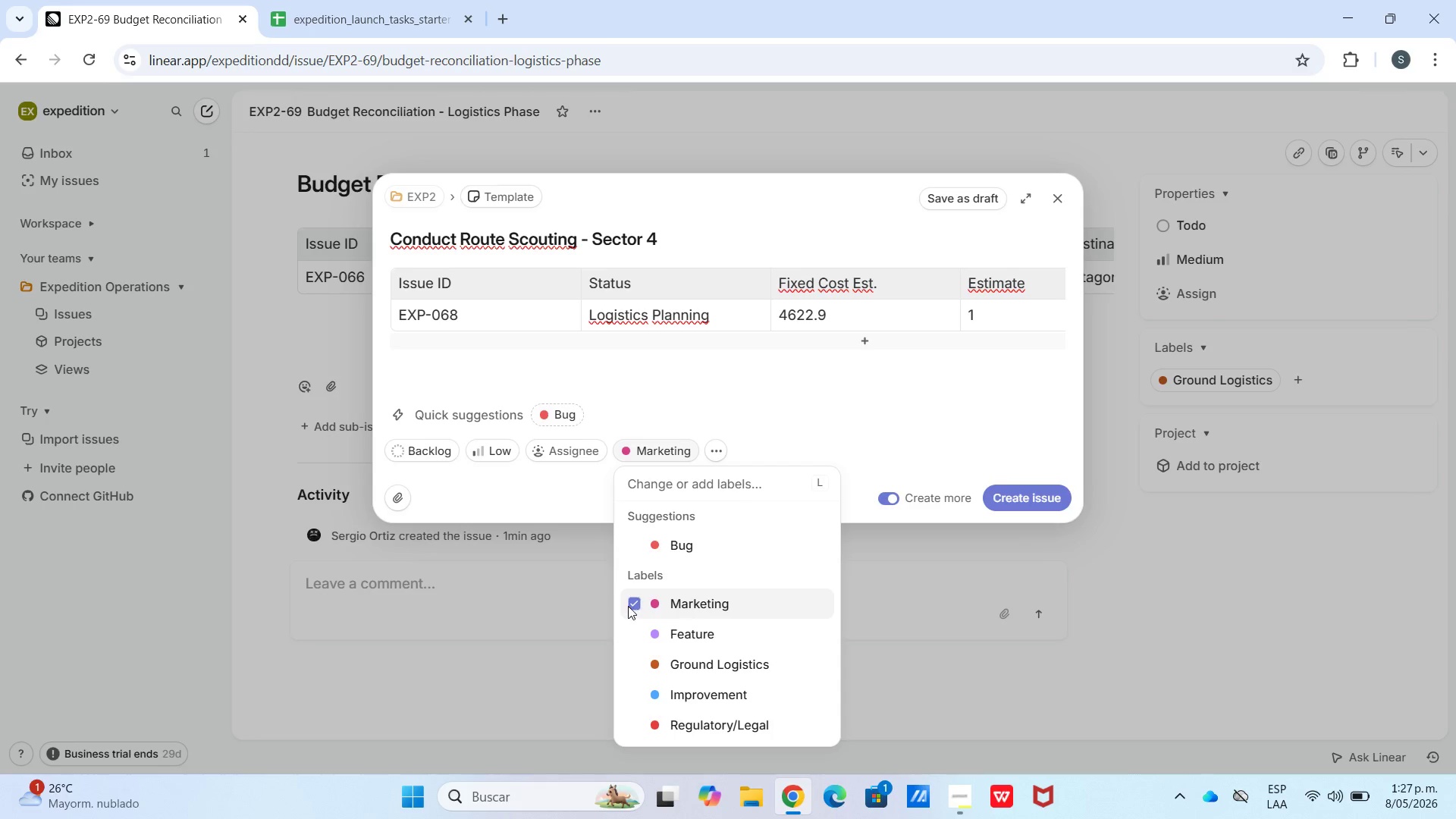 
left_click([629, 602])
 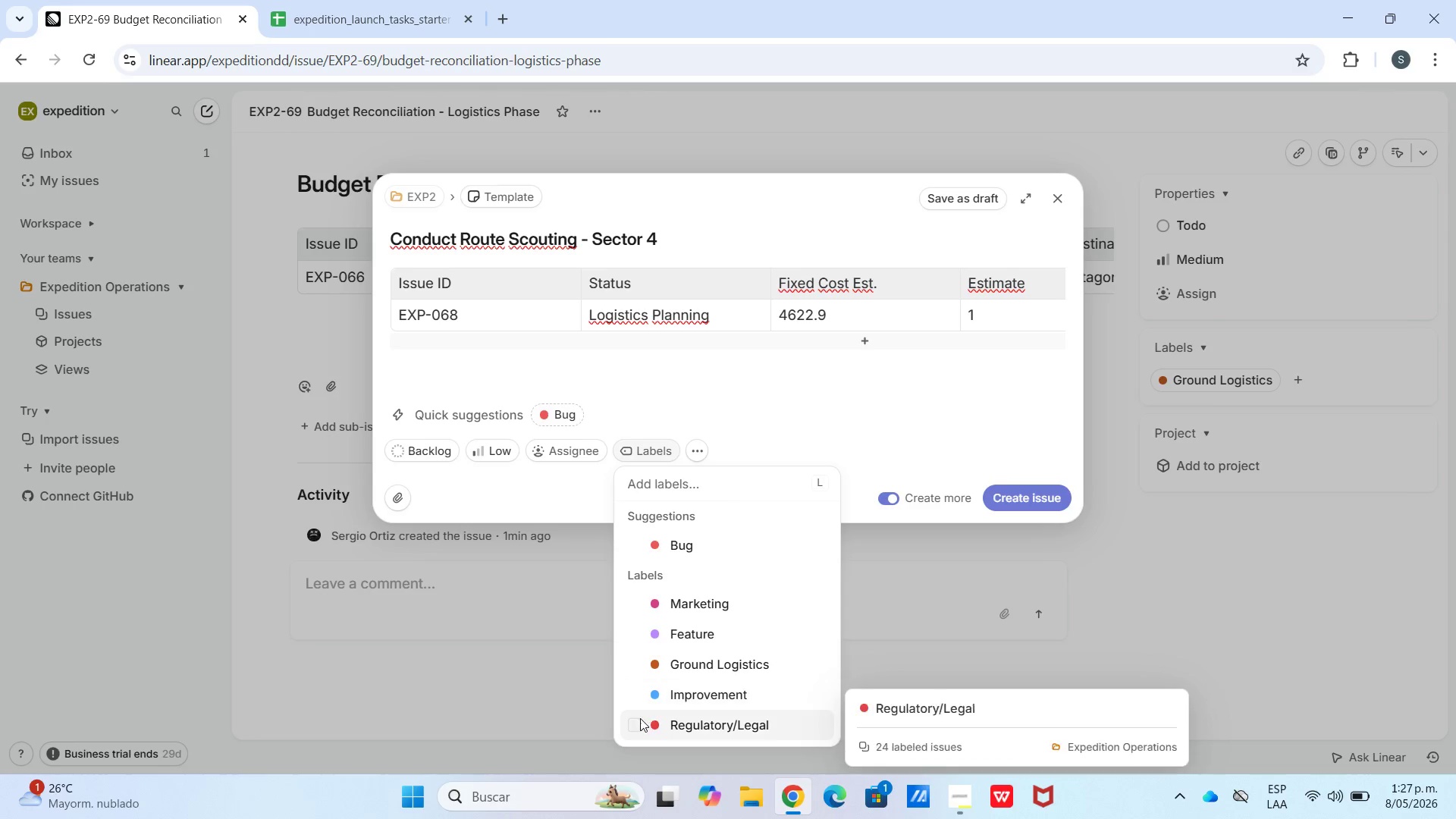 
left_click([641, 720])
 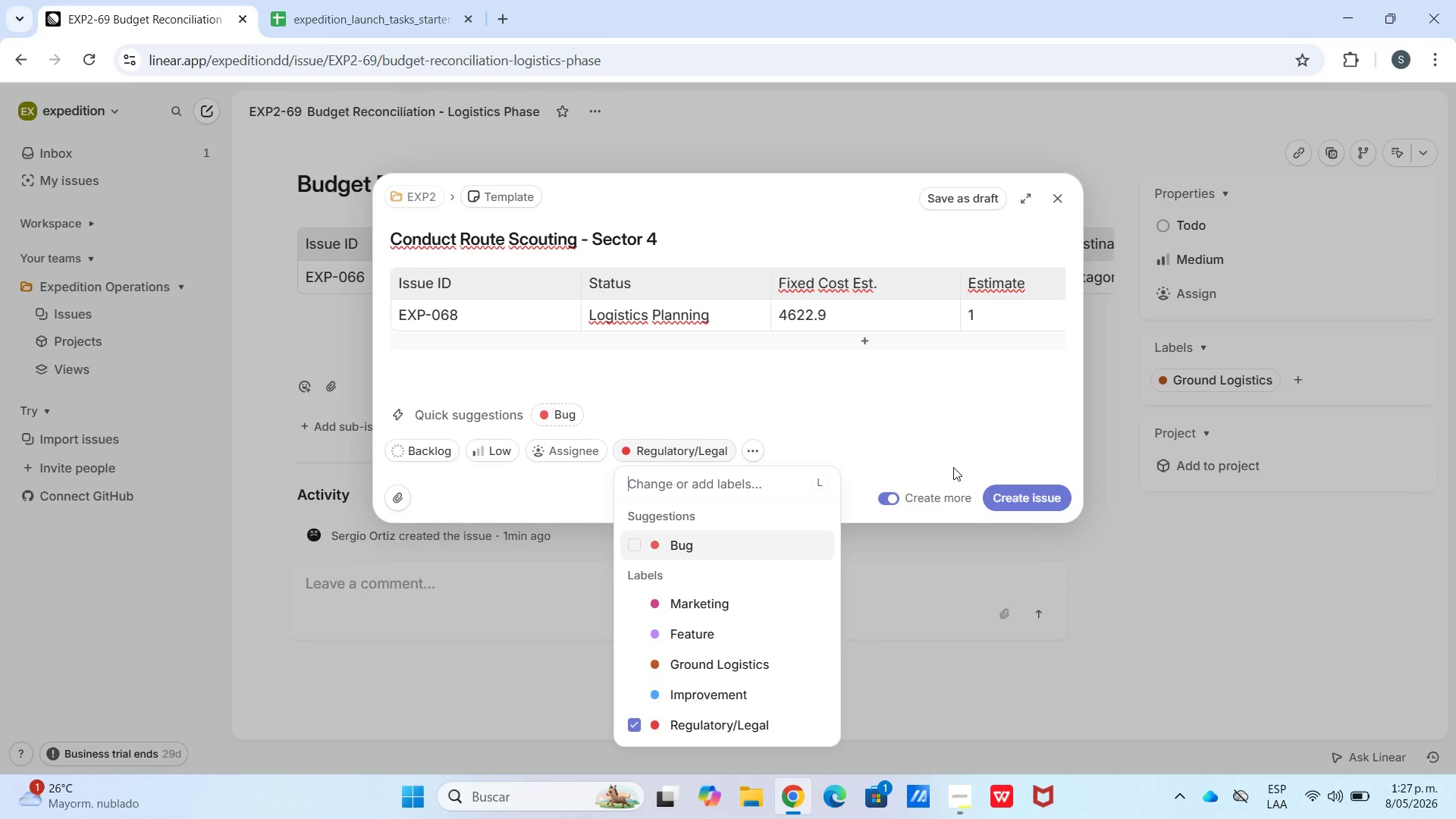 
left_click([956, 466])
 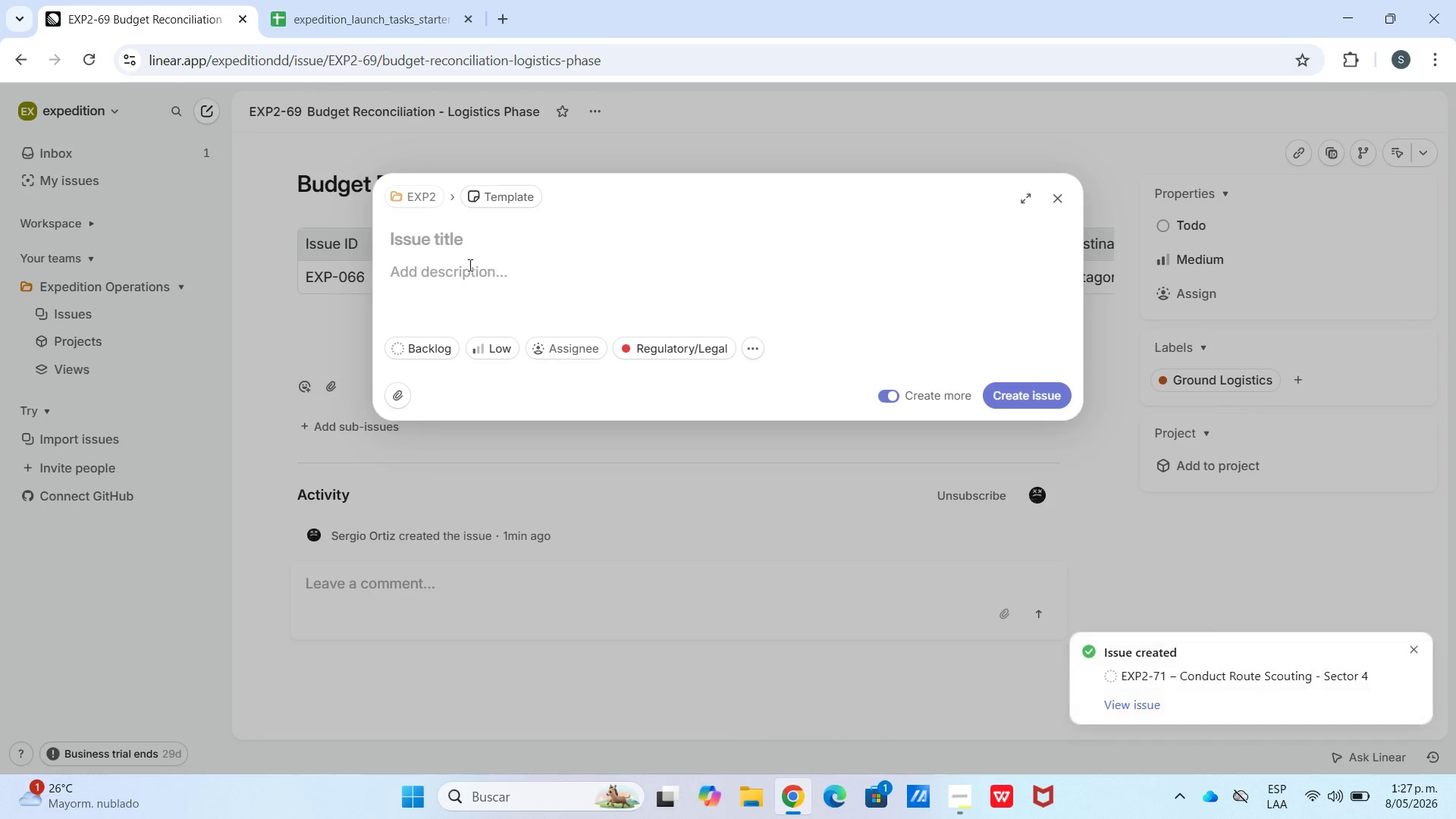 
left_click([317, 0])
 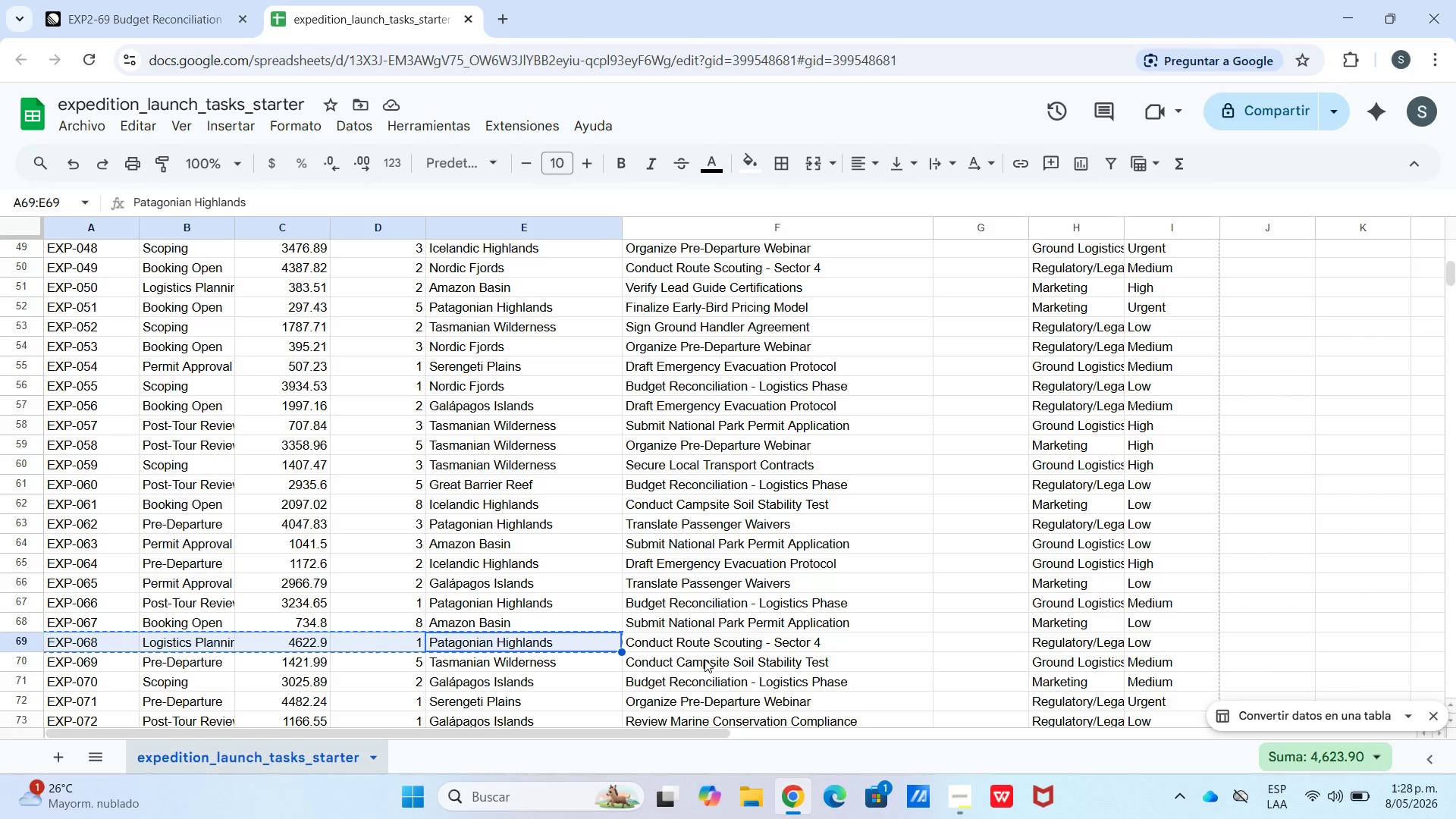 
key(Control+C)
 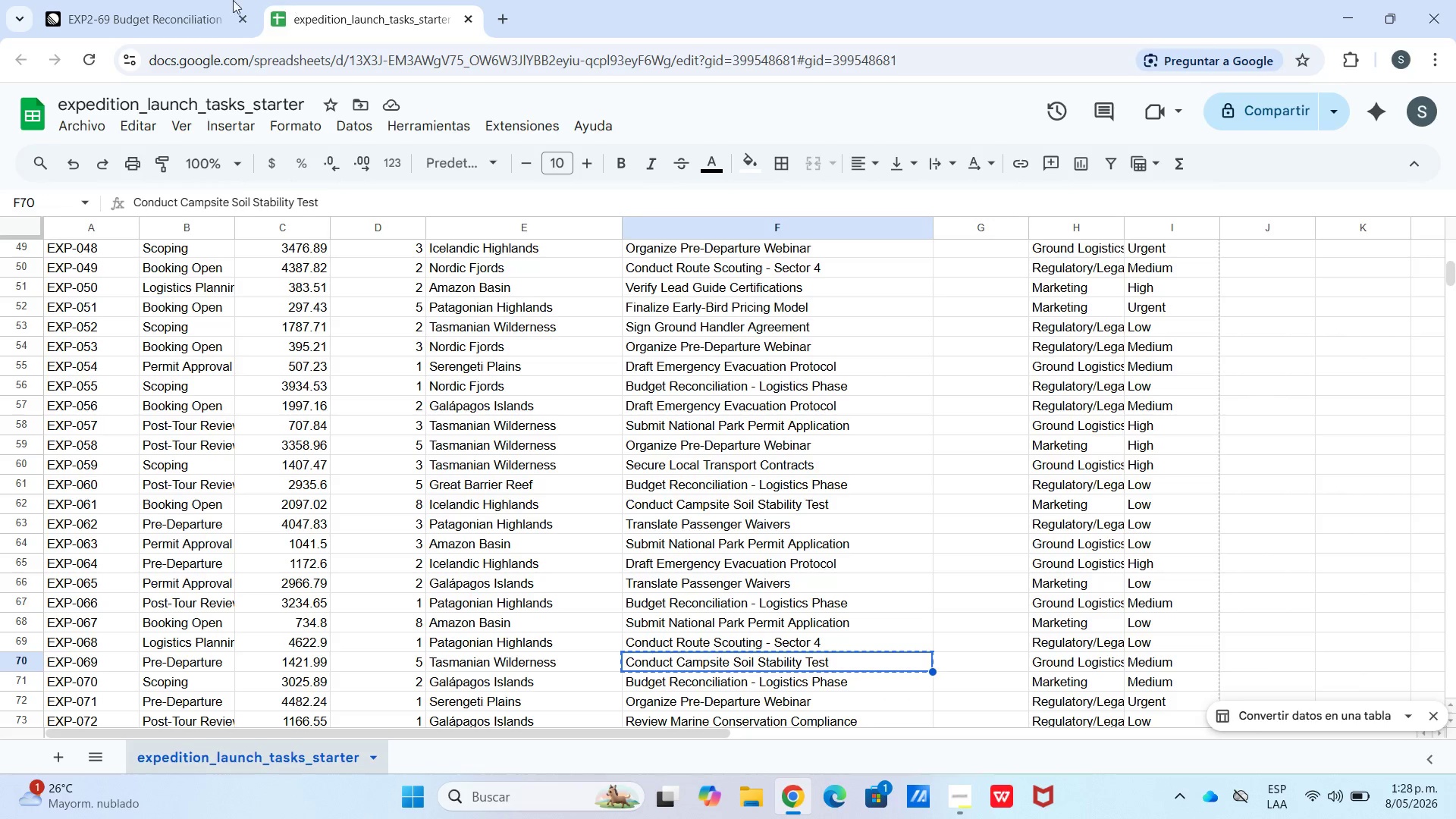 
left_click([157, 7])
 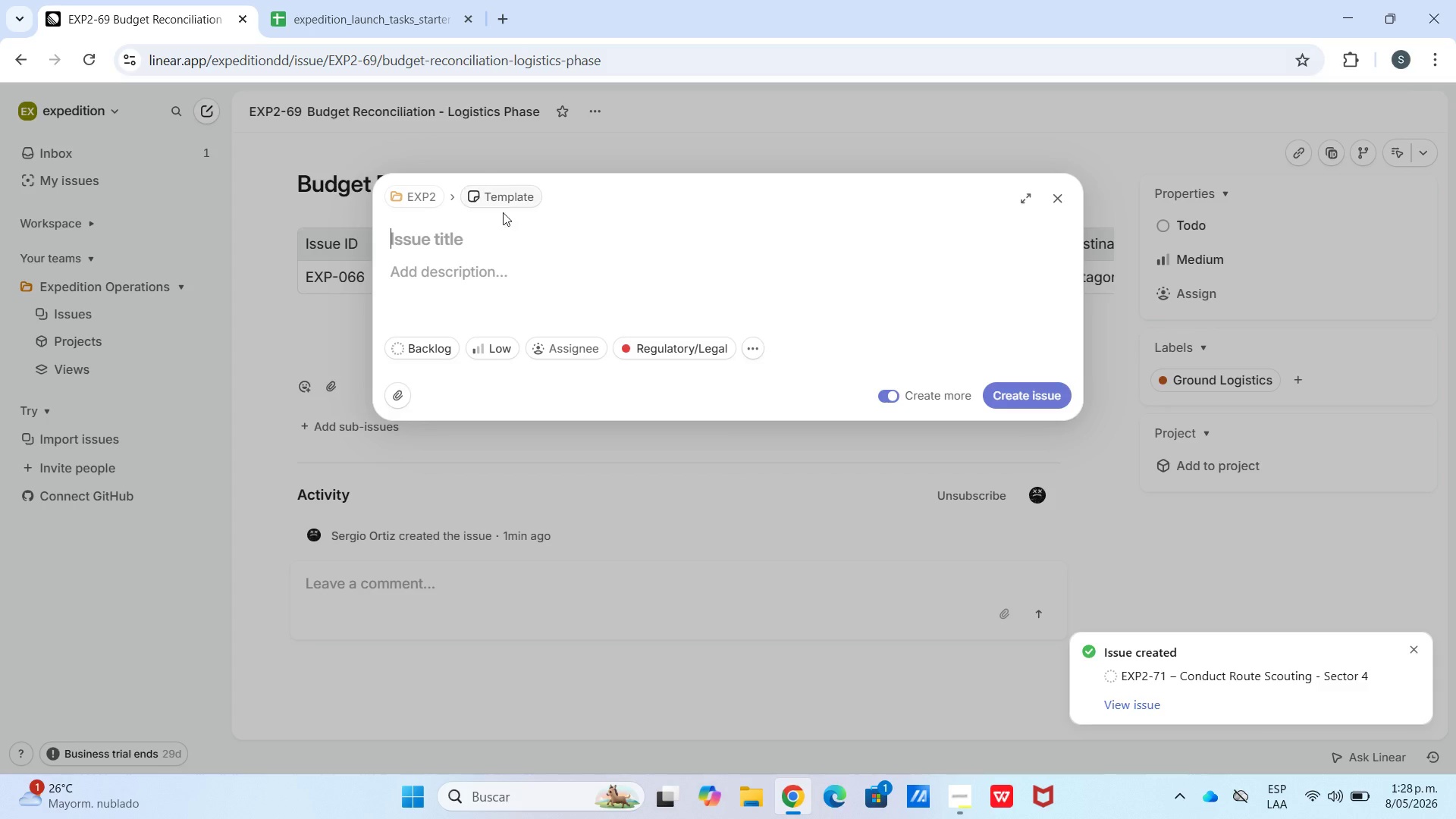 
hold_key(key=ControlLeft, duration=0.53)
 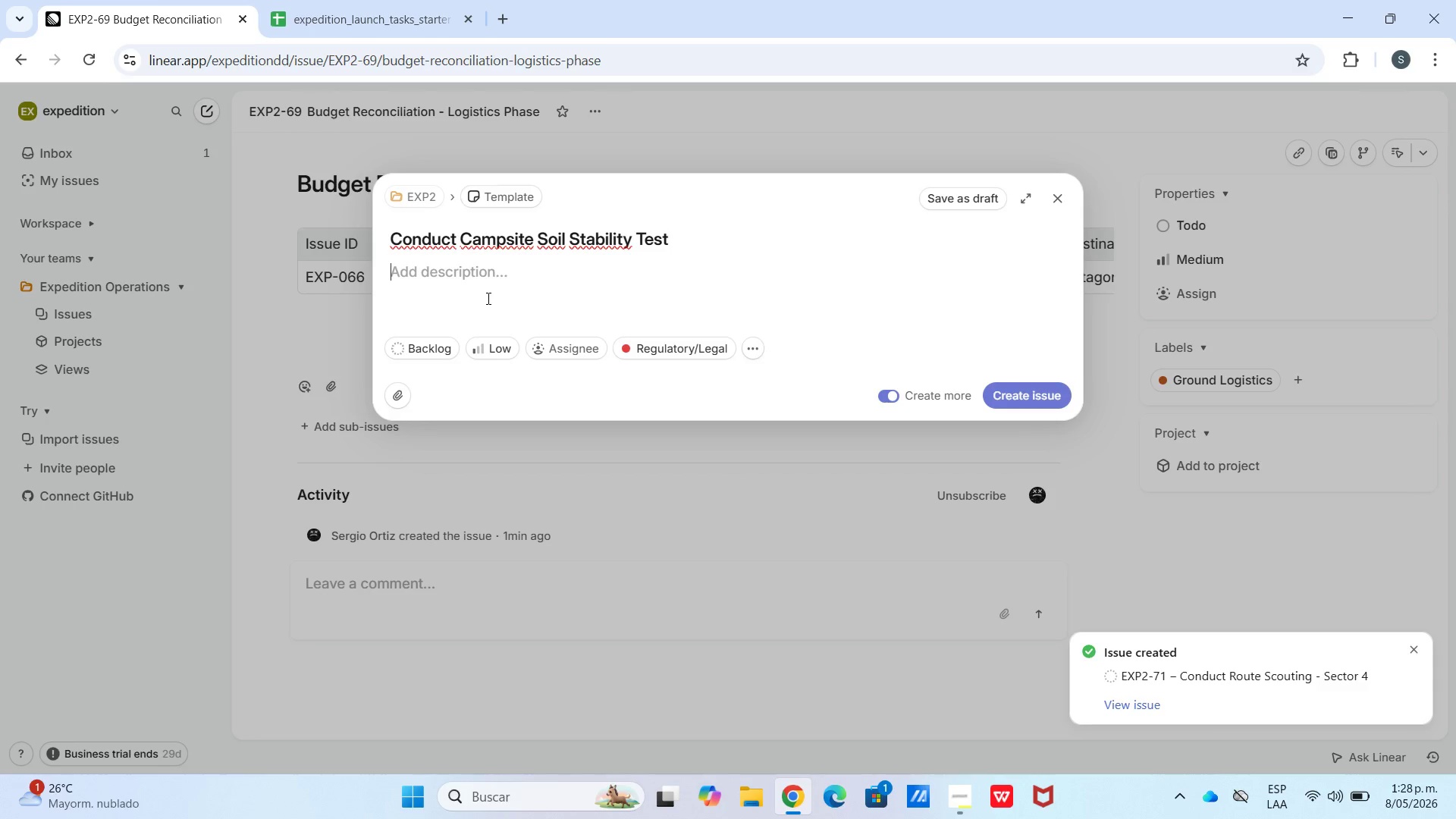 
key(Meta+V)
 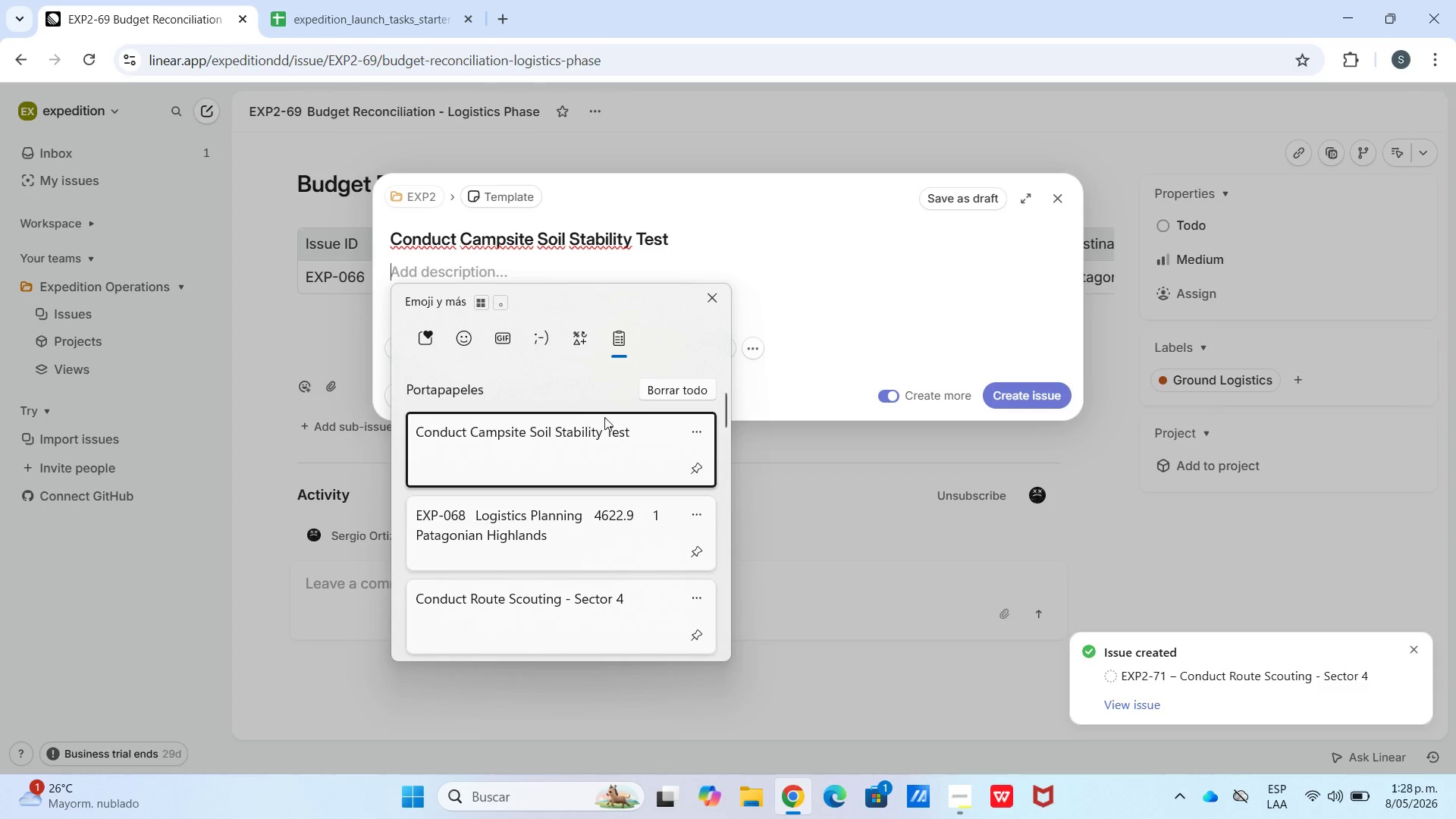 
left_click([648, 399])
 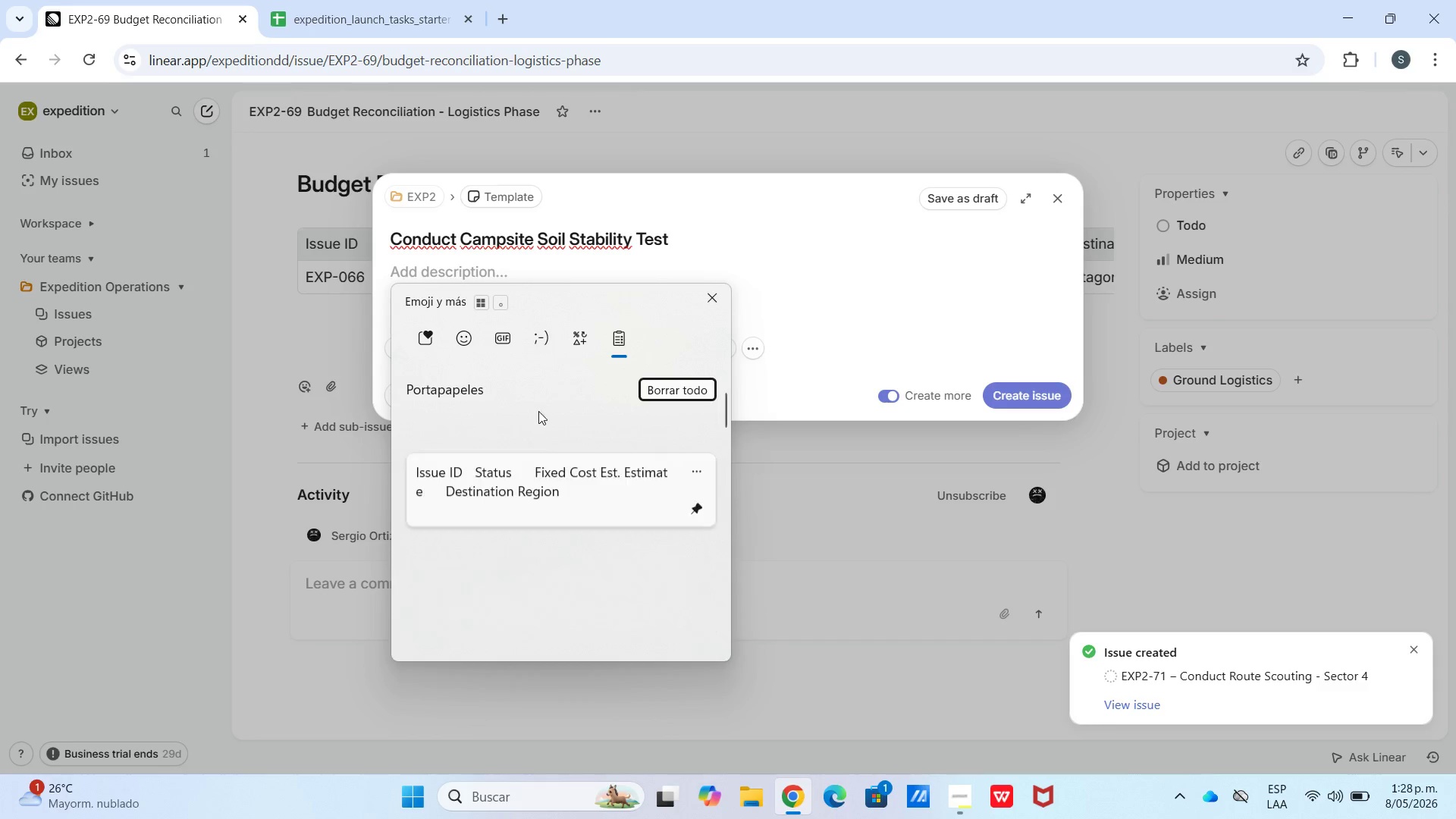 
left_click([507, 486])
 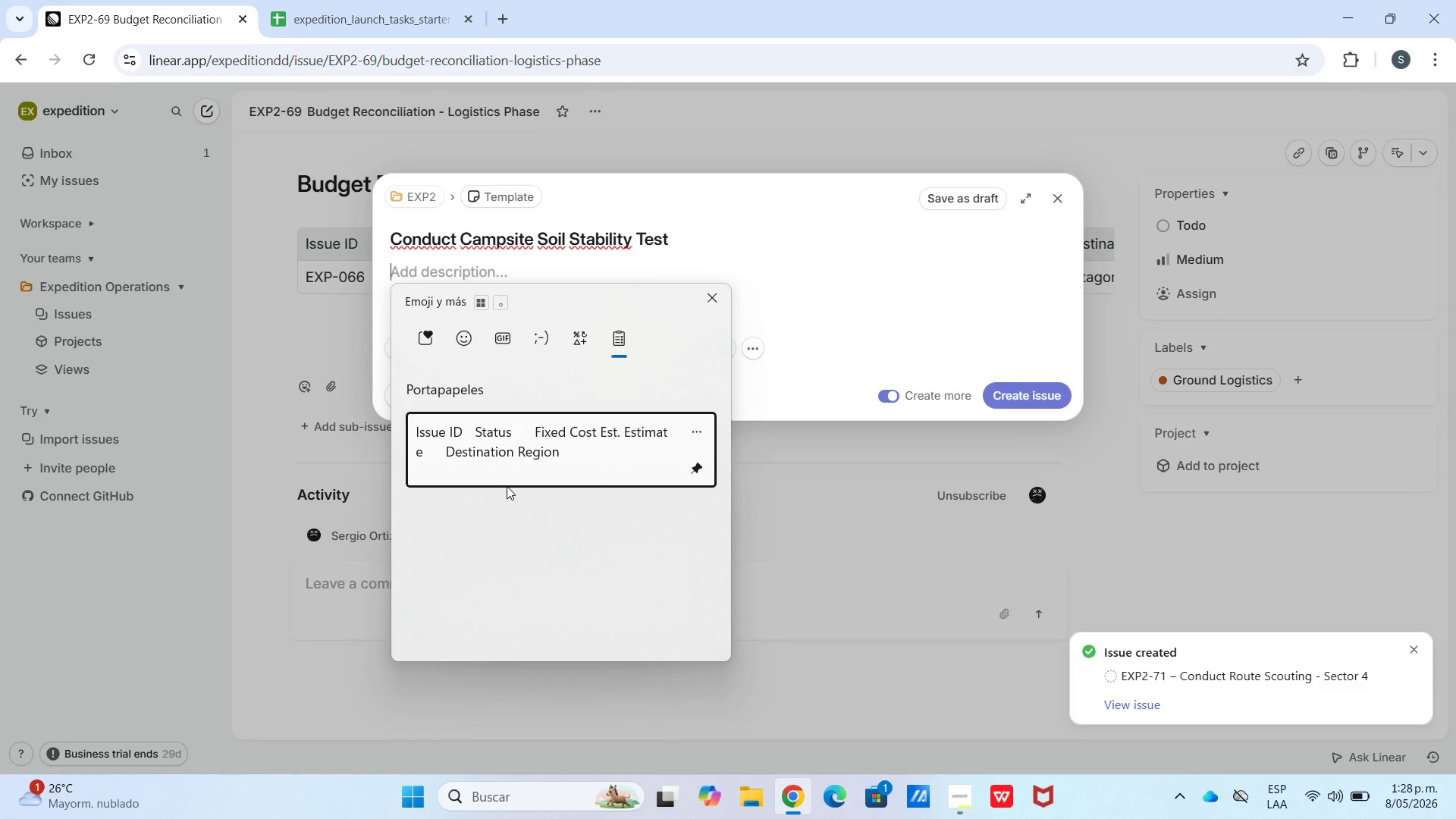 
key(Control+ControlLeft)
 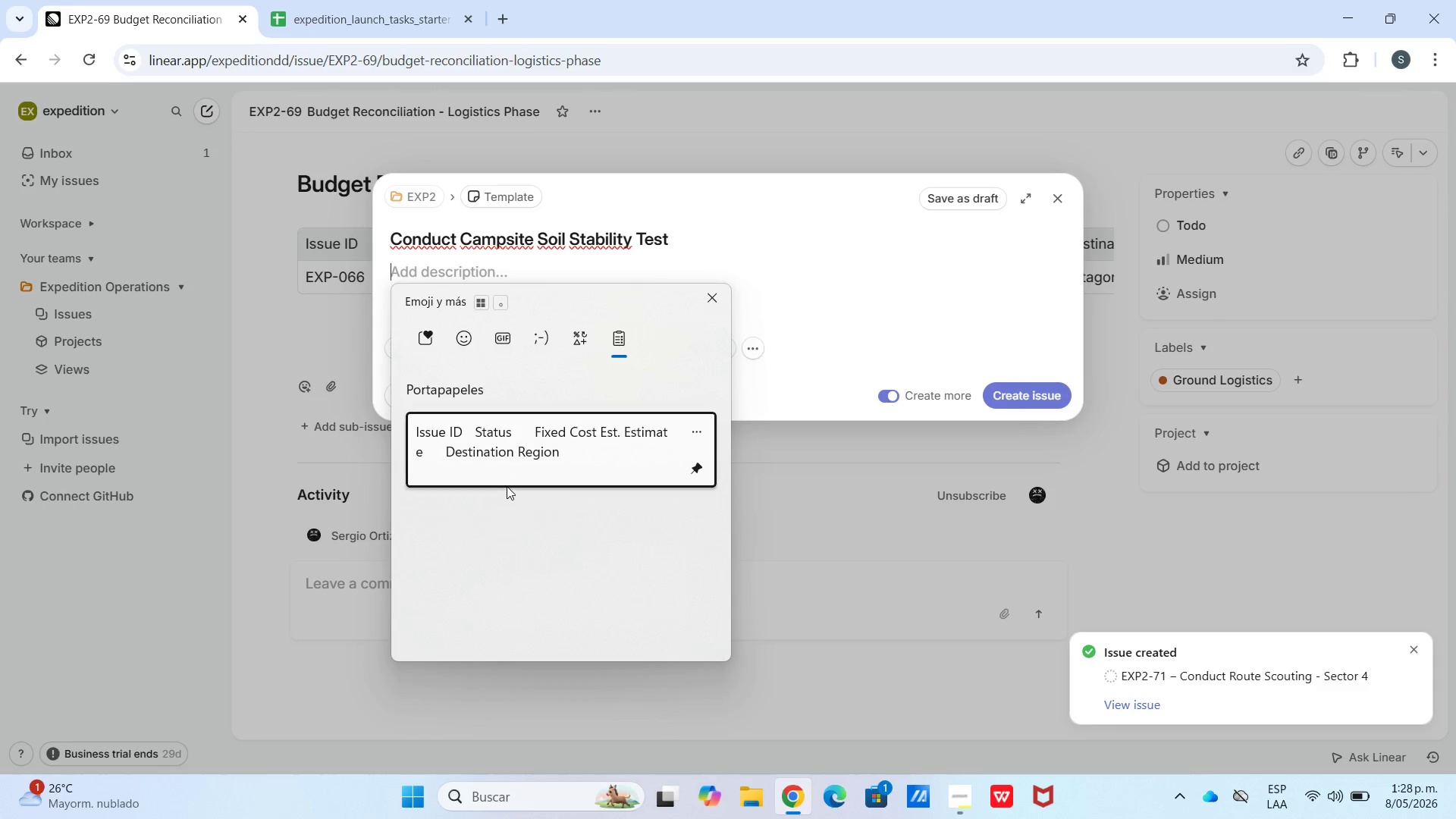 
key(Control+V)
 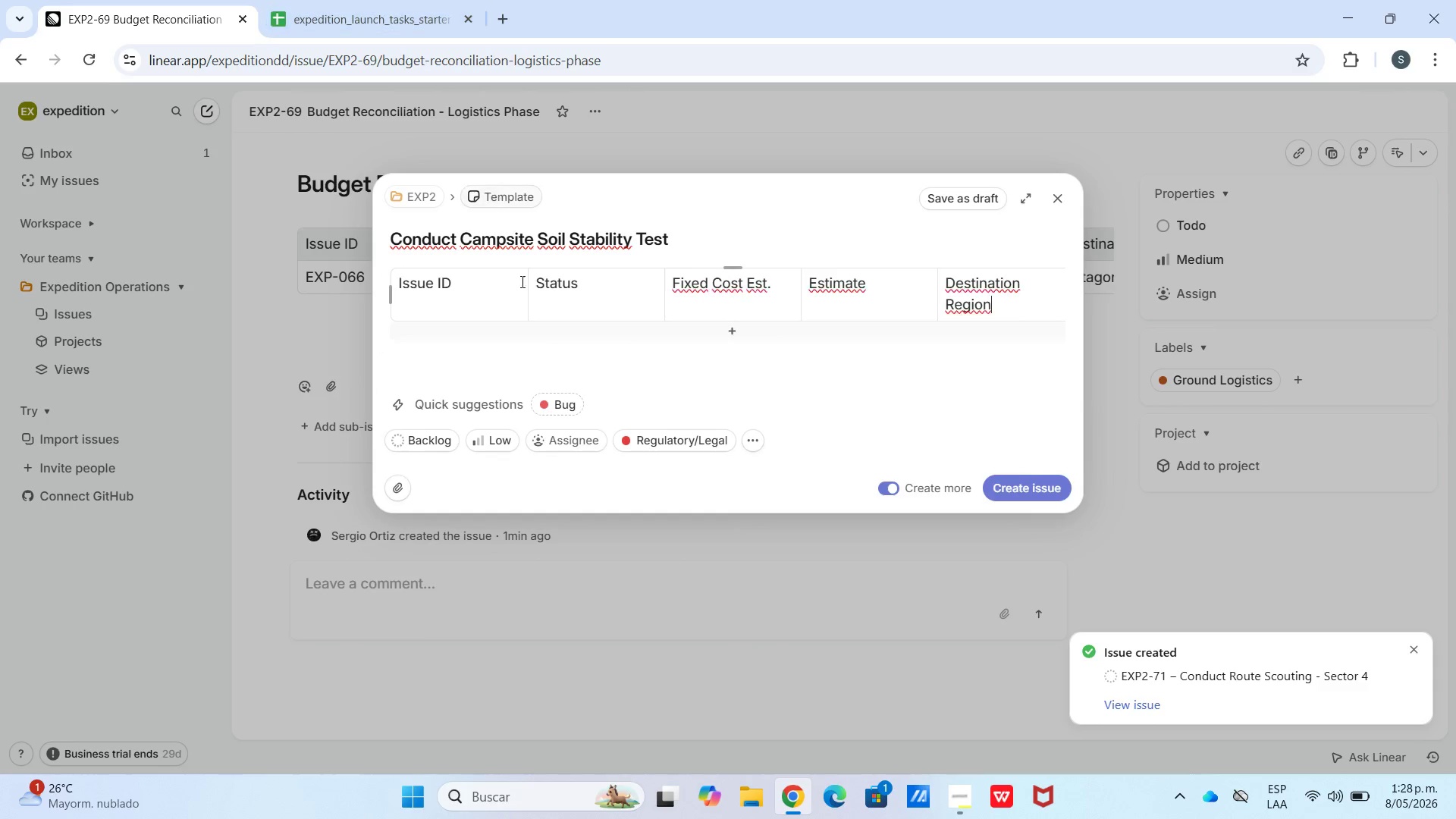 
left_click([540, 347])
 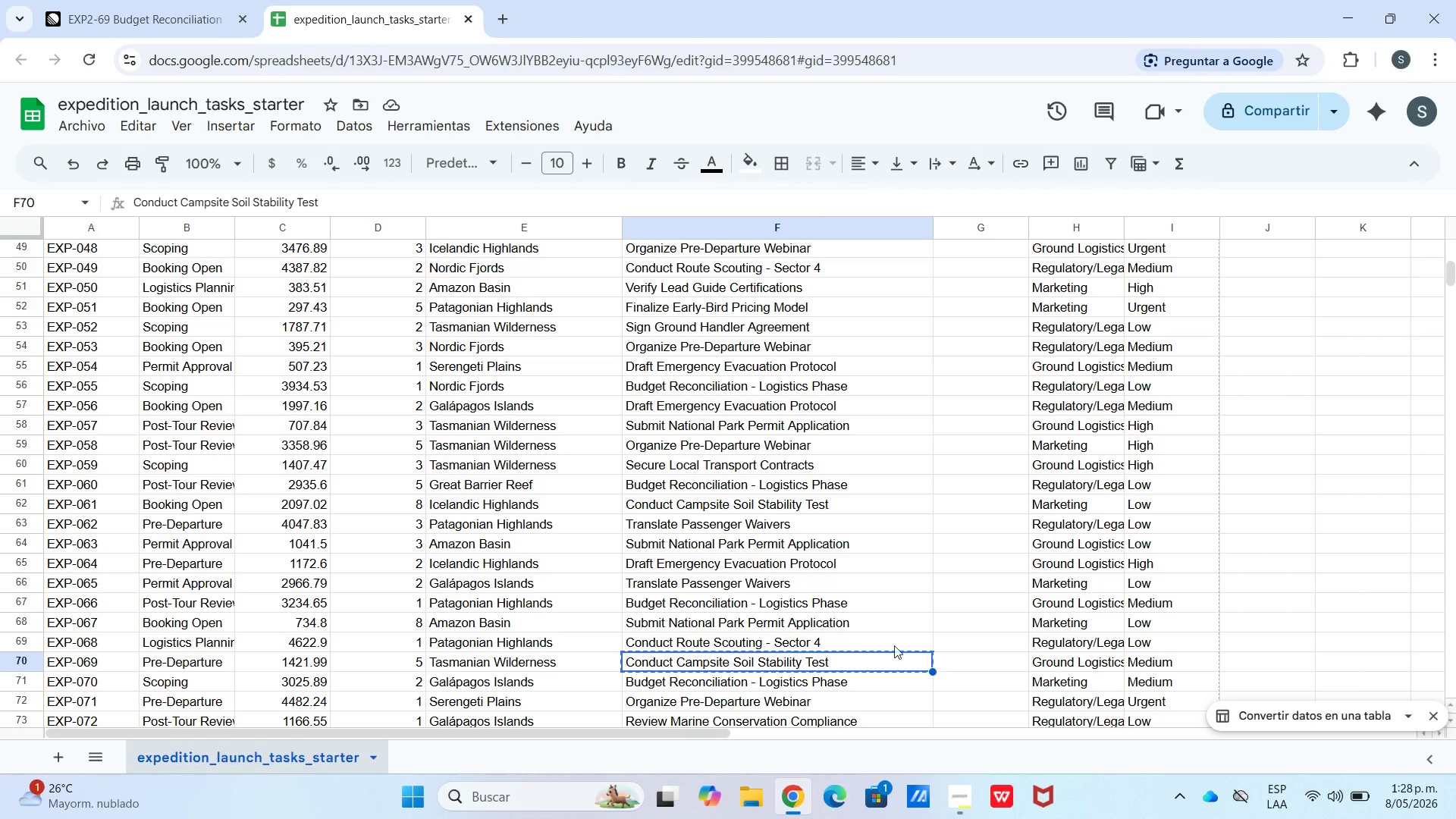 
left_click_drag(start_coordinate=[587, 669], to_coordinate=[112, 658])
 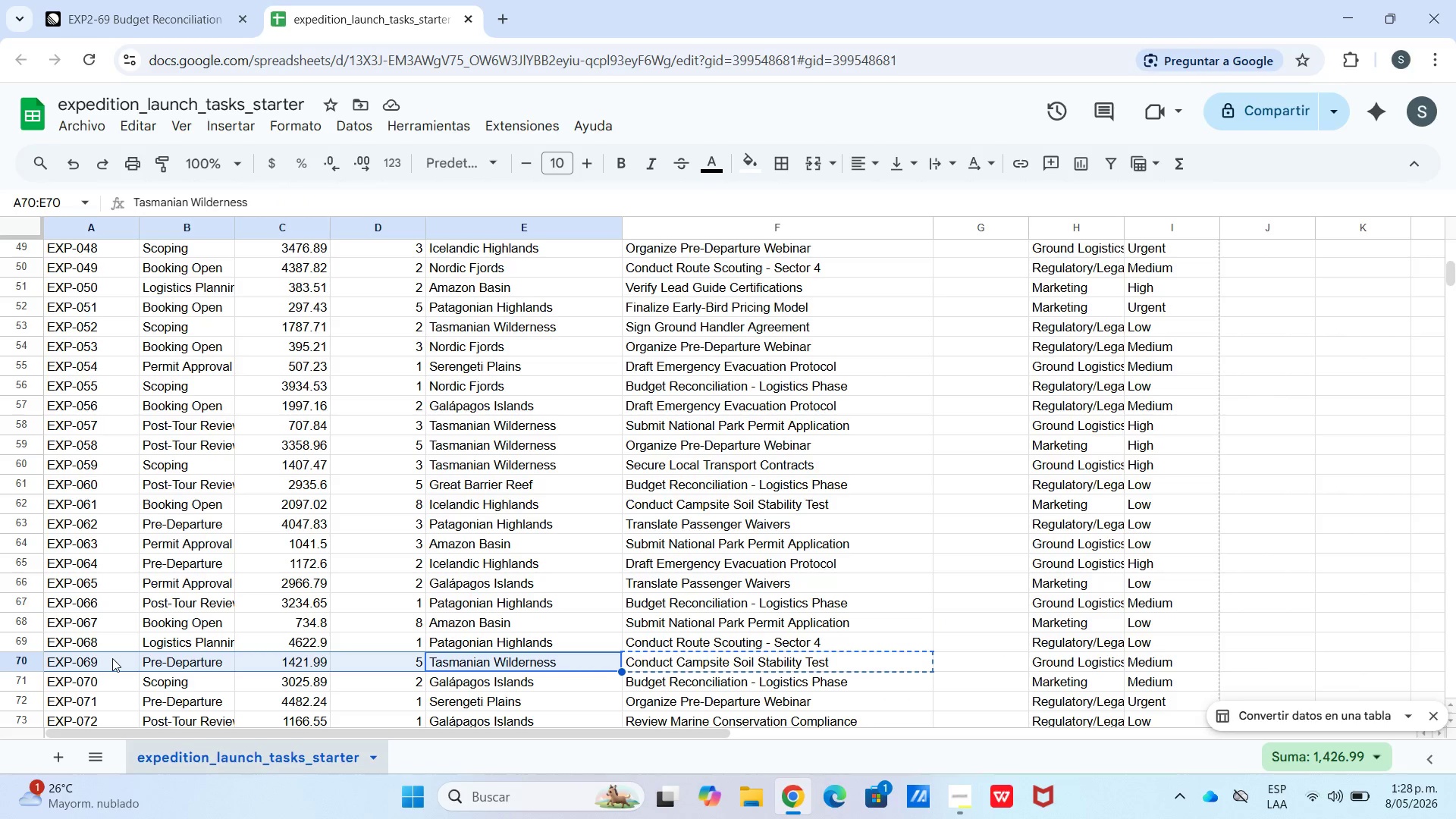 
hold_key(key=ControlLeft, duration=2.06)
left_click_drag(start_coordinate=[111, 660], to_coordinate=[120, 661])
 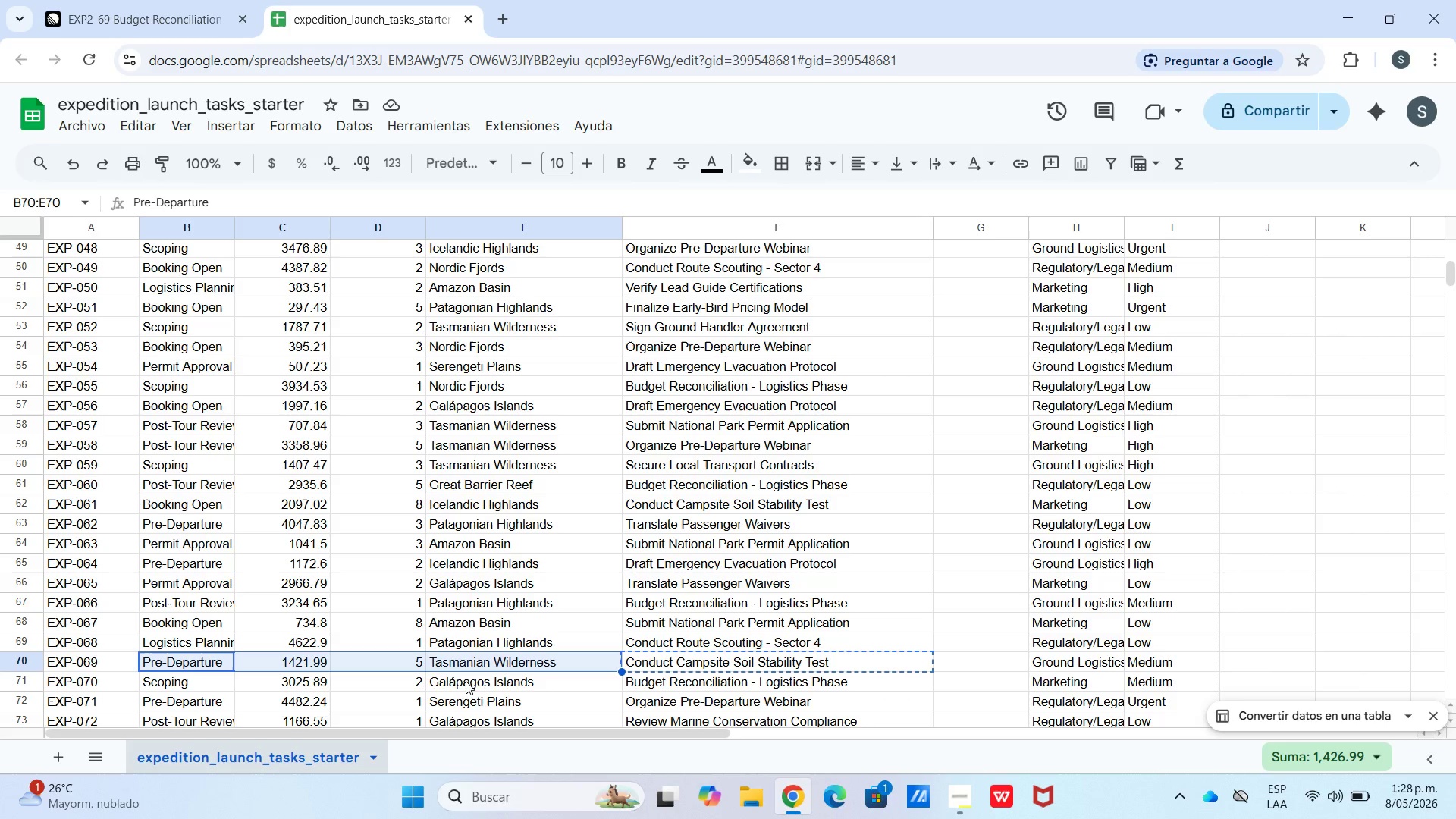 
left_click_drag(start_coordinate=[553, 668], to_coordinate=[62, 673])
 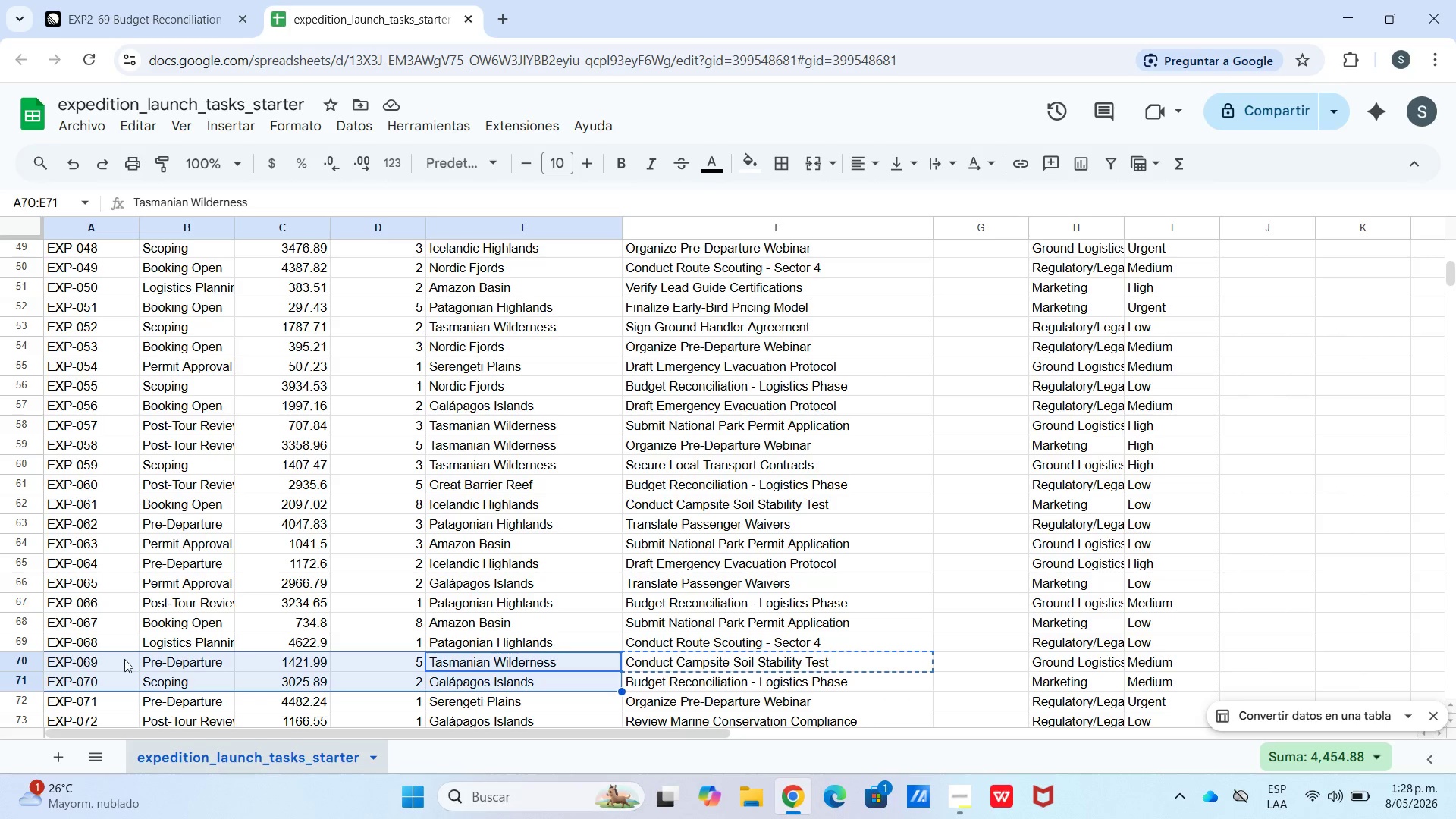 
left_click([159, 659])
 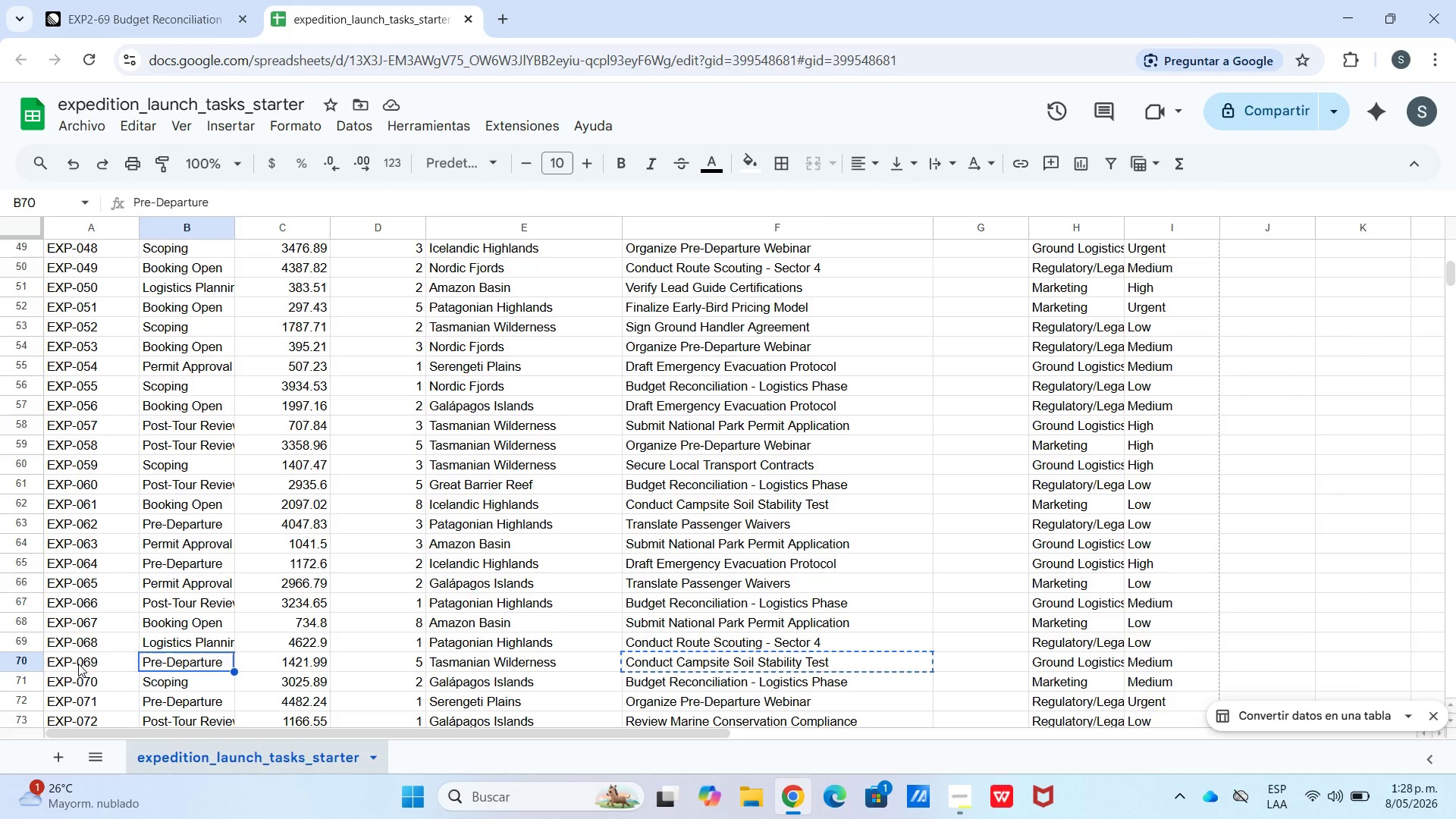 
left_click_drag(start_coordinate=[78, 664], to_coordinate=[577, 664])
 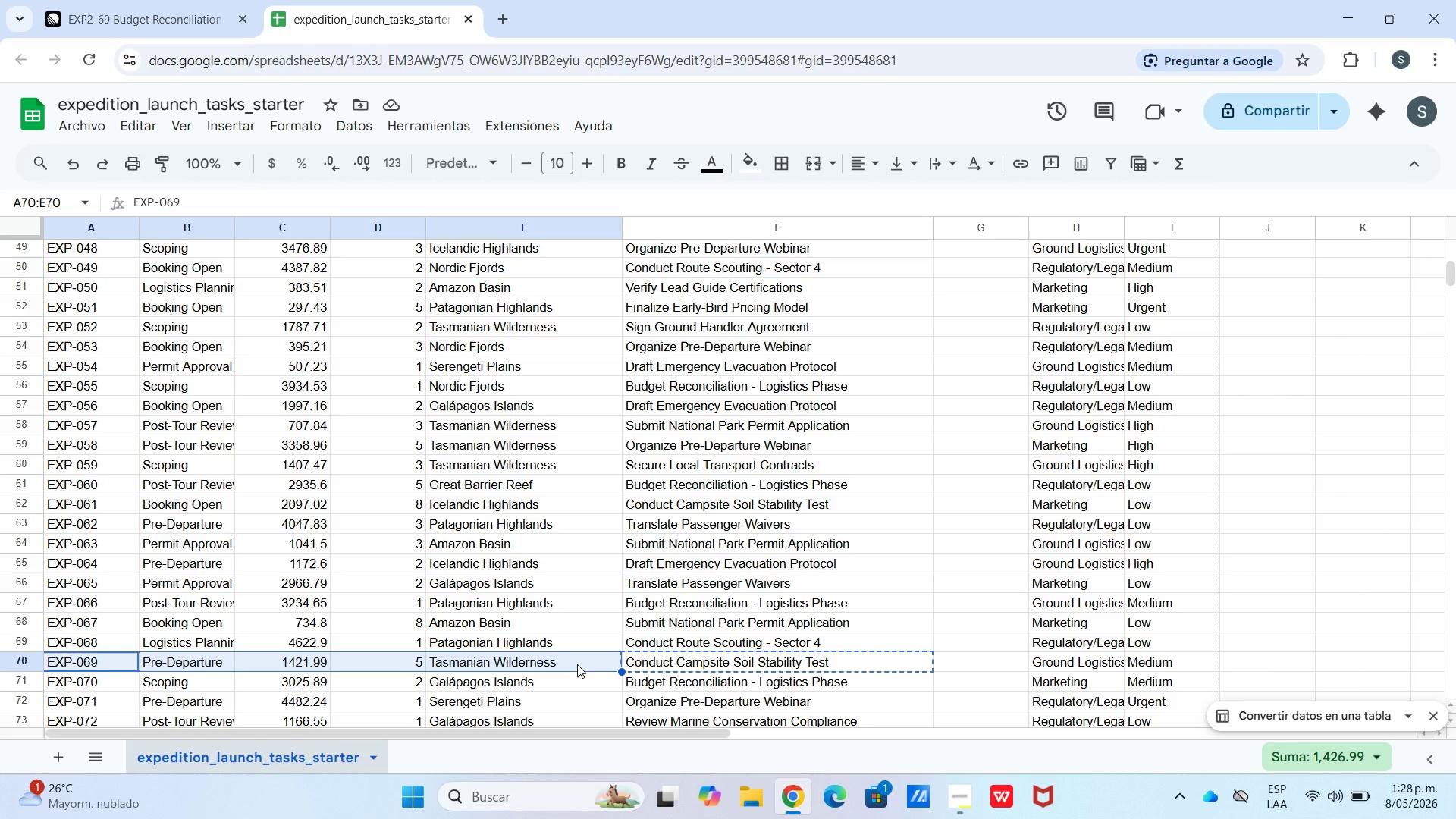 
key(Control+C)
 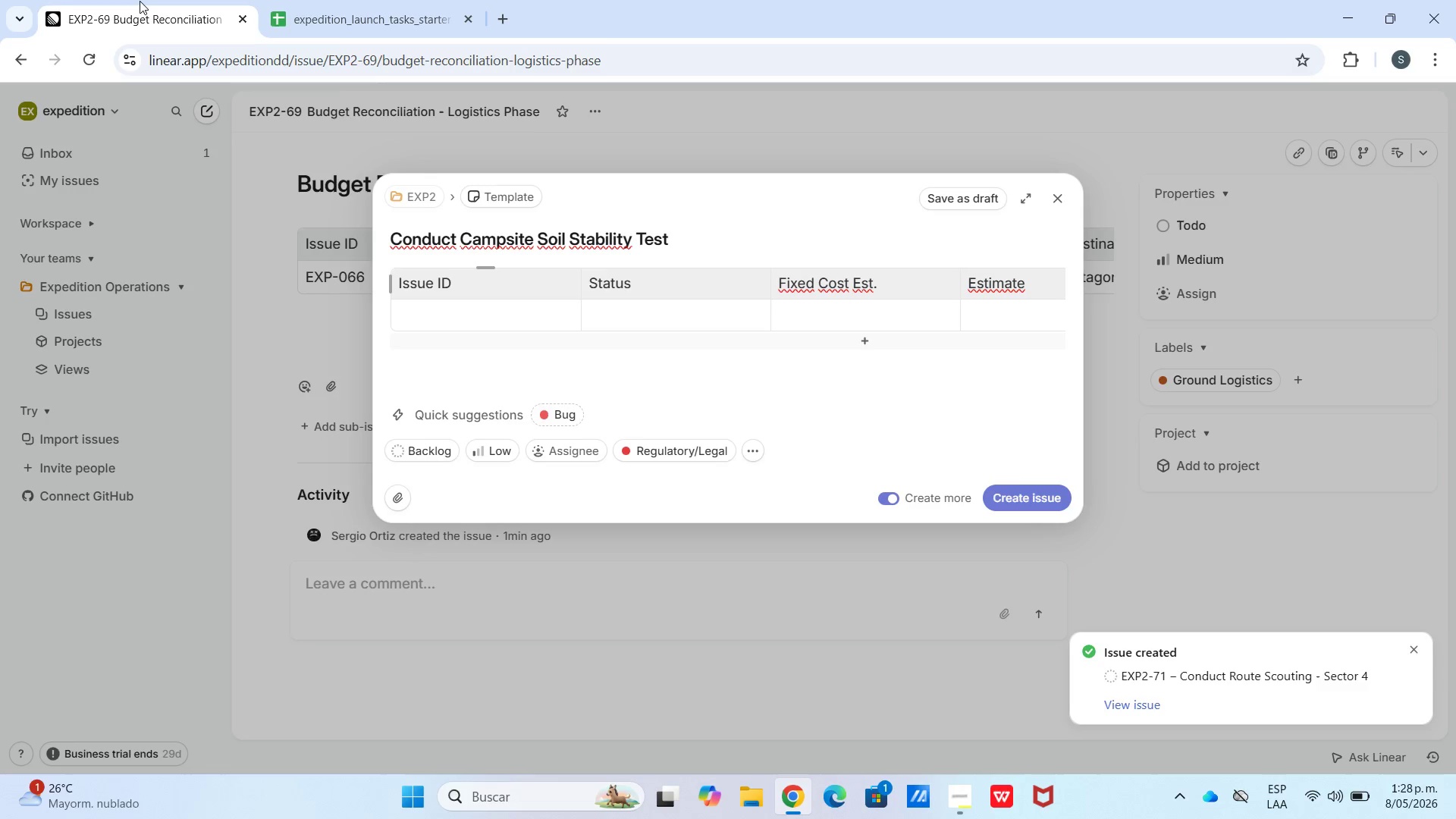 
hold_key(key=ControlLeft, duration=0.77)
 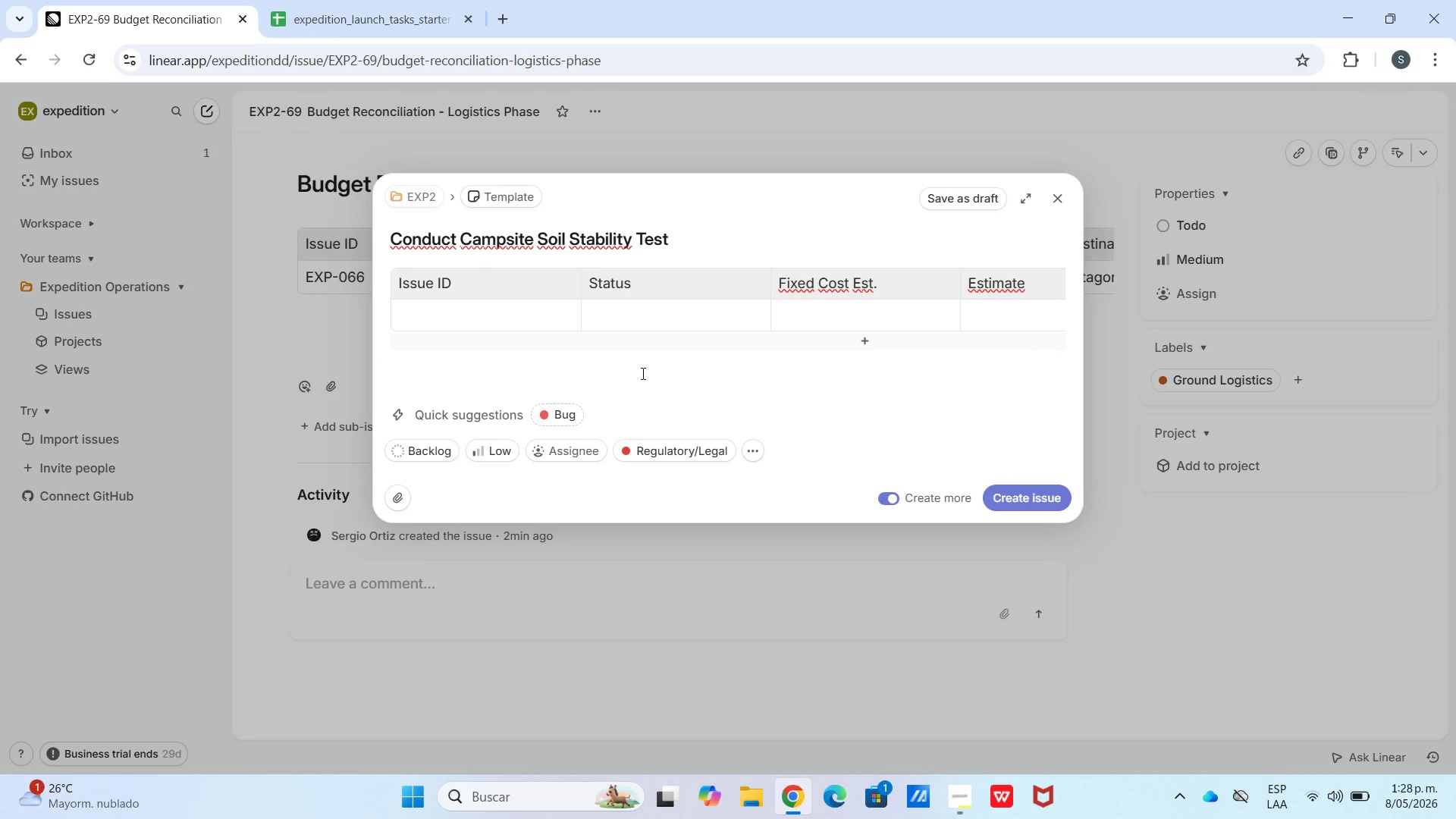 
key(Control+V)
 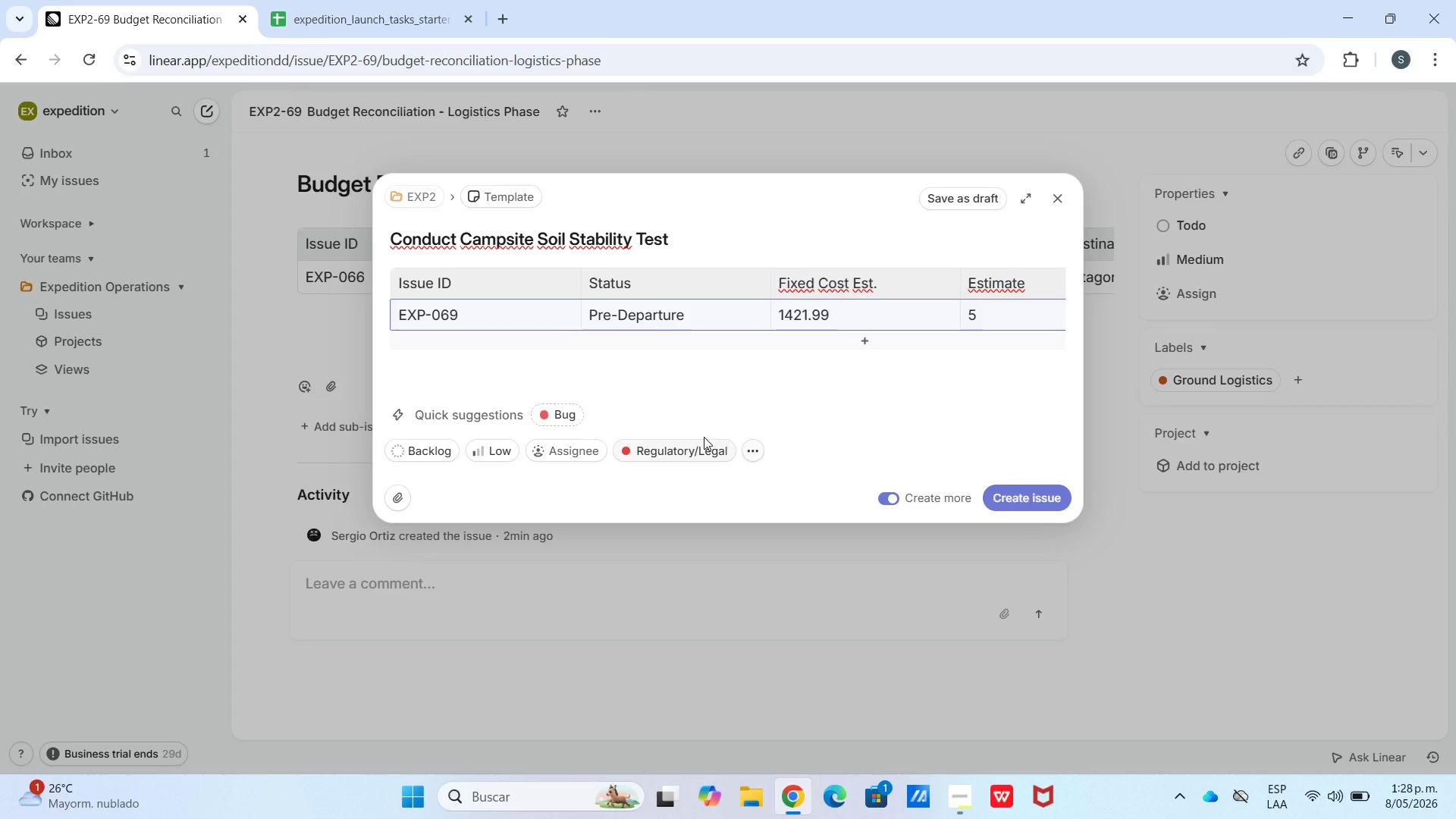 
left_click([676, 442])
 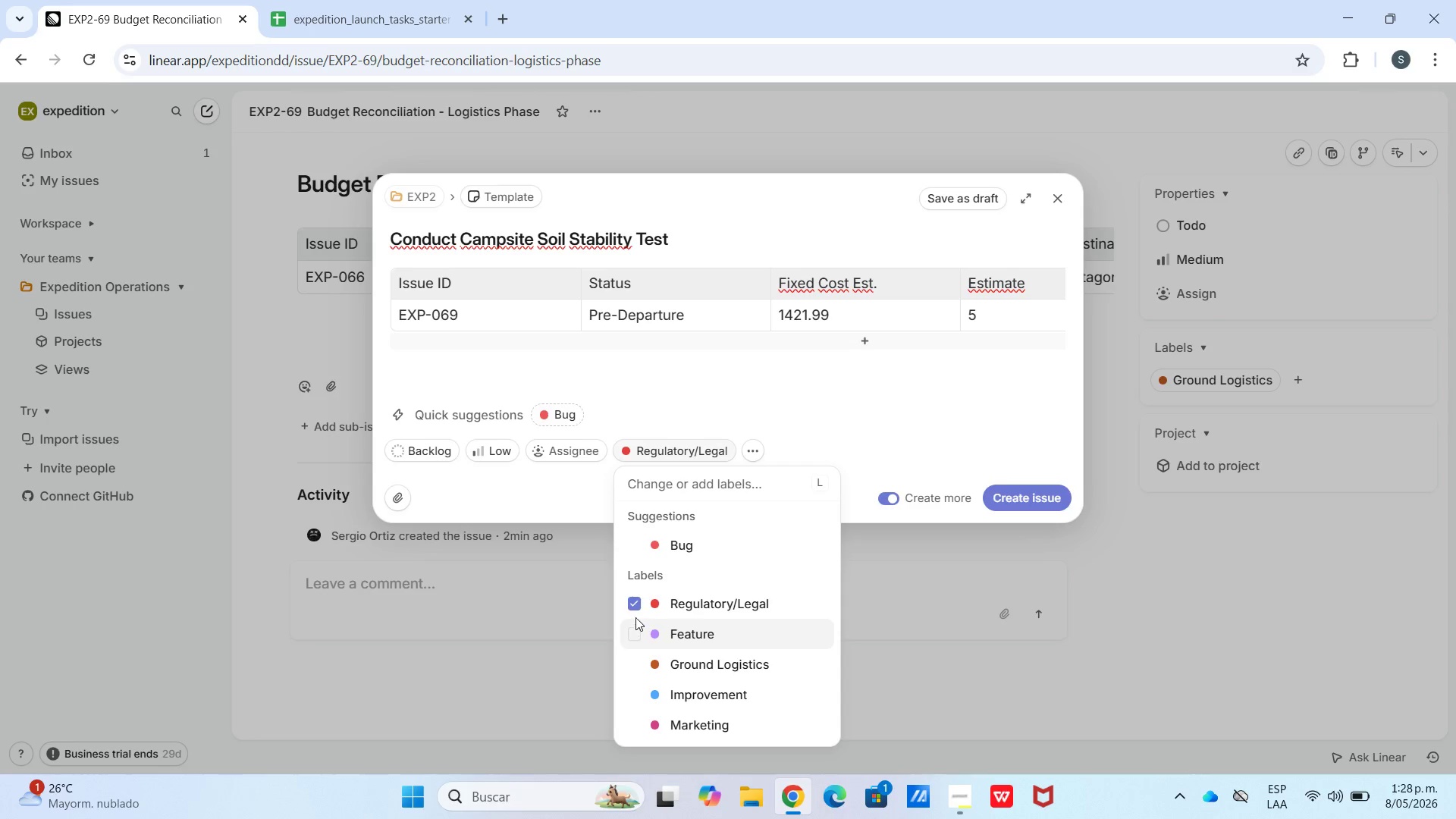 
left_click([635, 608])
 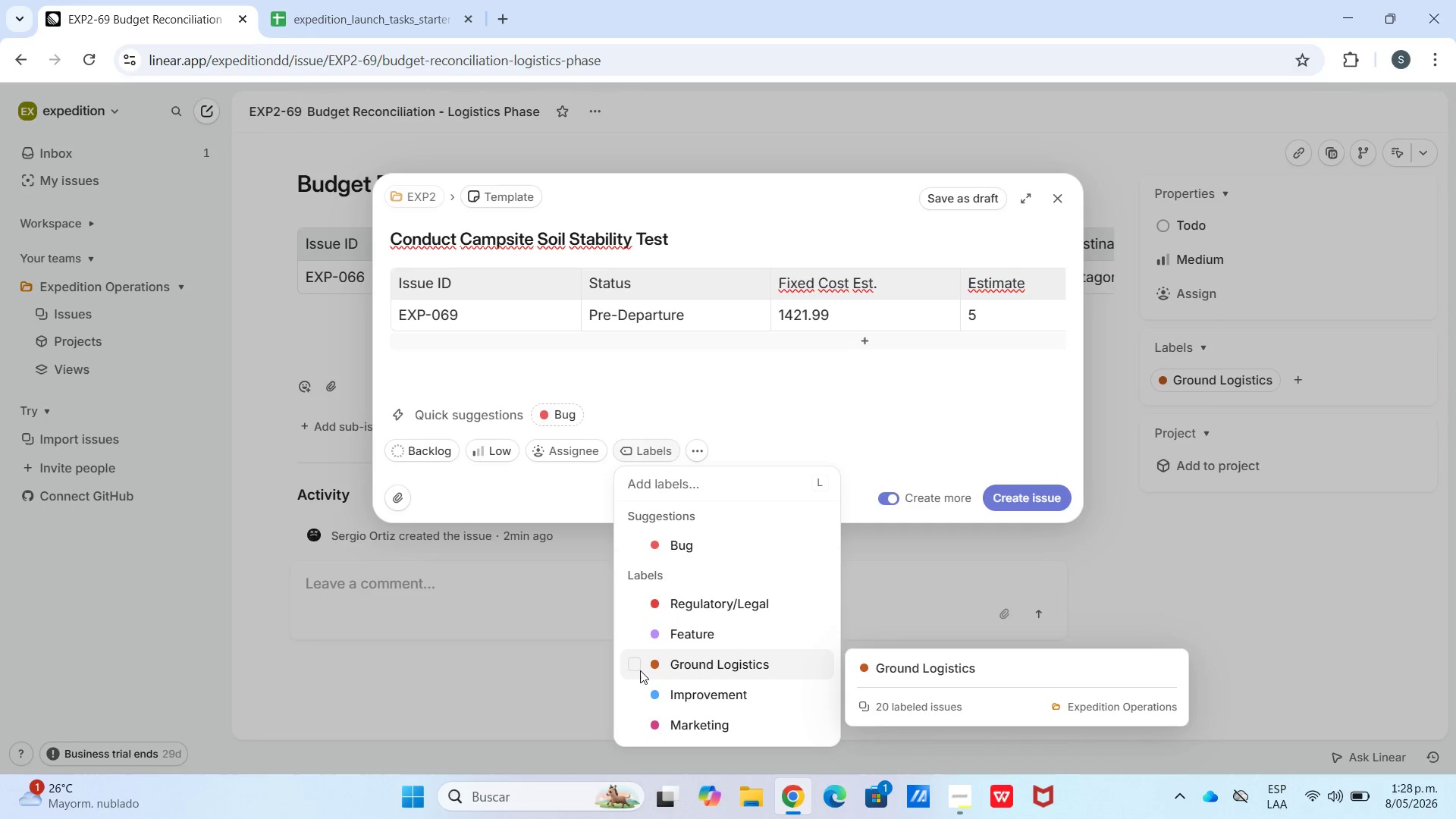 
left_click([643, 665])
 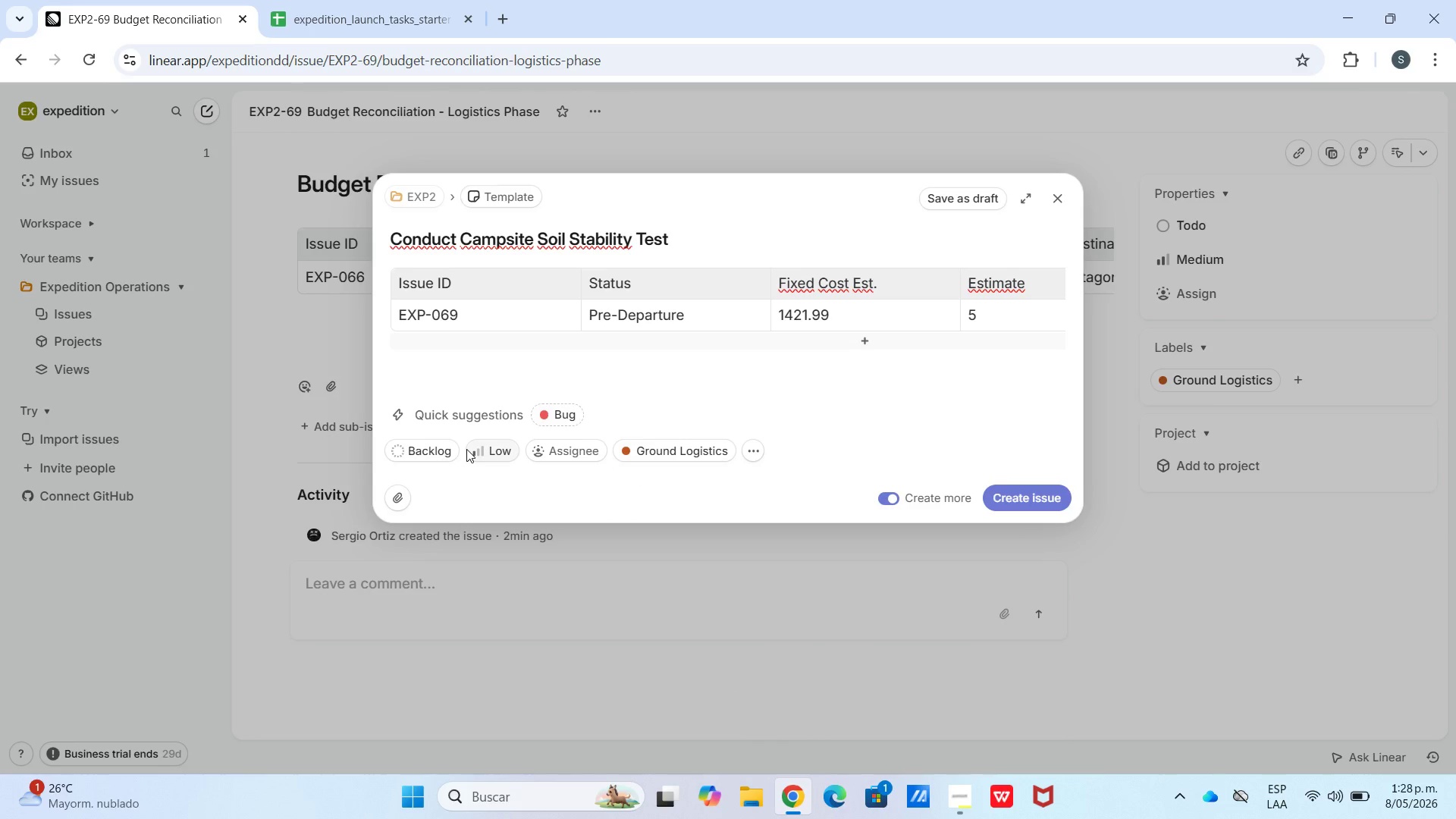 
left_click([466, 449])
 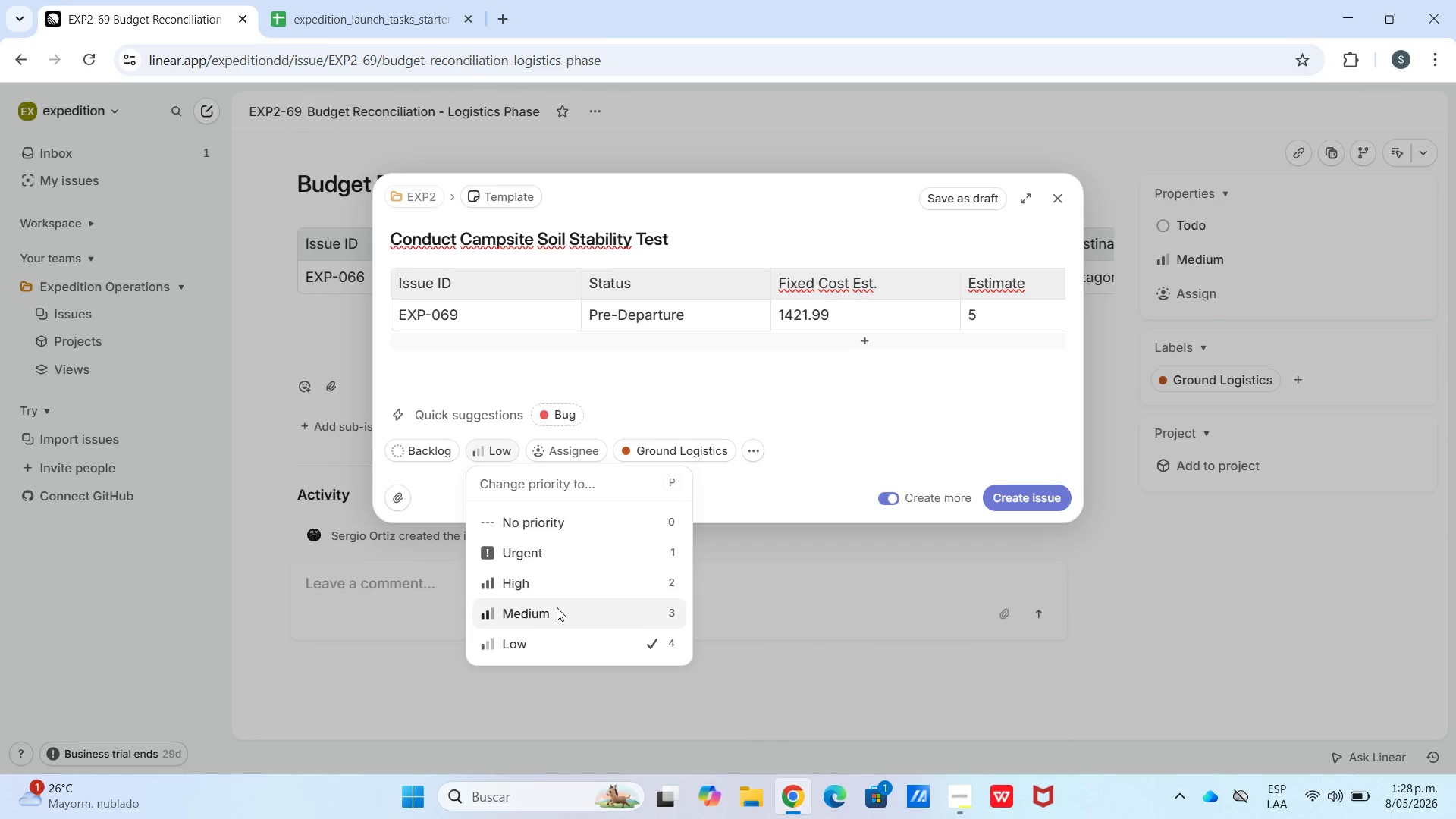 
left_click([557, 607])
 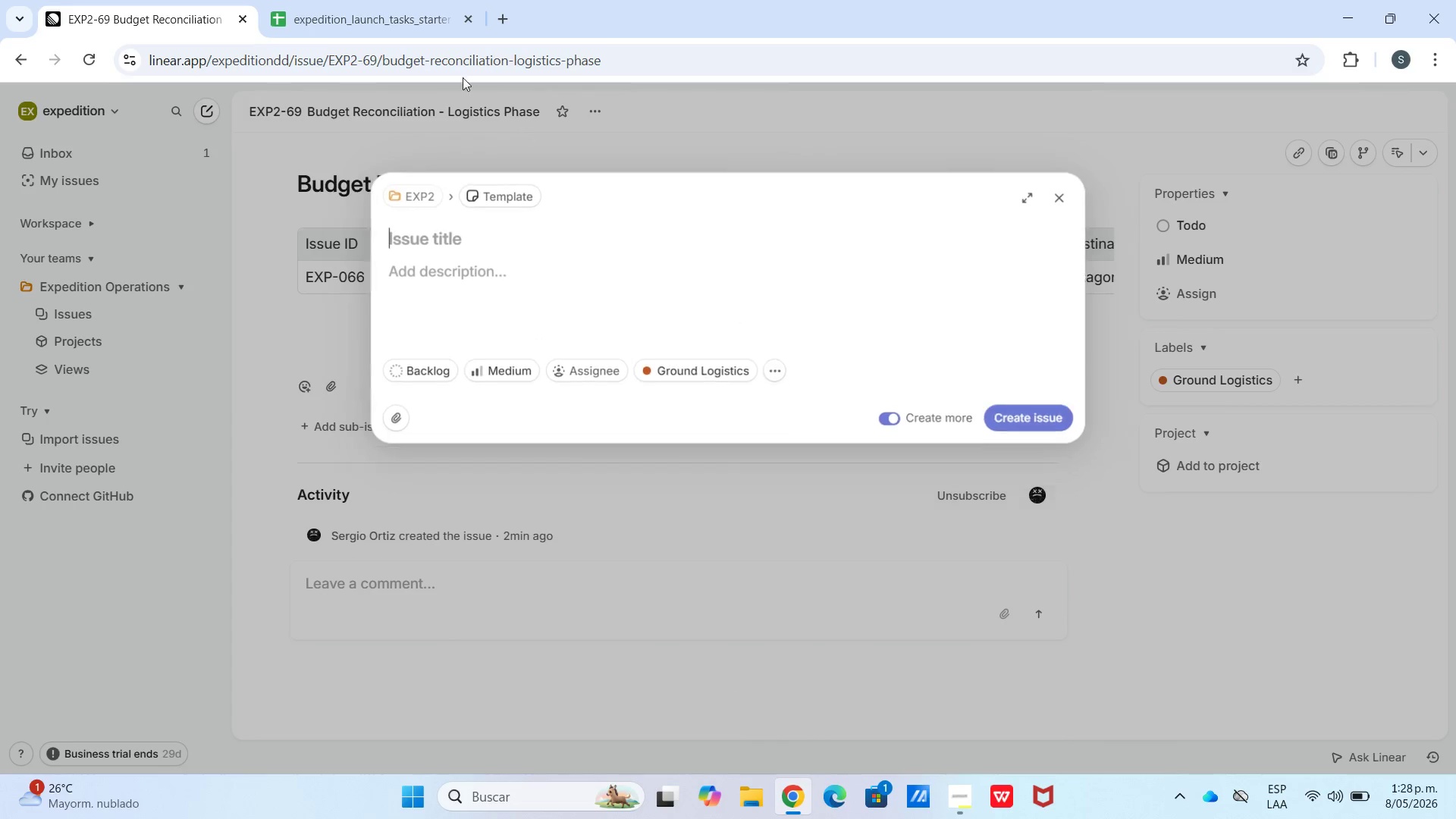 
left_click_drag(start_coordinate=[408, 2], to_coordinate=[416, 5])
 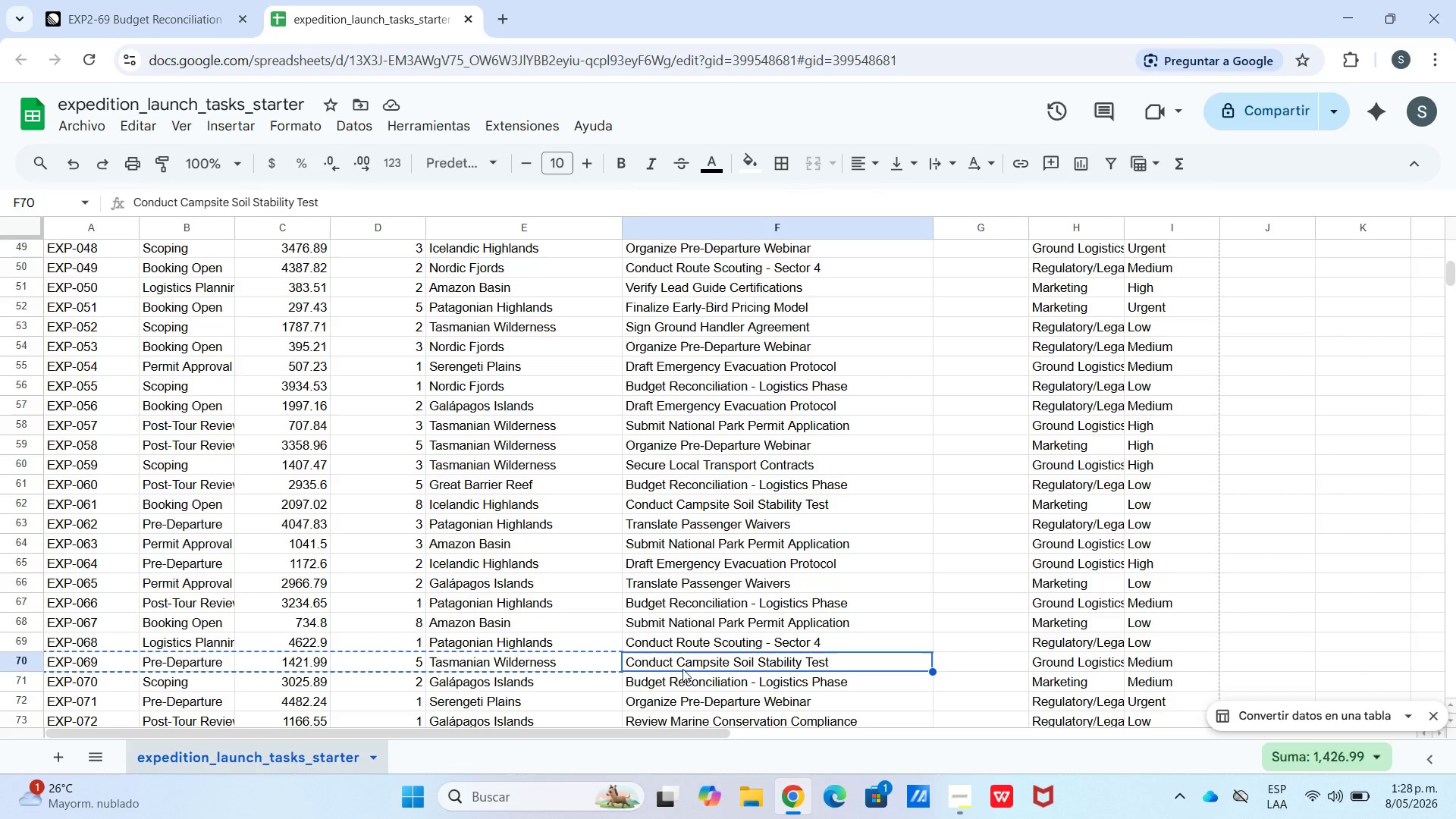 
double_click([679, 684])
 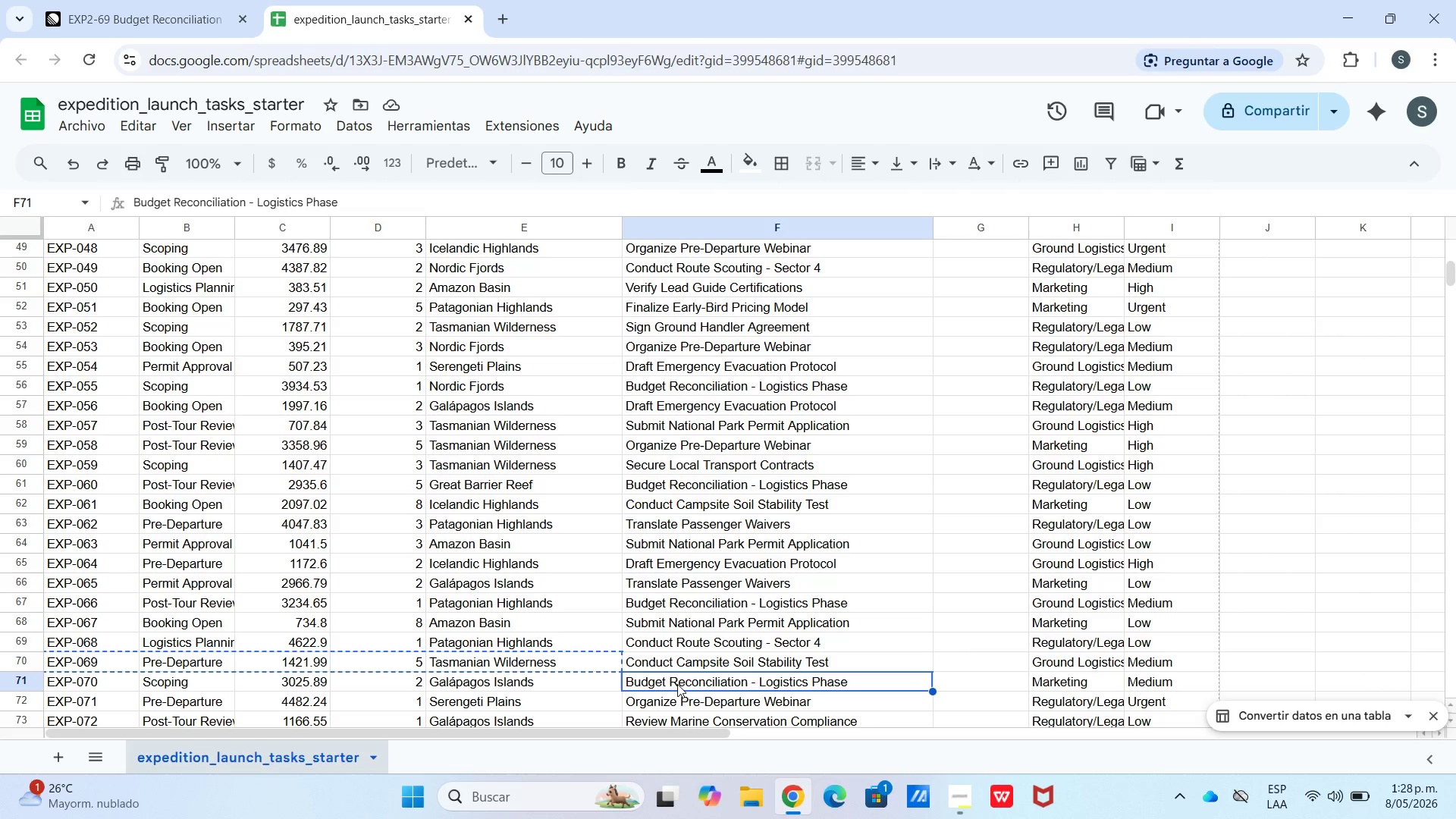 
key(Control+C)
 